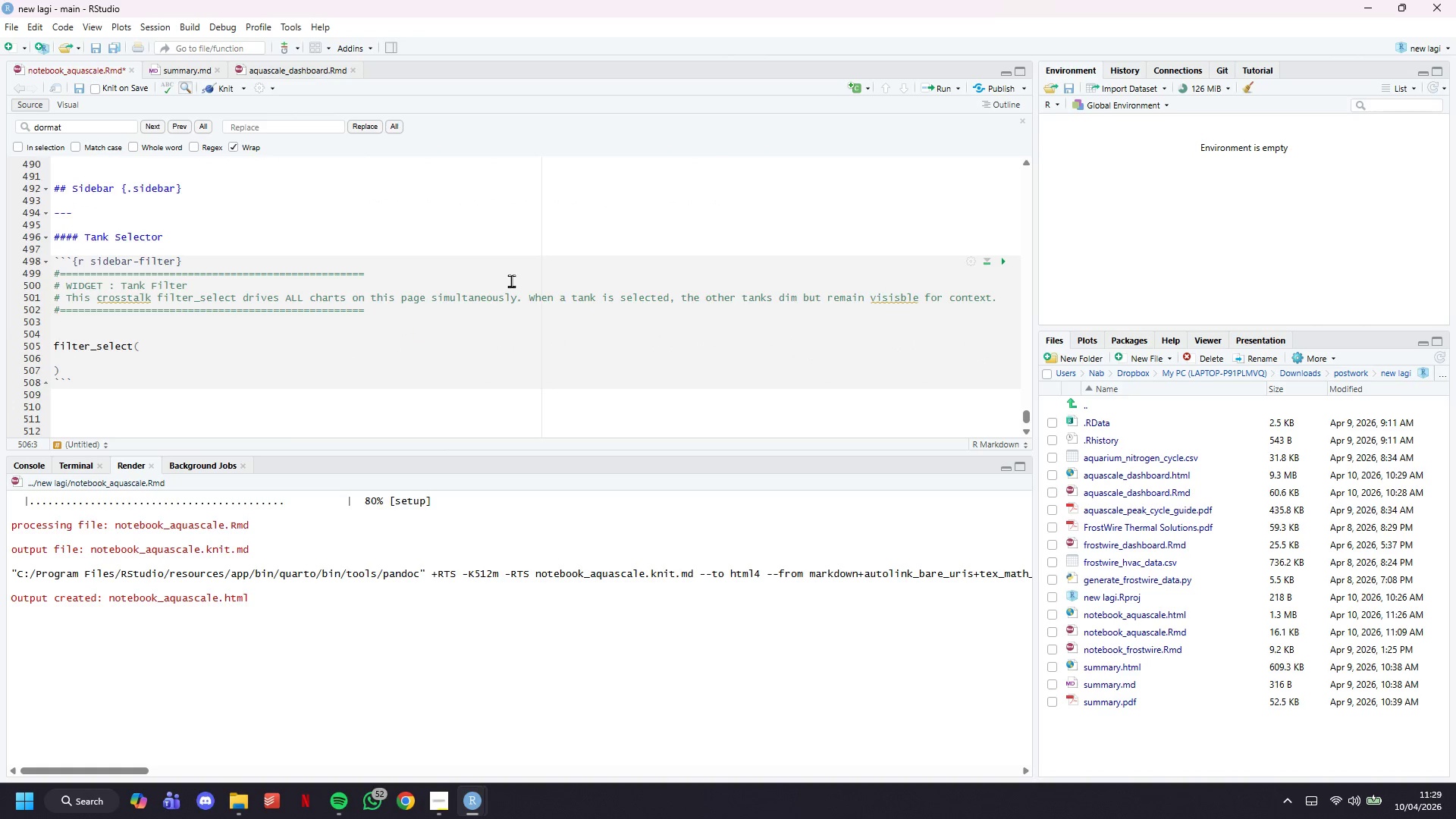 
type(id = "")
 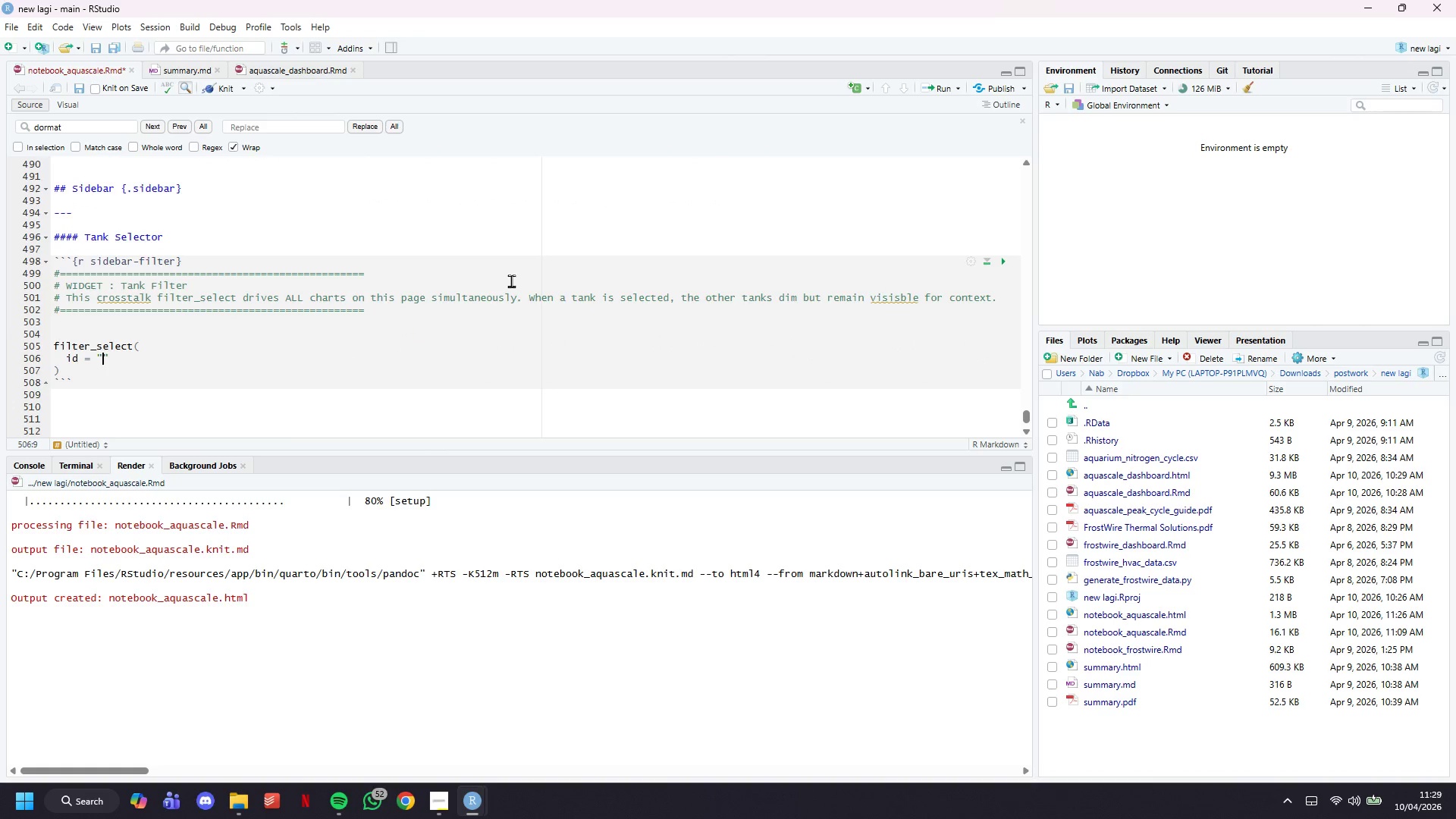 
 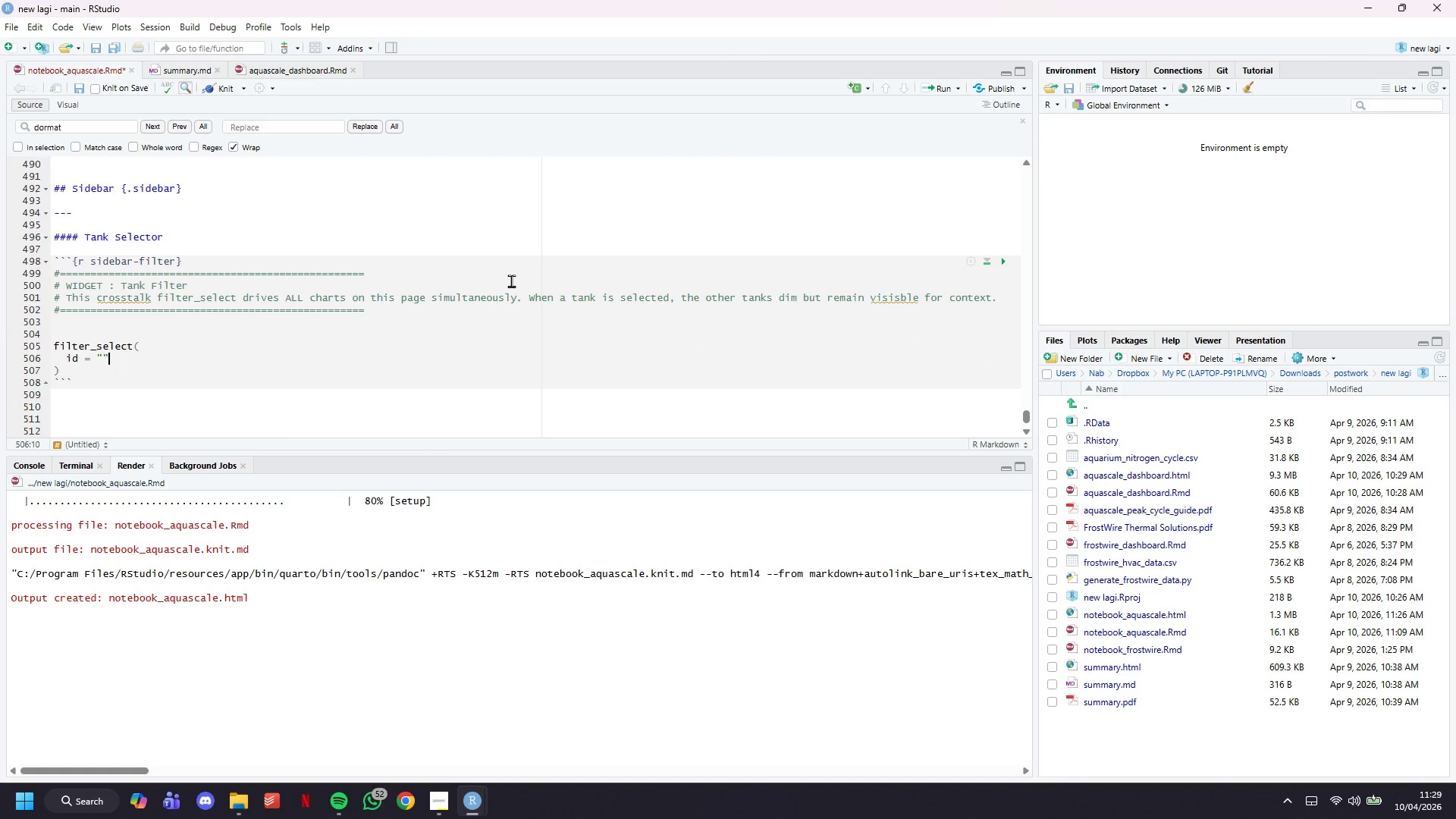 
key(ArrowLeft)
 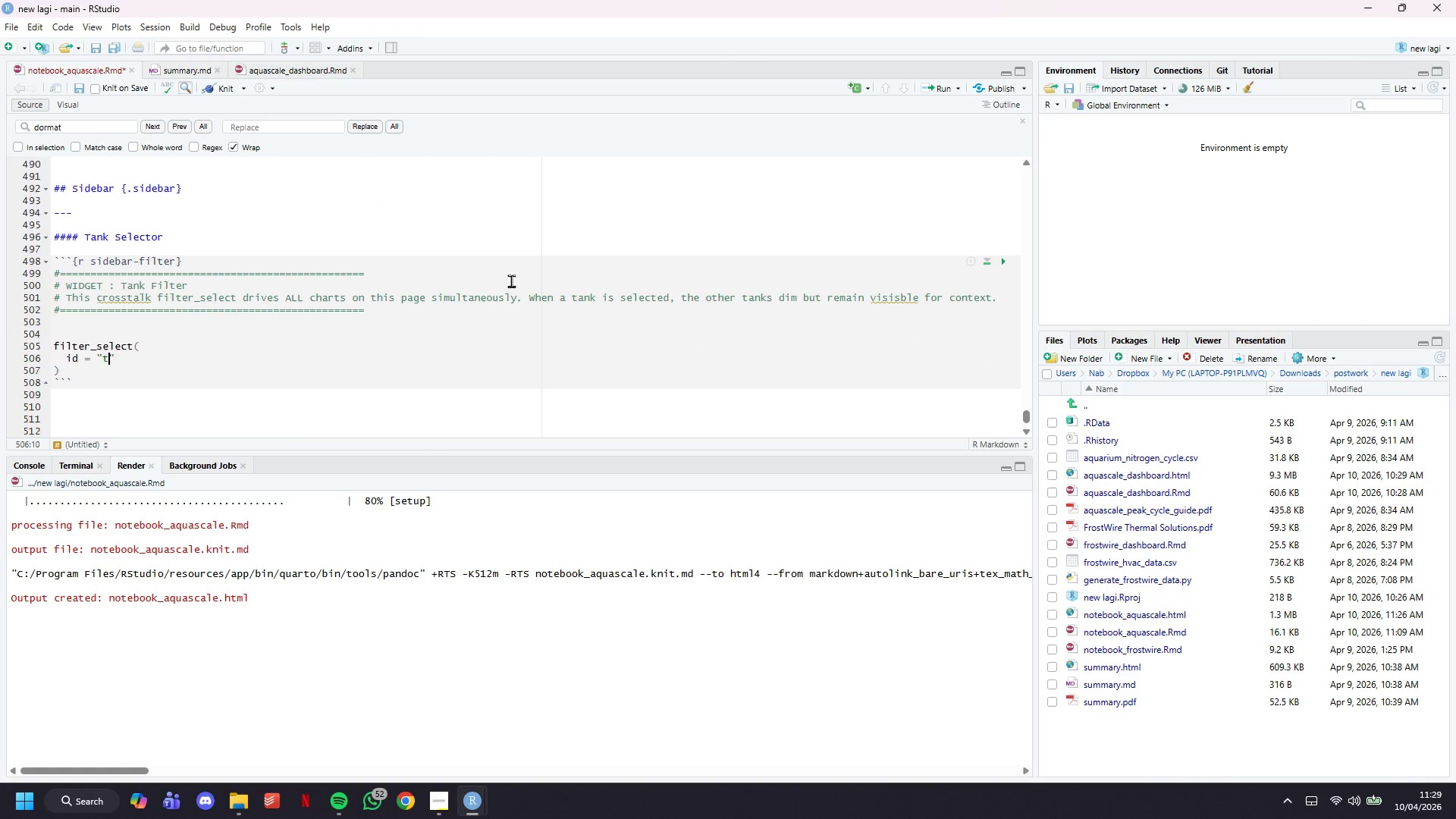 
type(tank_filter)
 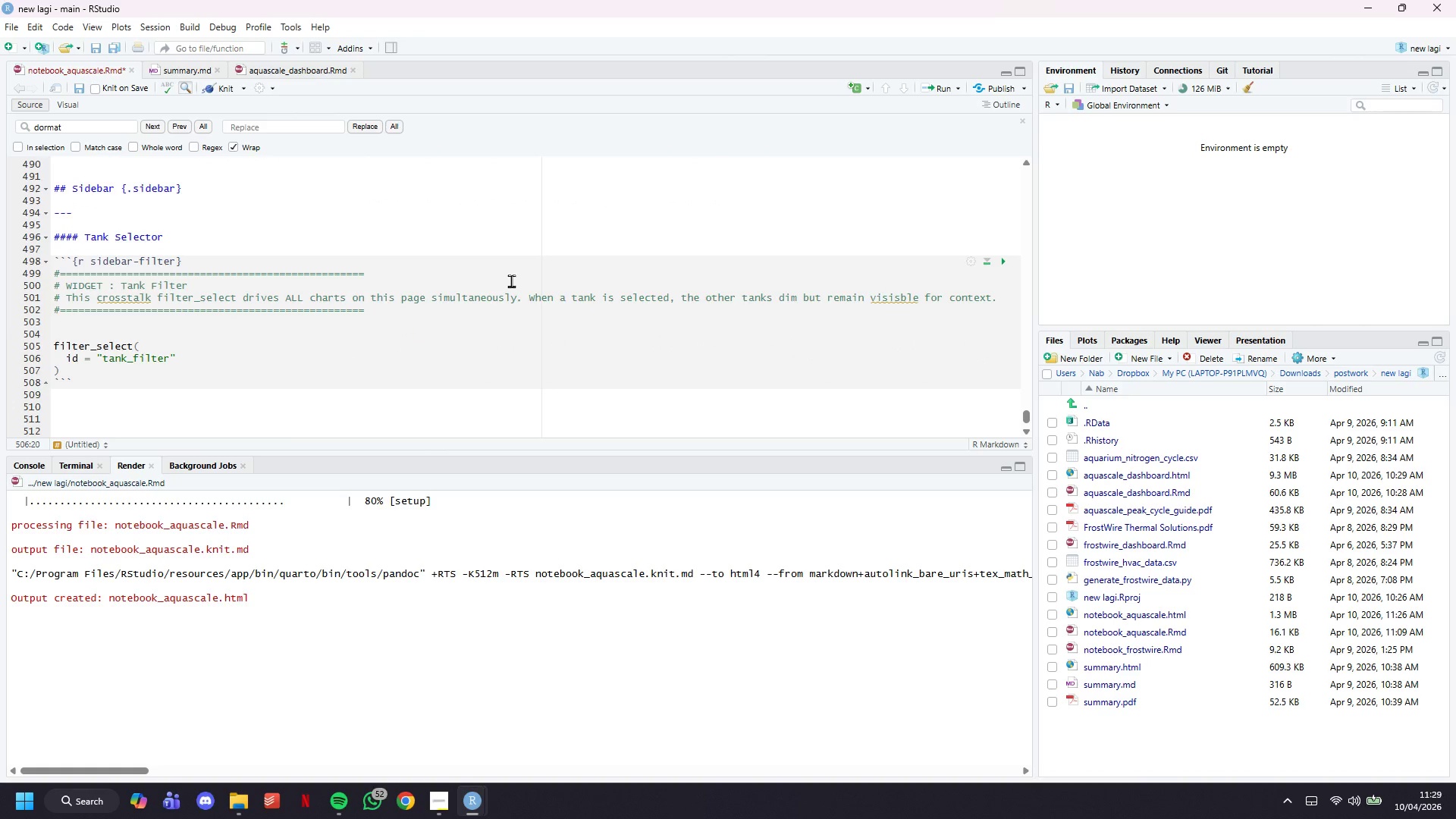 
key(ArrowRight)
 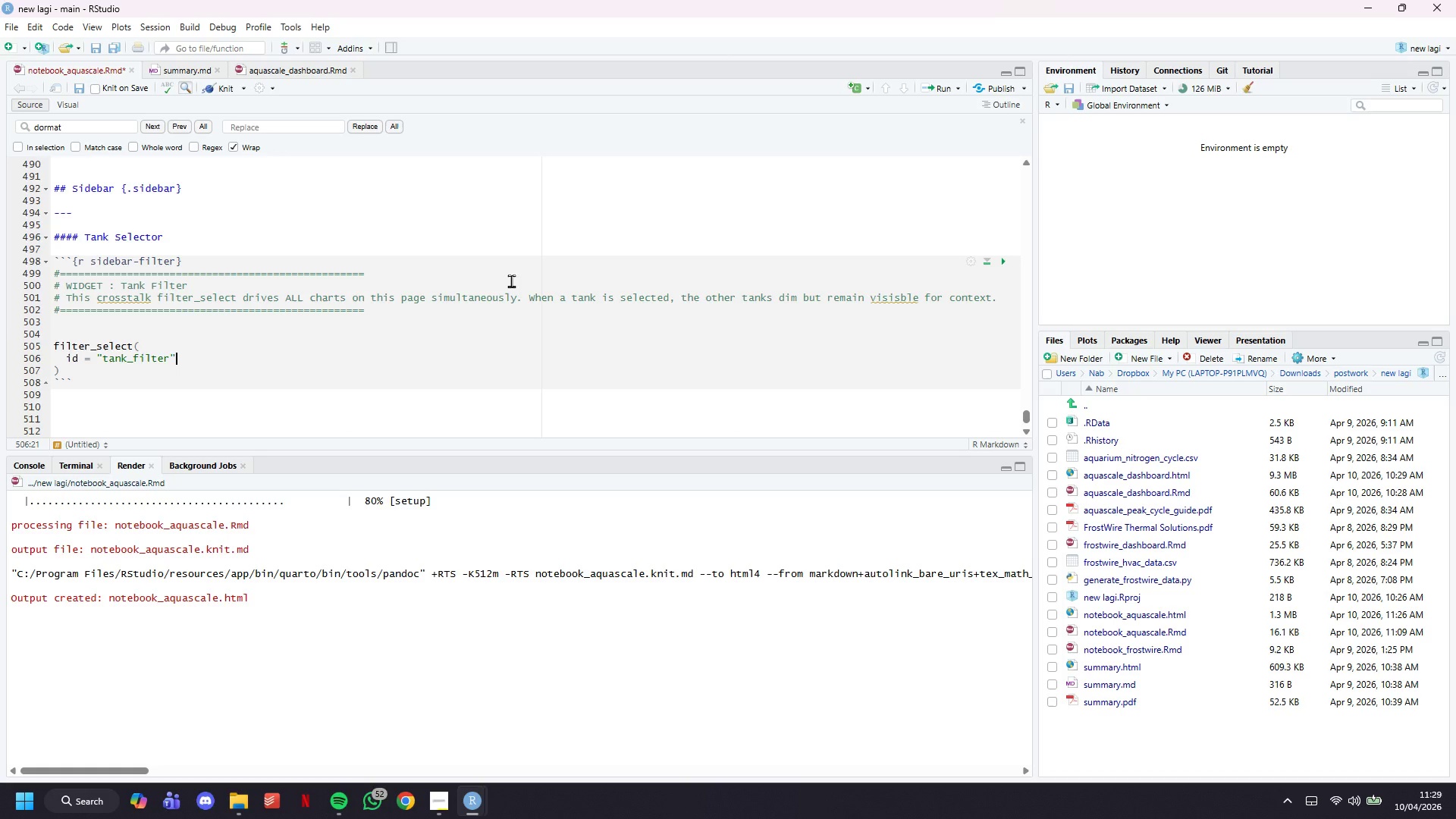 
key(Comma)
 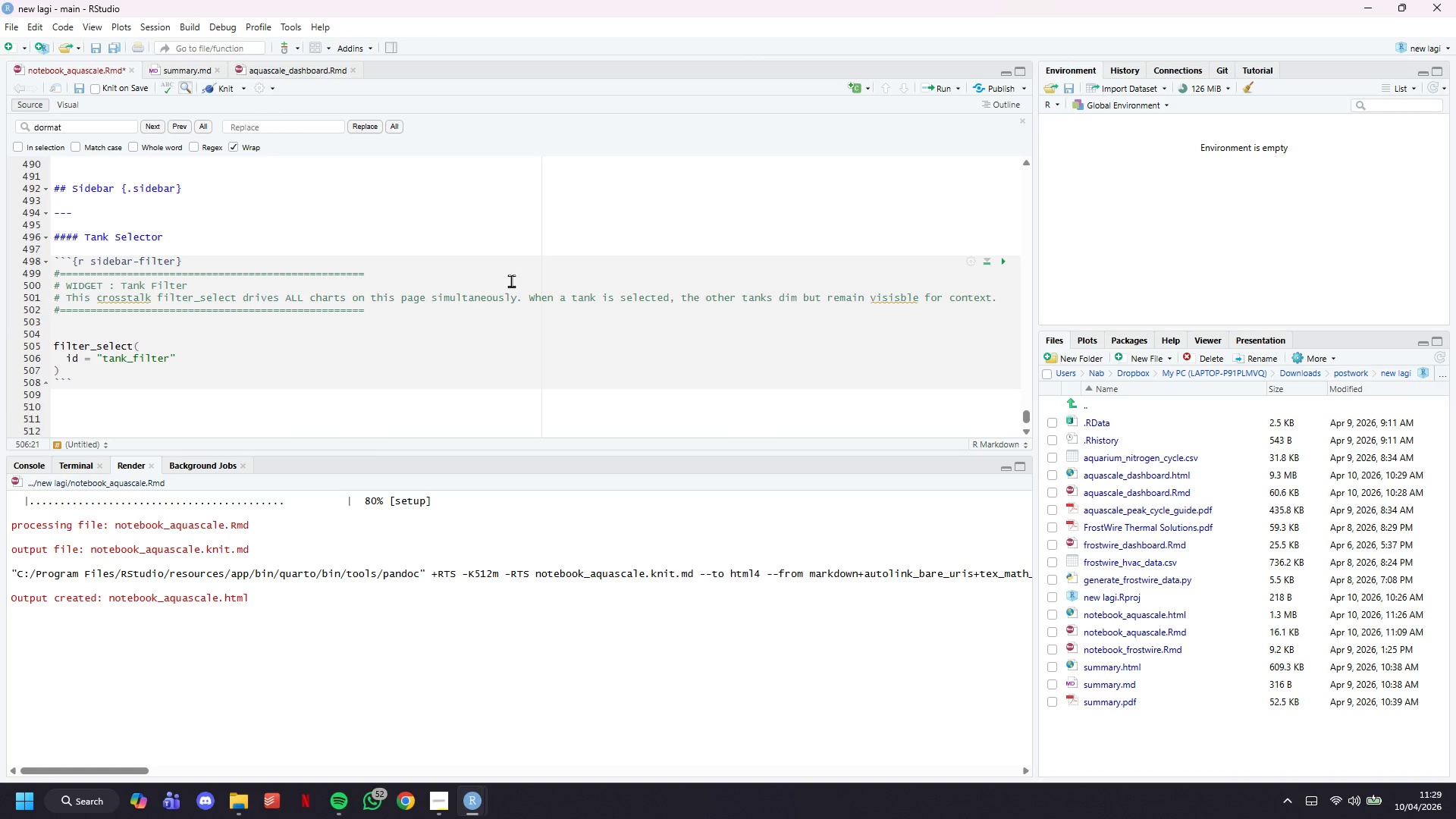 
key(Enter)
 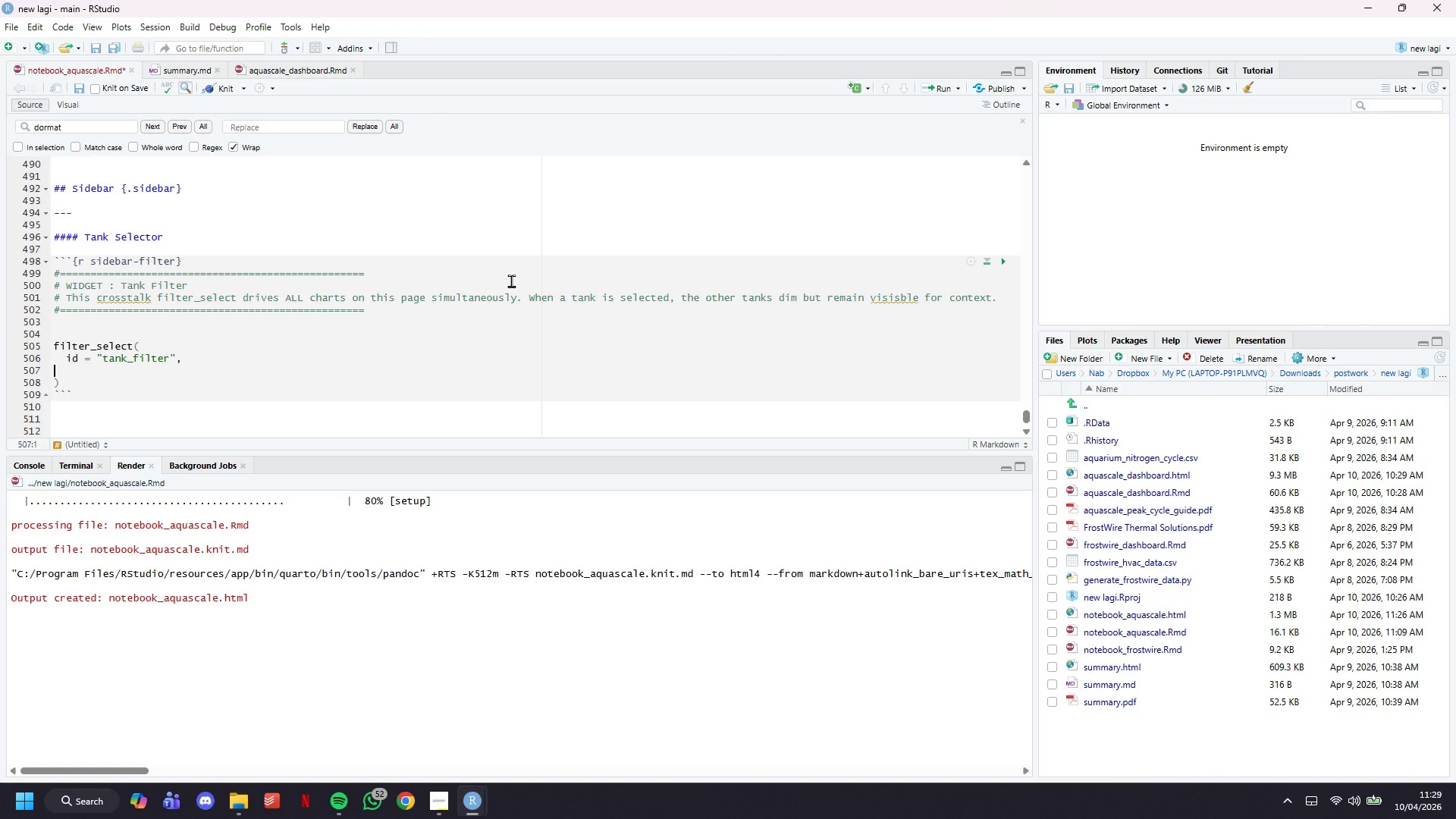 
key(Tab)
type(label - )
key(Backspace)
key(Backspace)
type(= "")
 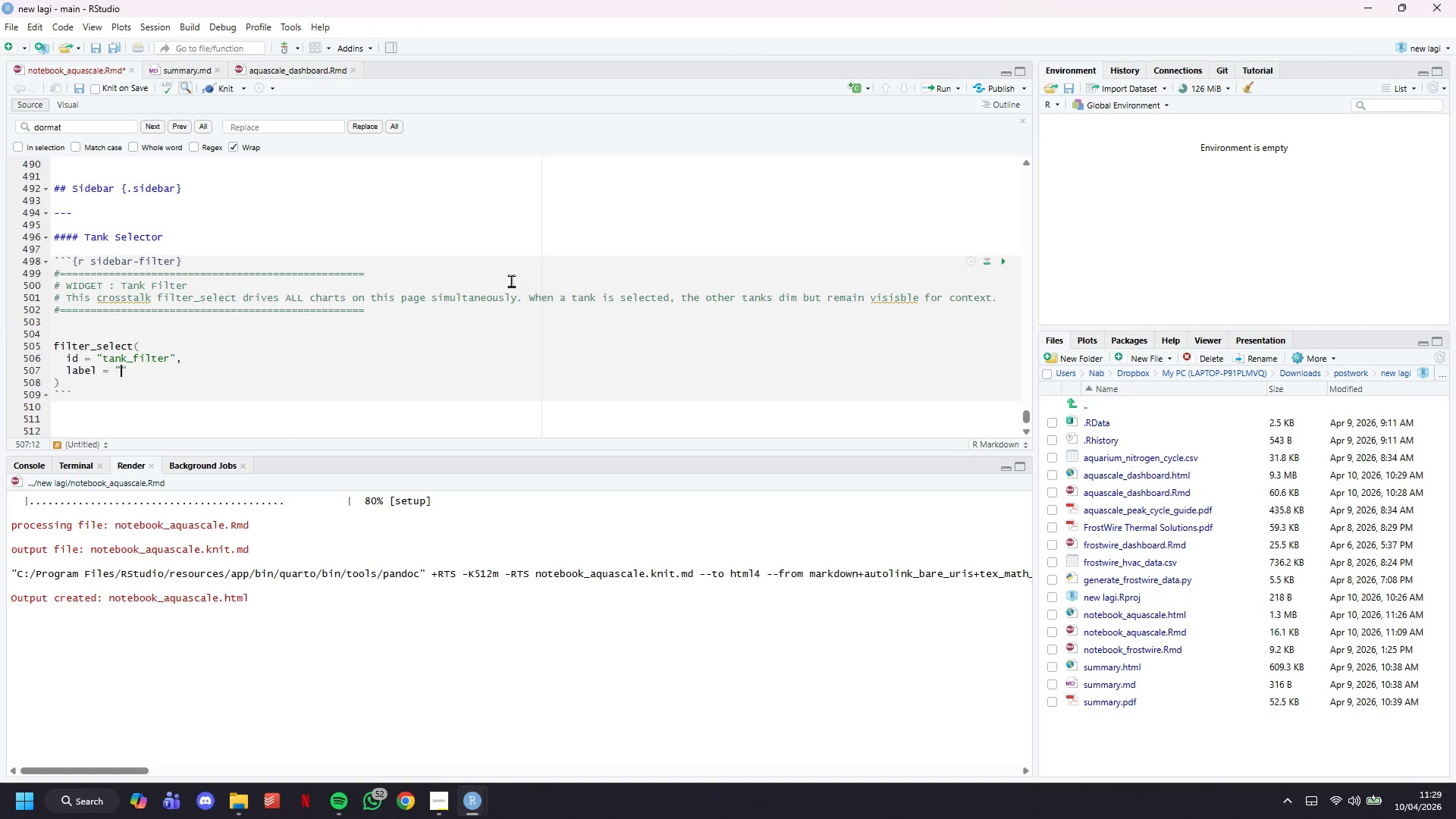 
key(ArrowLeft)
 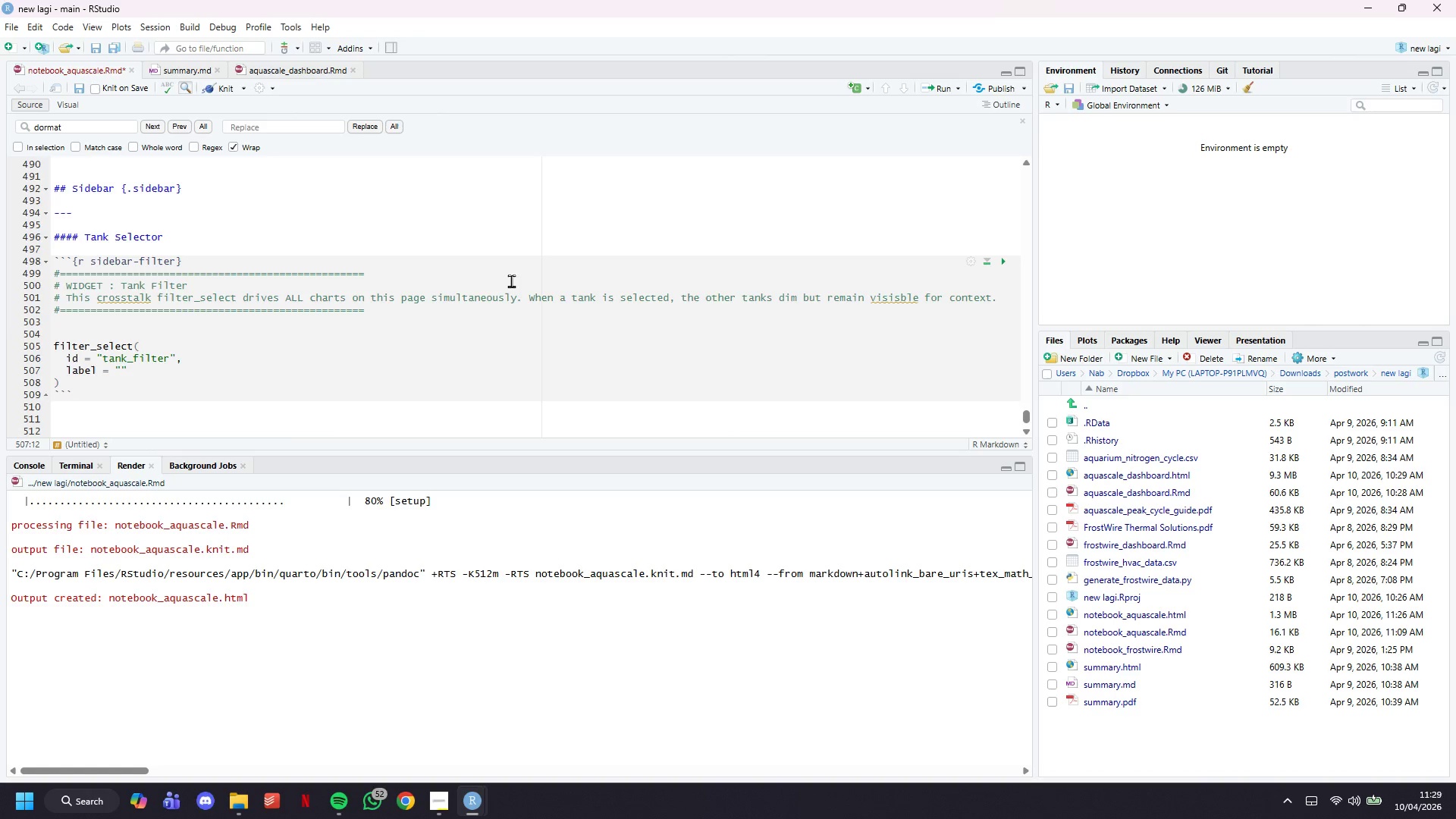 
type(SE)
key(Backspace)
type(elect Tank Typpe)
 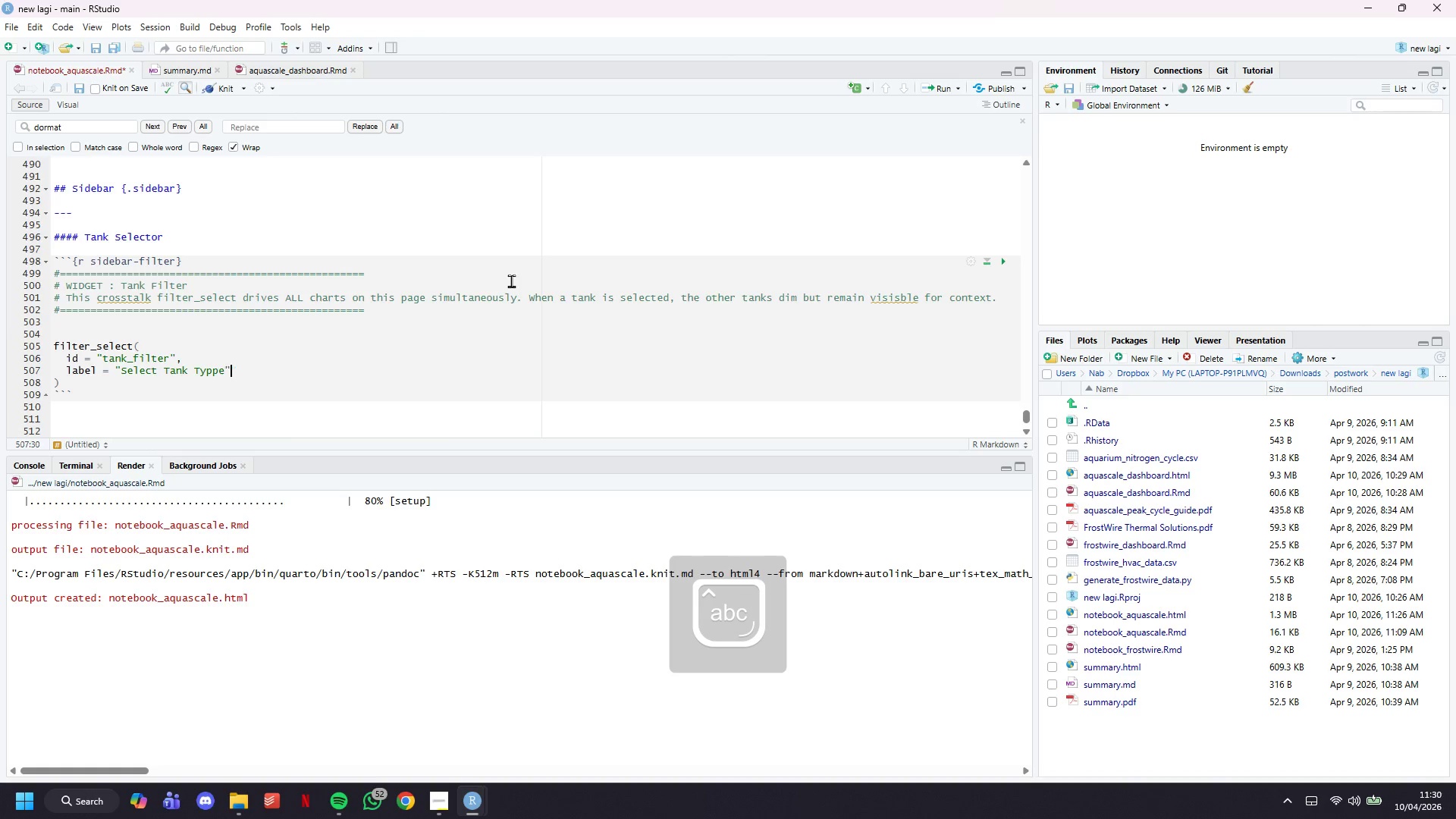 
key(ArrowRight)
 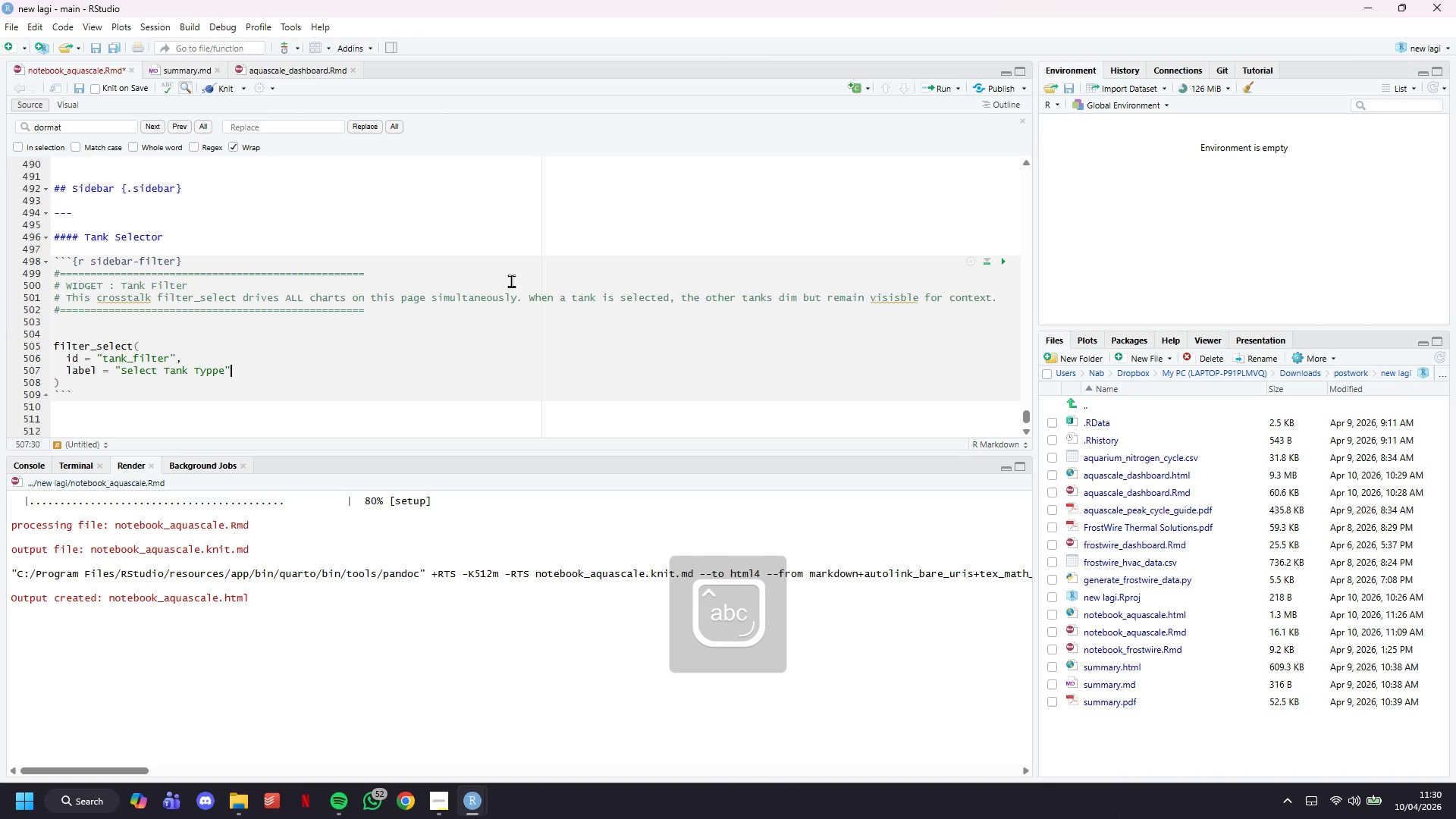 
key(ArrowLeft)
 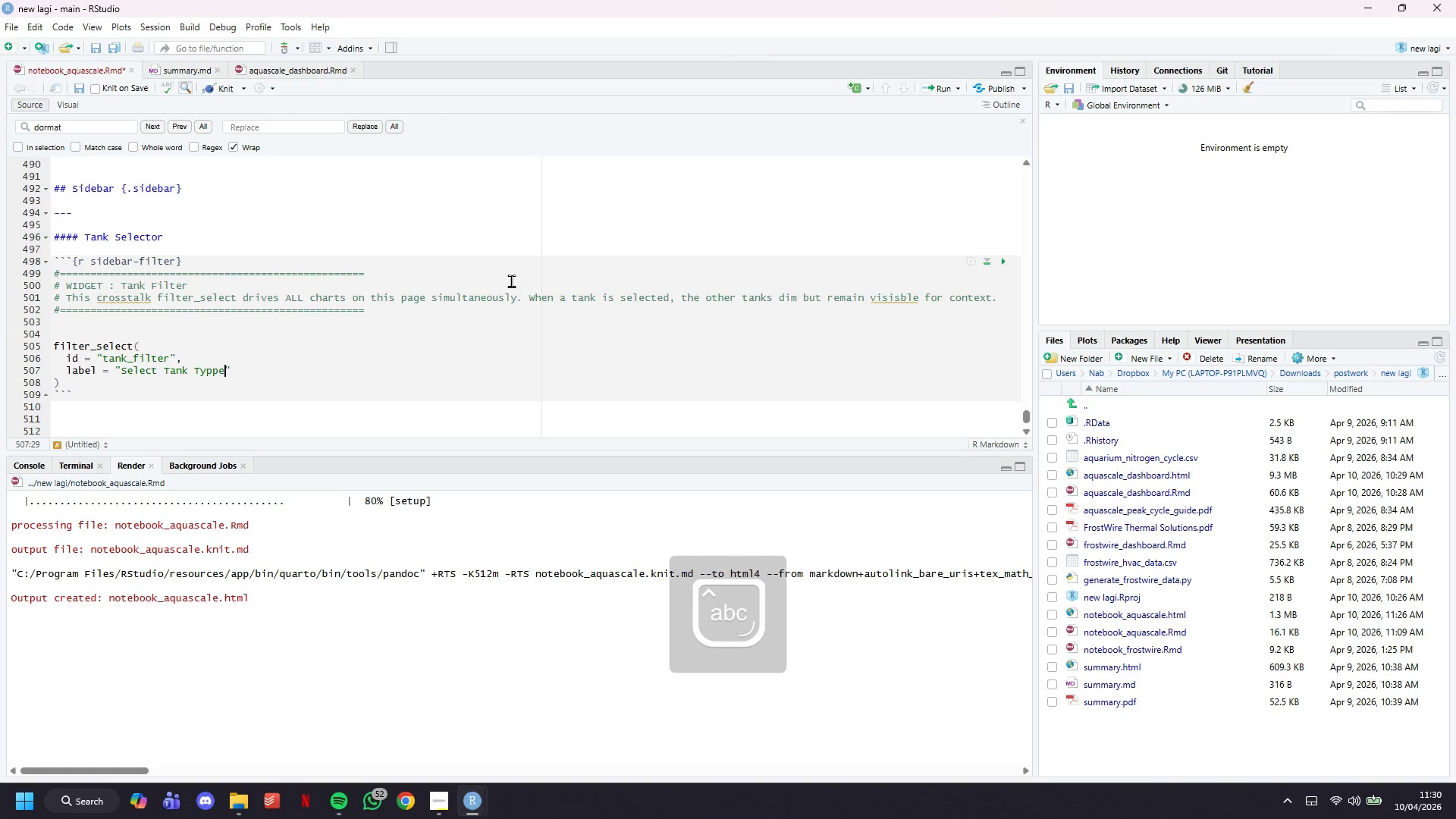 
key(ArrowLeft)
 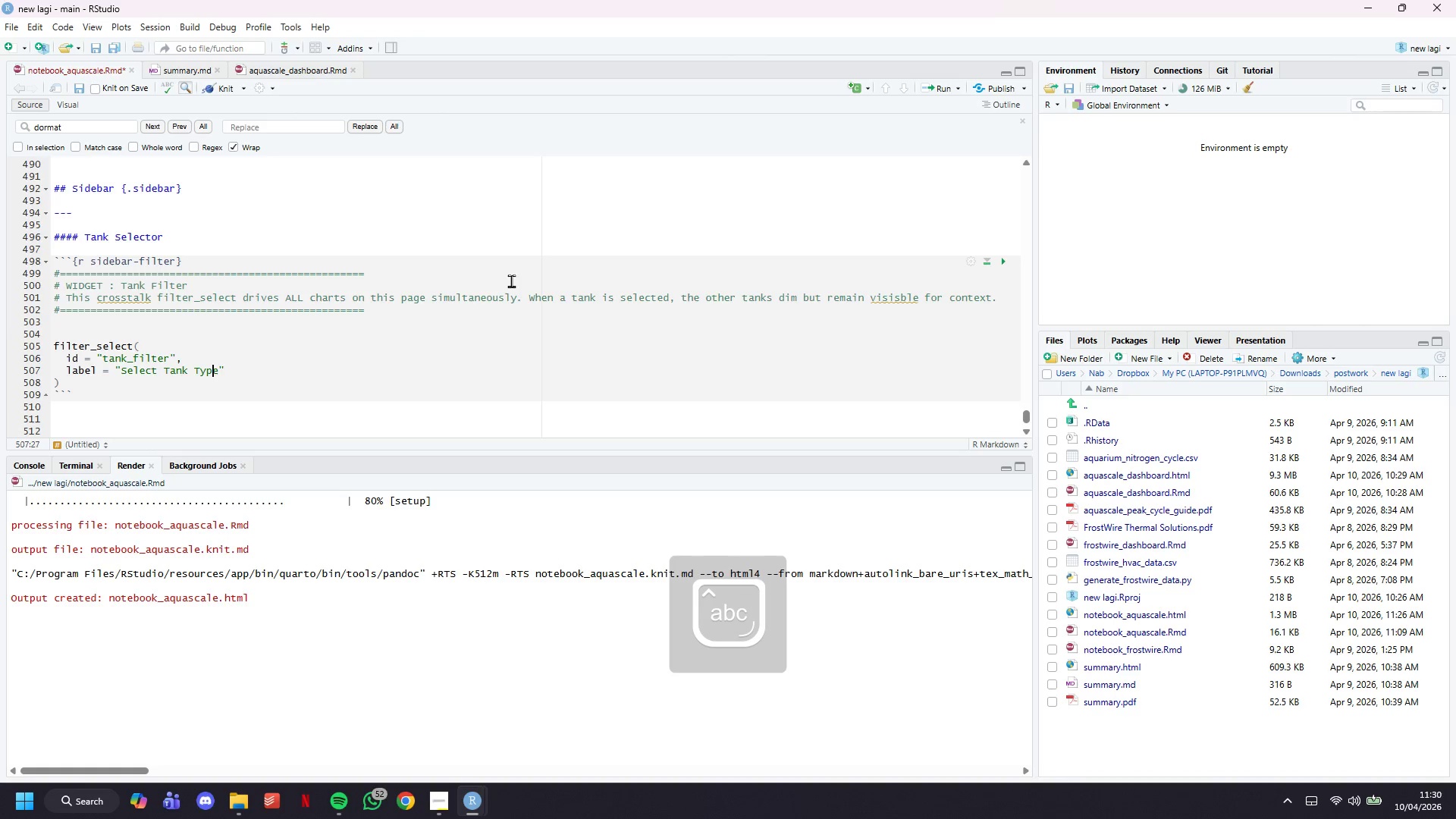 
key(Backspace)
 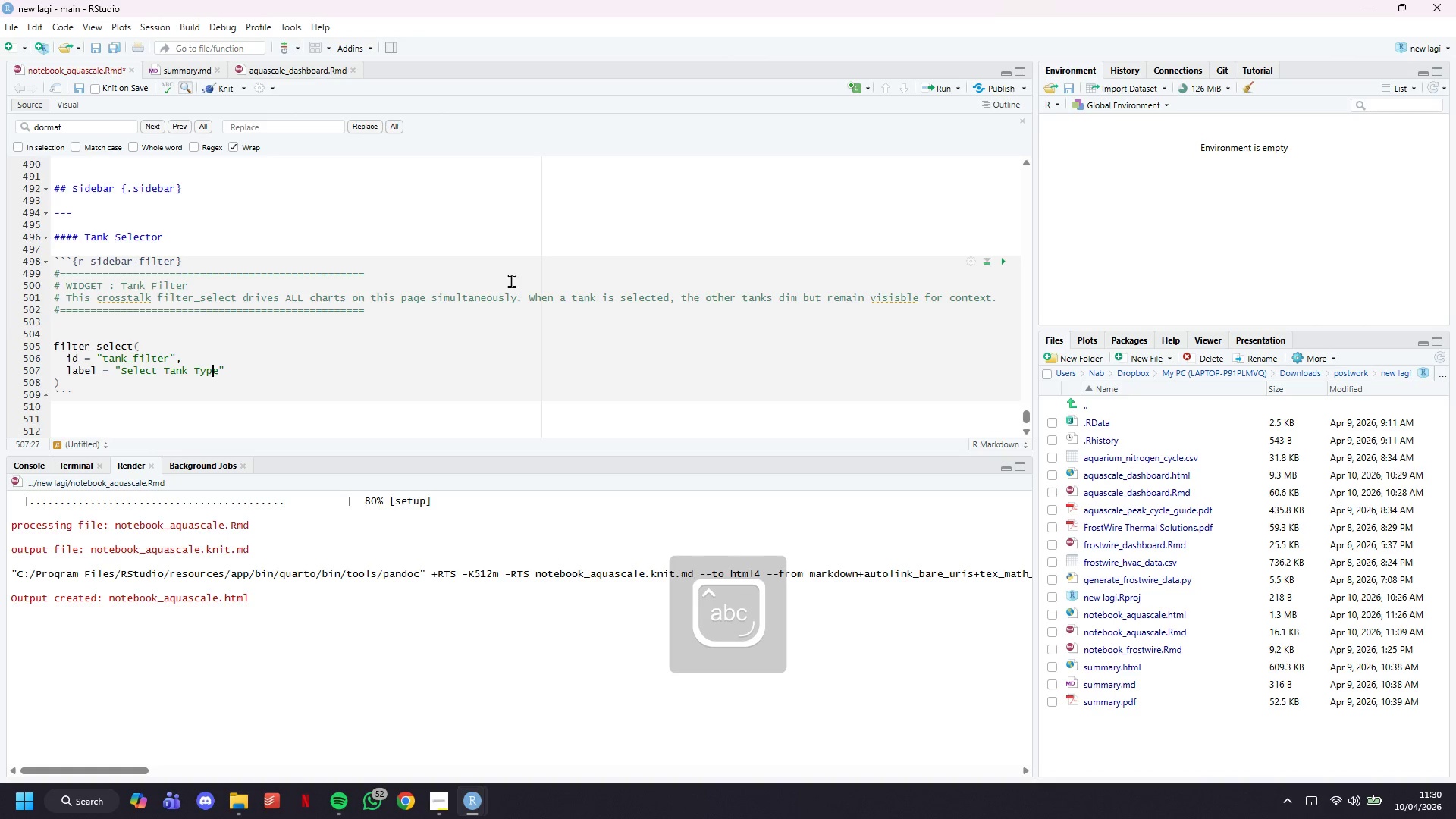 
key(ArrowRight)
 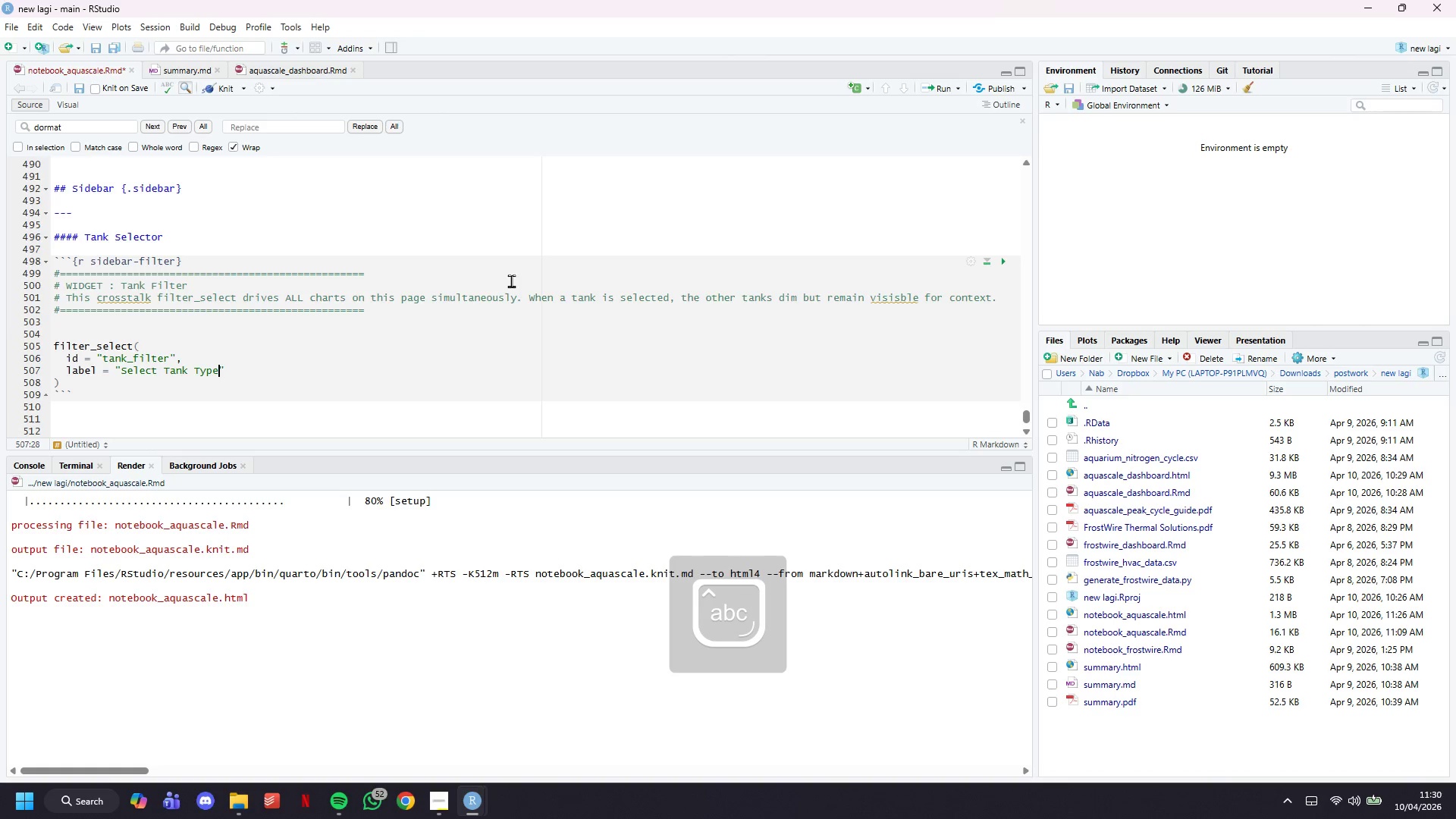 
key(ArrowRight)
 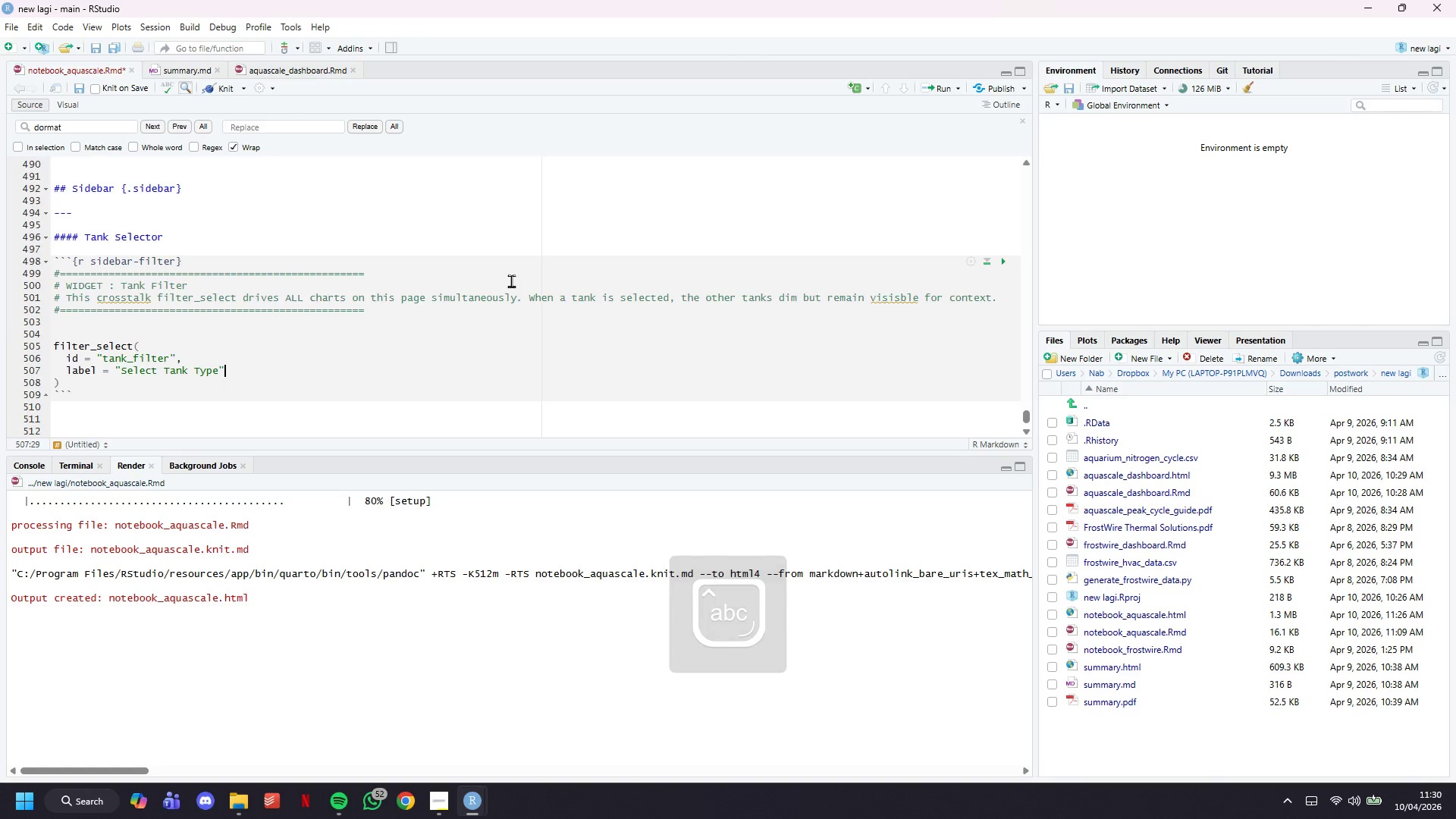 
key(Comma)
 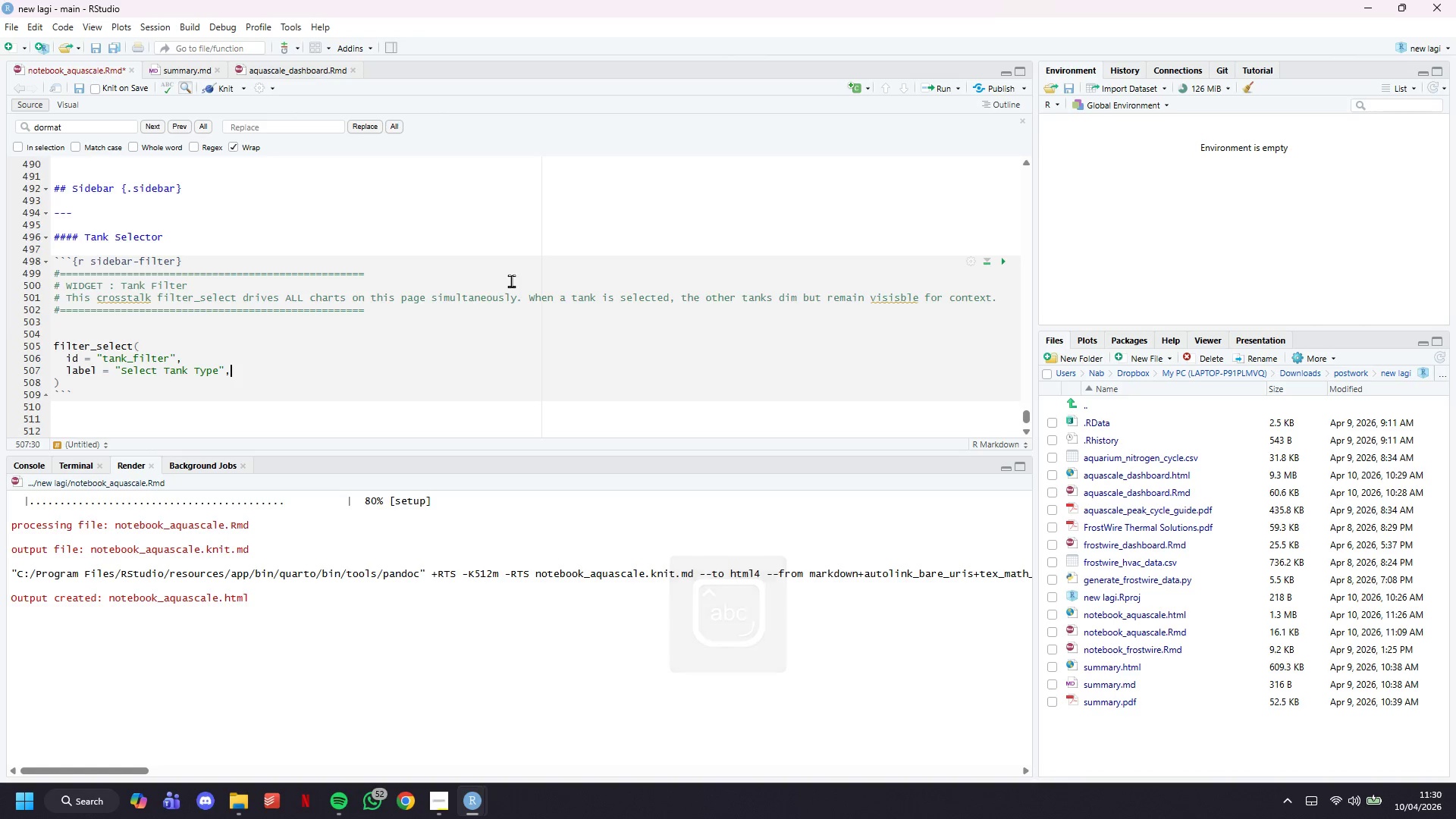 
key(Enter)
 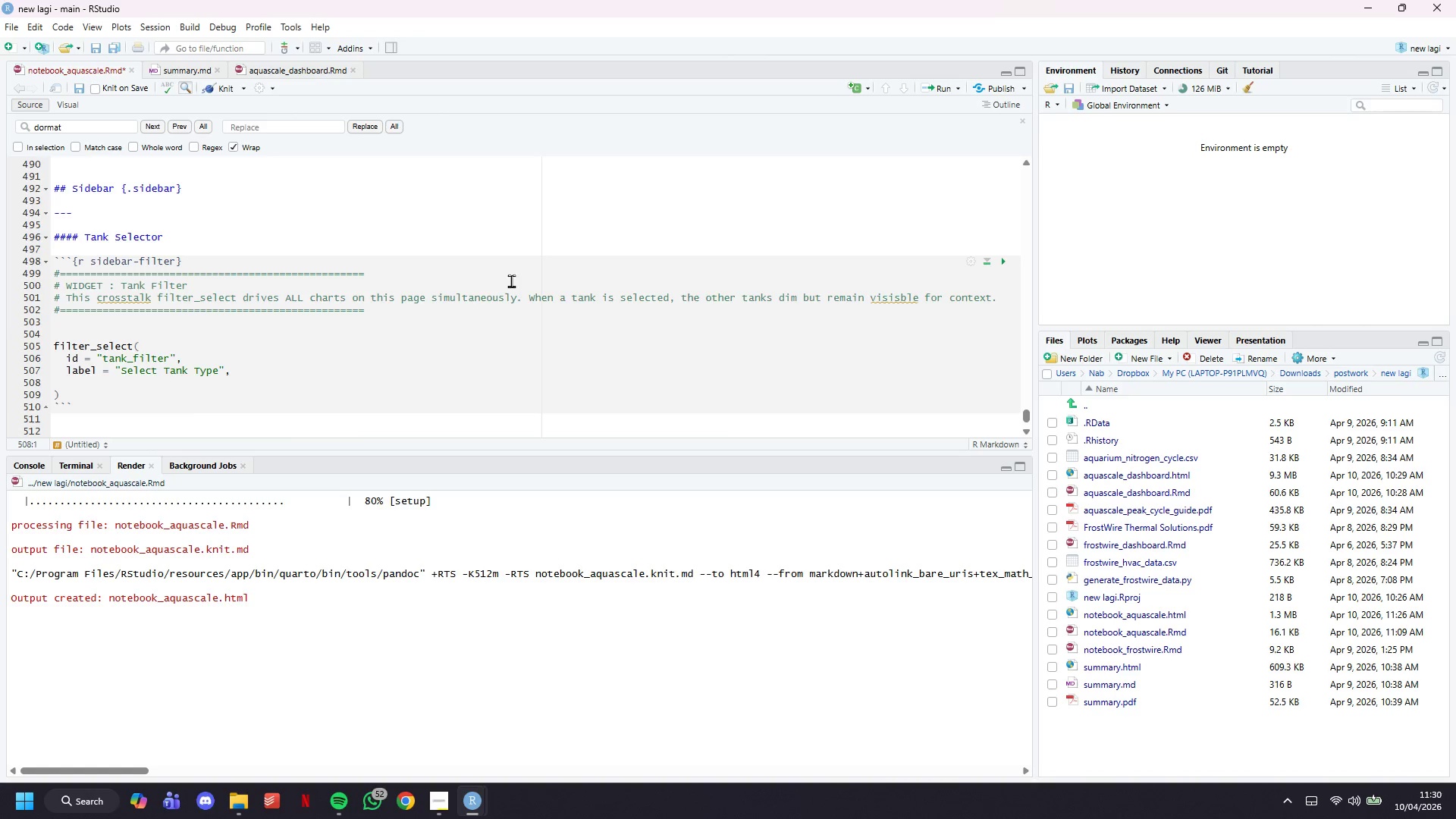 
type(shar)
key(Backspace)
key(Backspace)
key(Backspace)
key(Backspace)
key(Tab)
 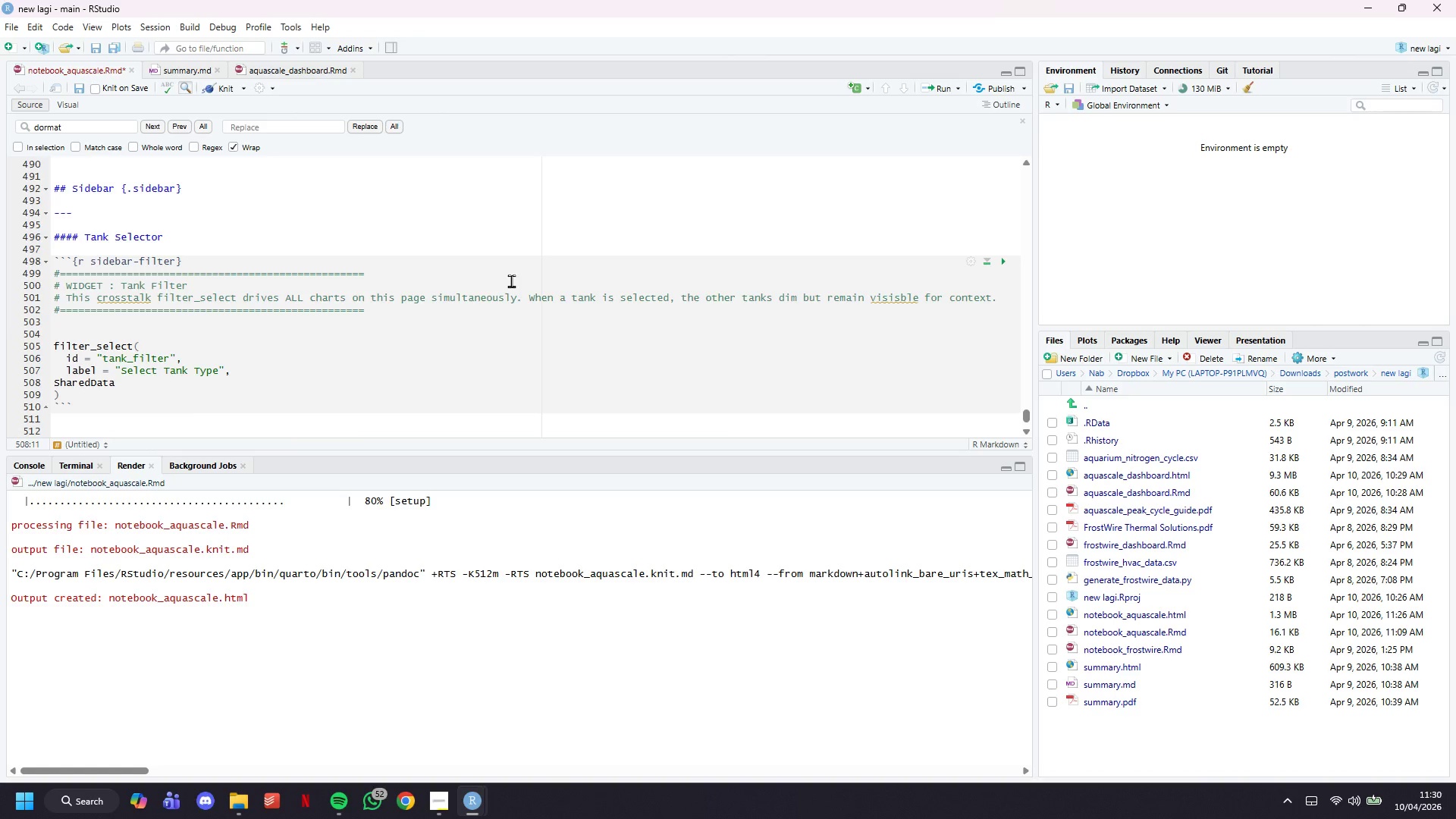 
hold_key(key=ArrowLeft, duration=0.77)
 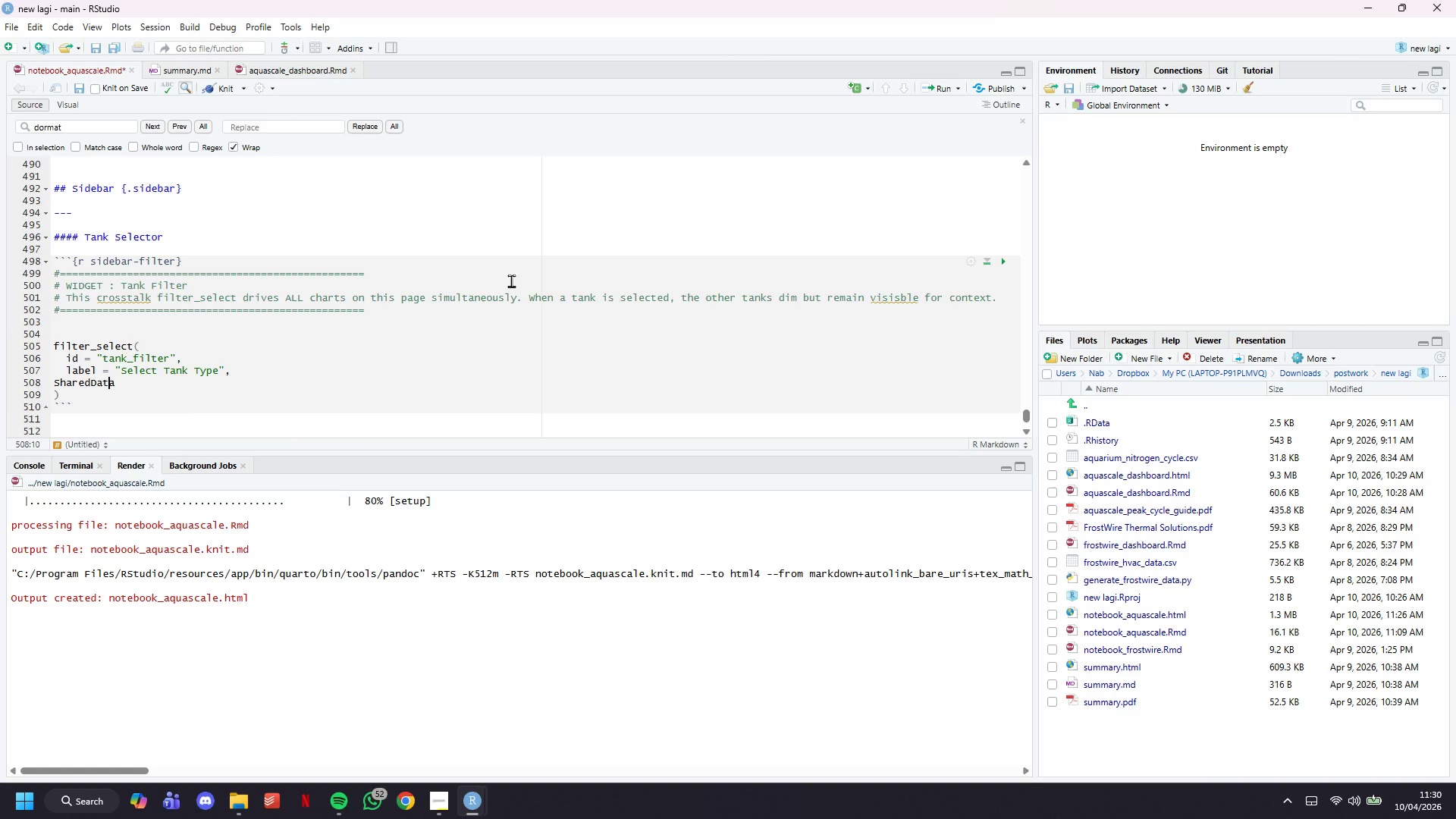 
key(ArrowLeft)
 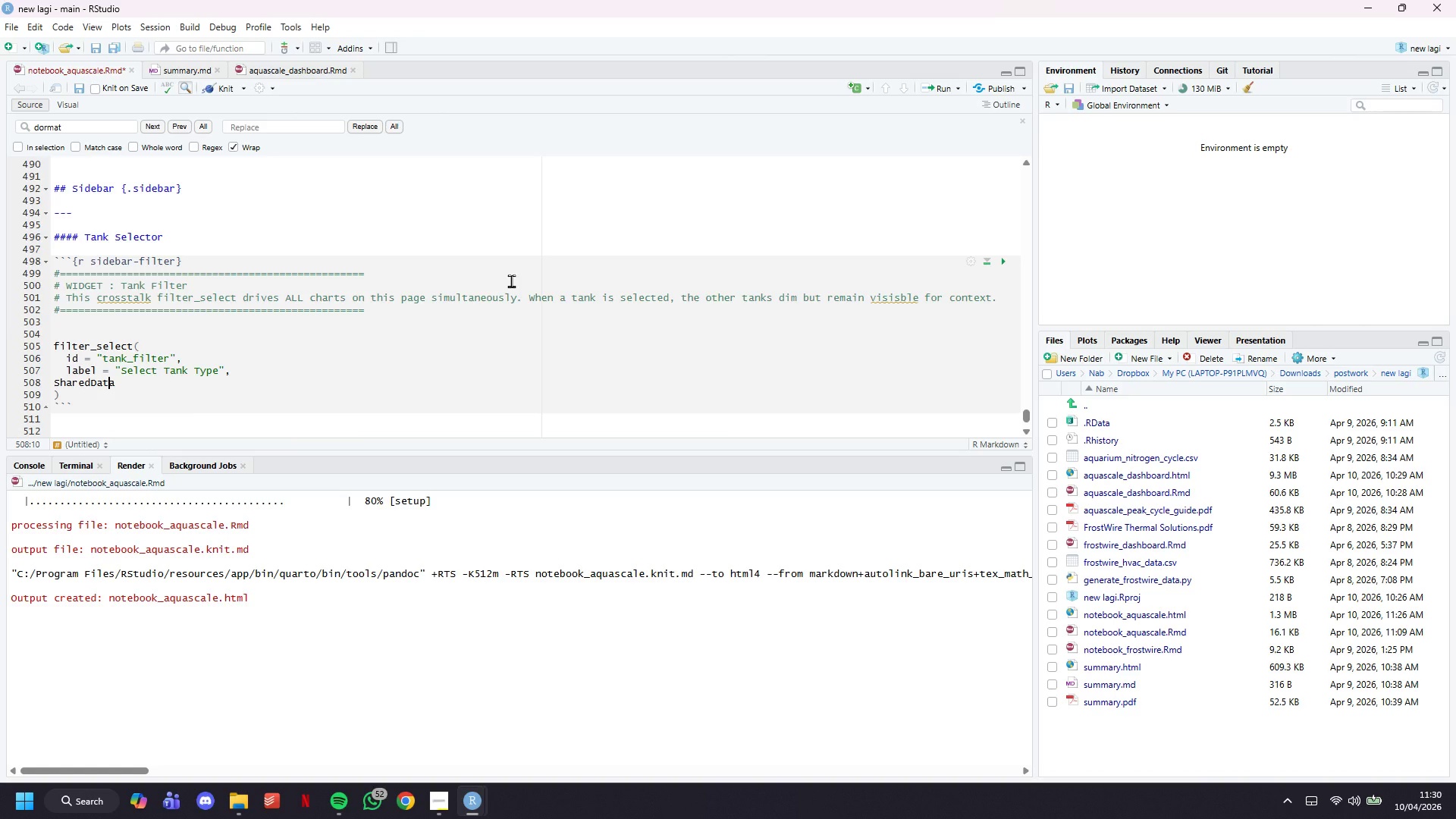 
key(ArrowLeft)
 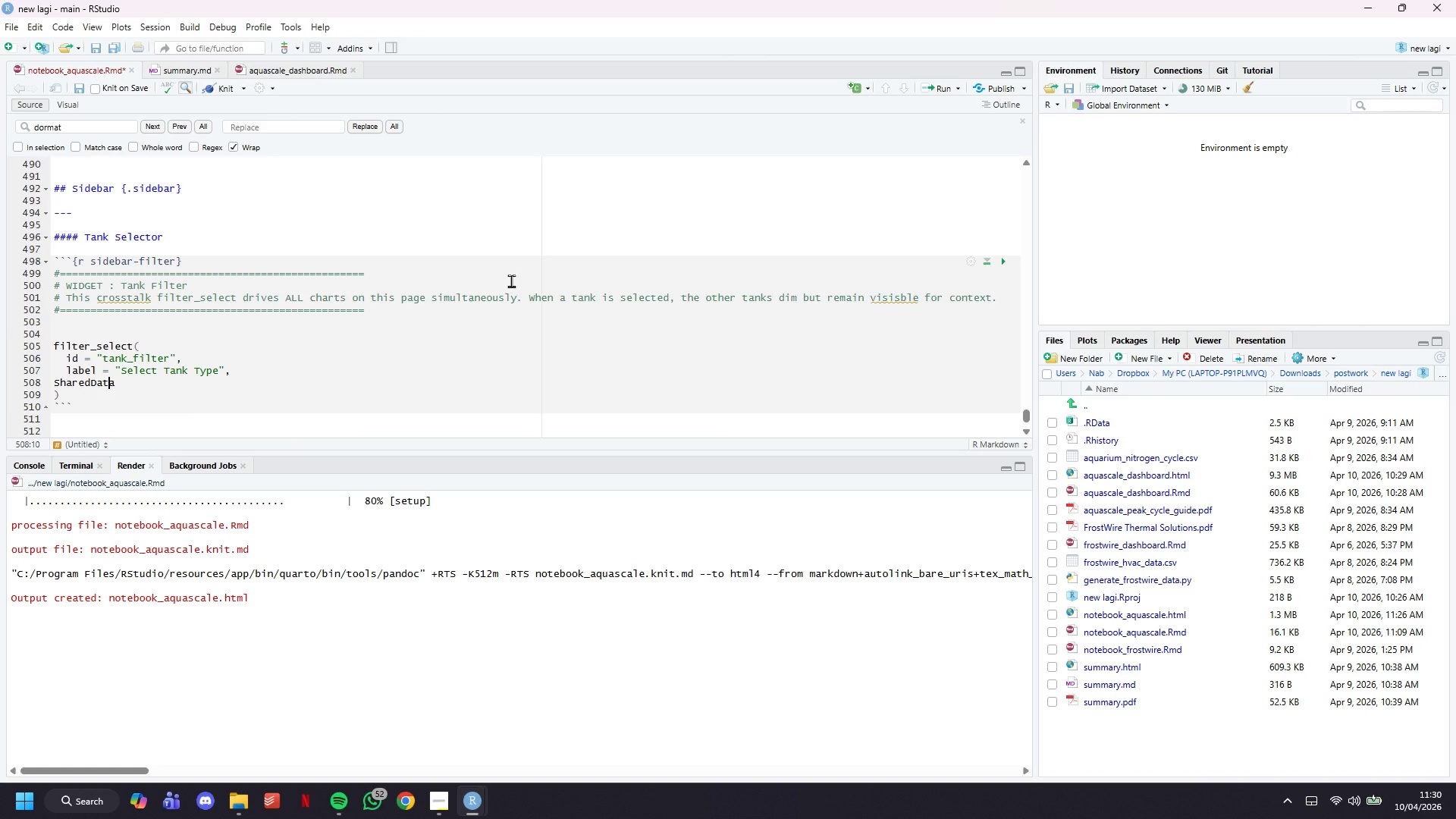 
key(ArrowLeft)
 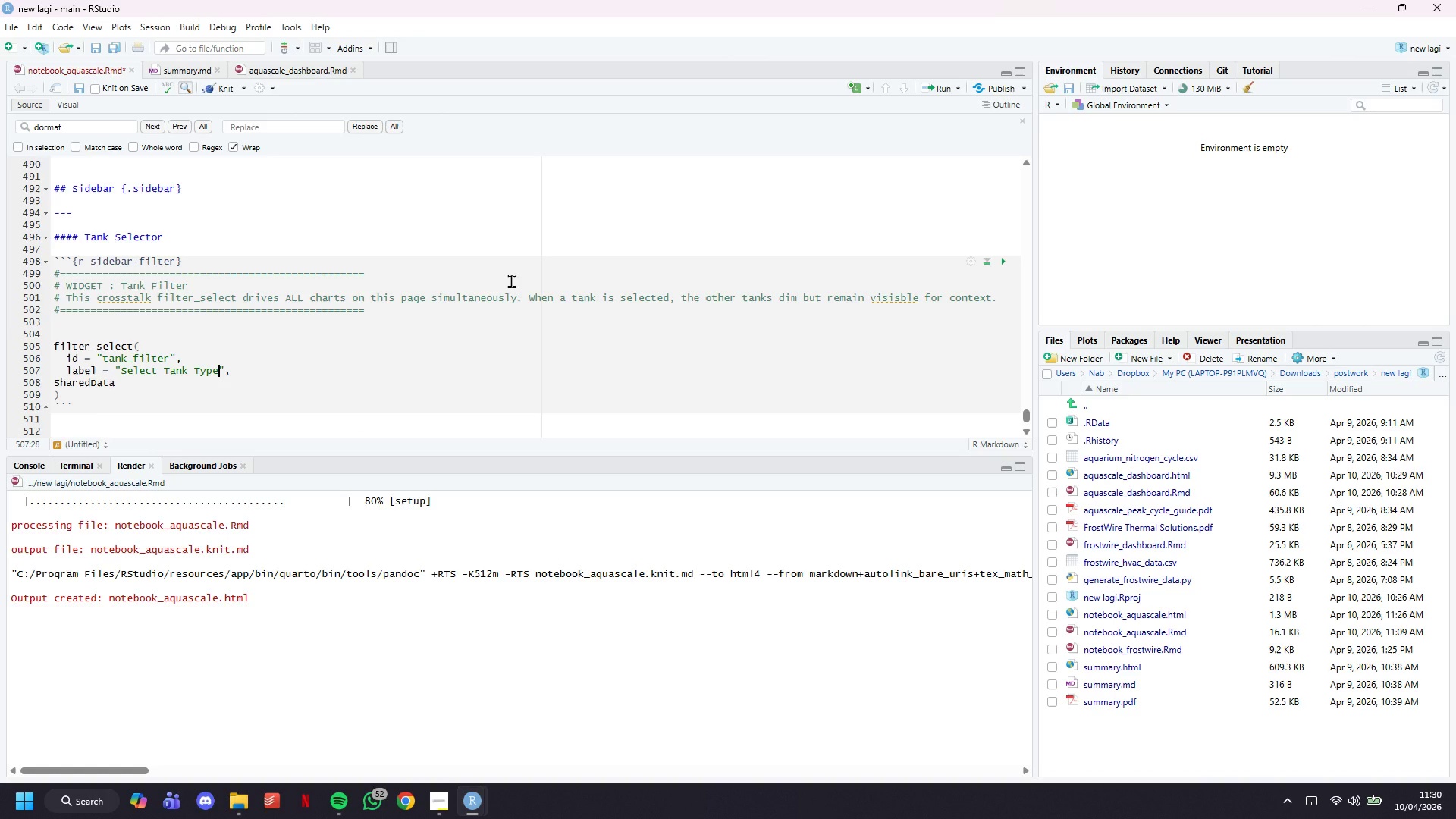 
key(ArrowRight)
 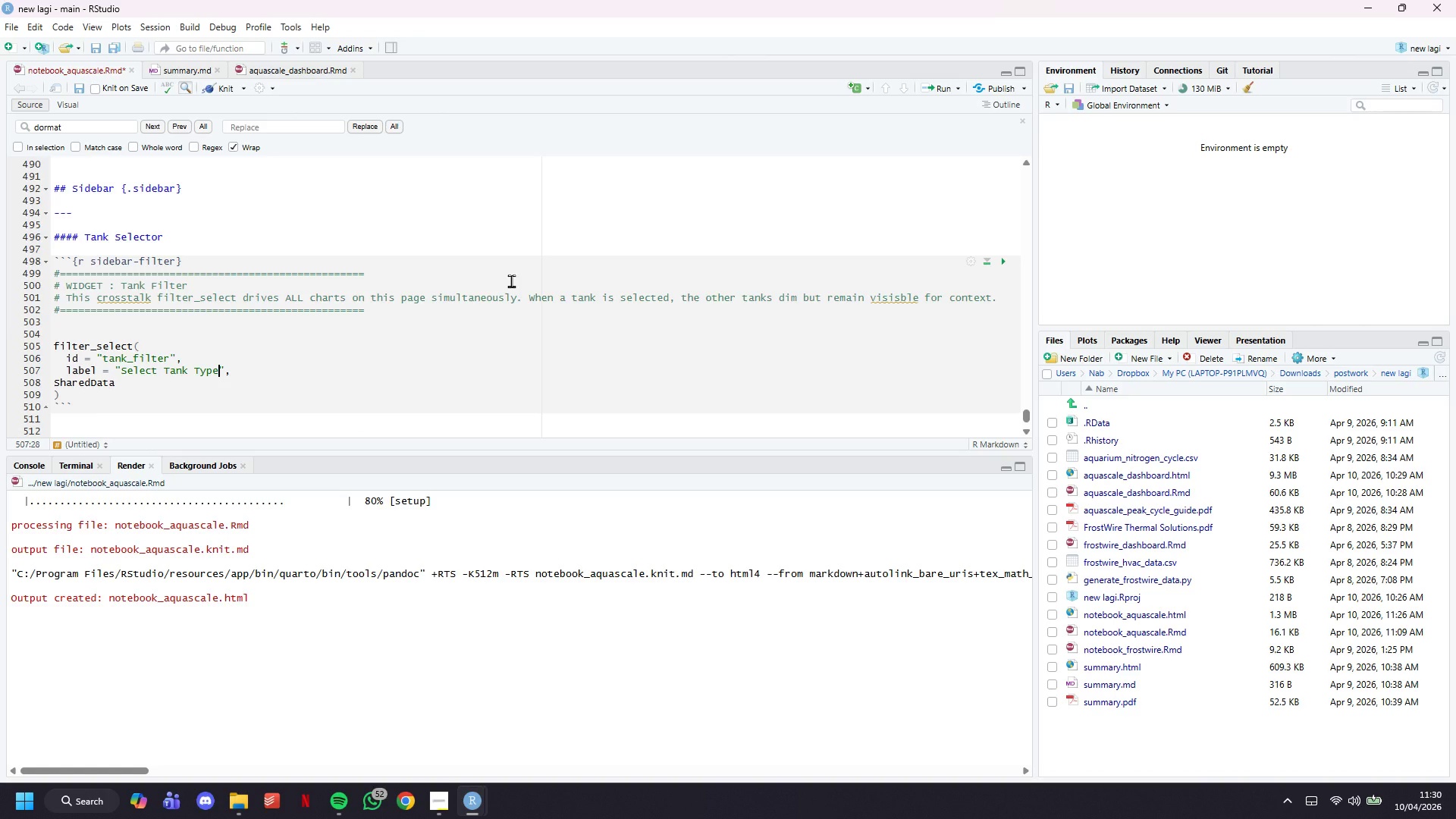 
key(ArrowRight)
 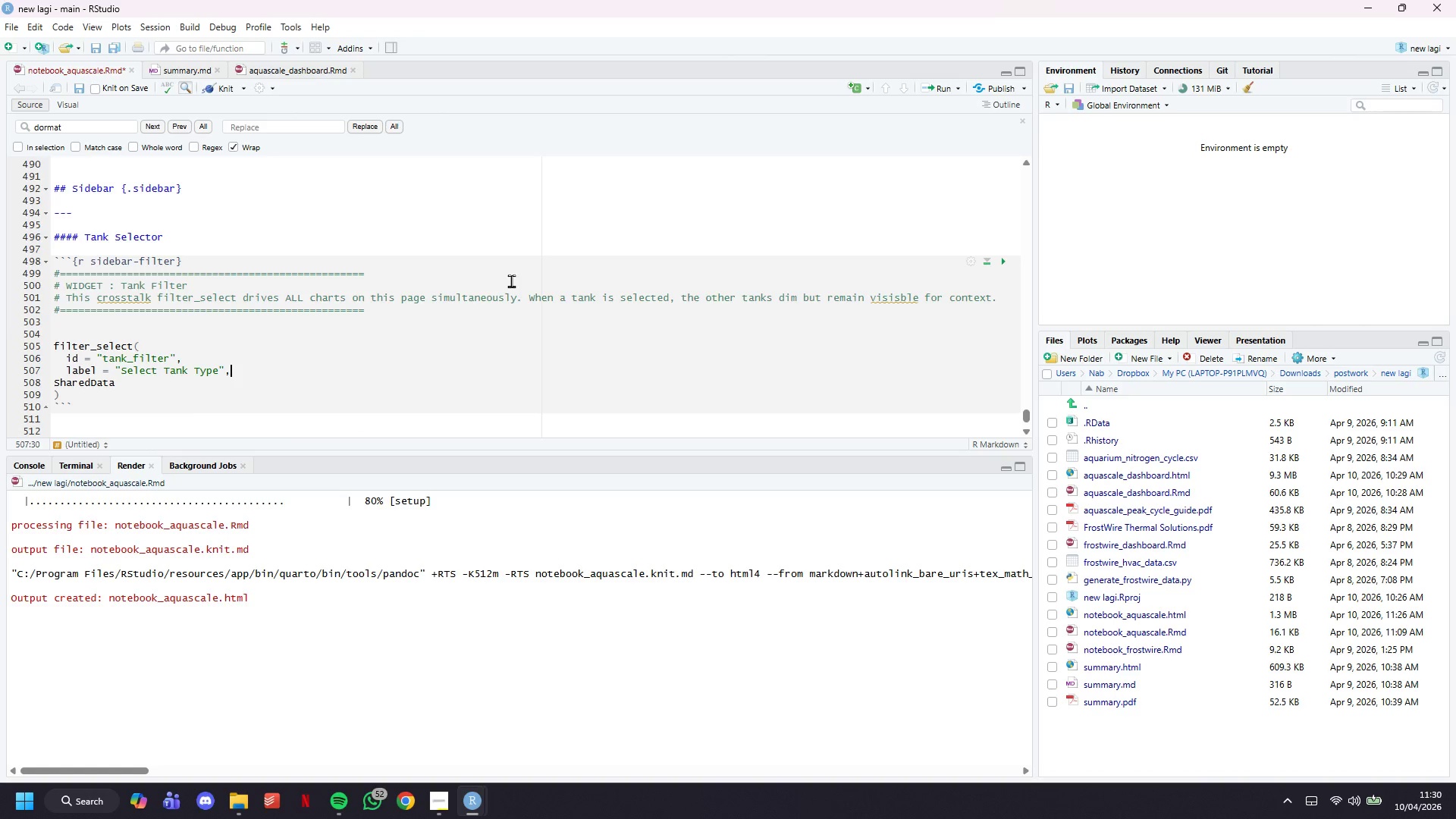 
key(ArrowRight)
 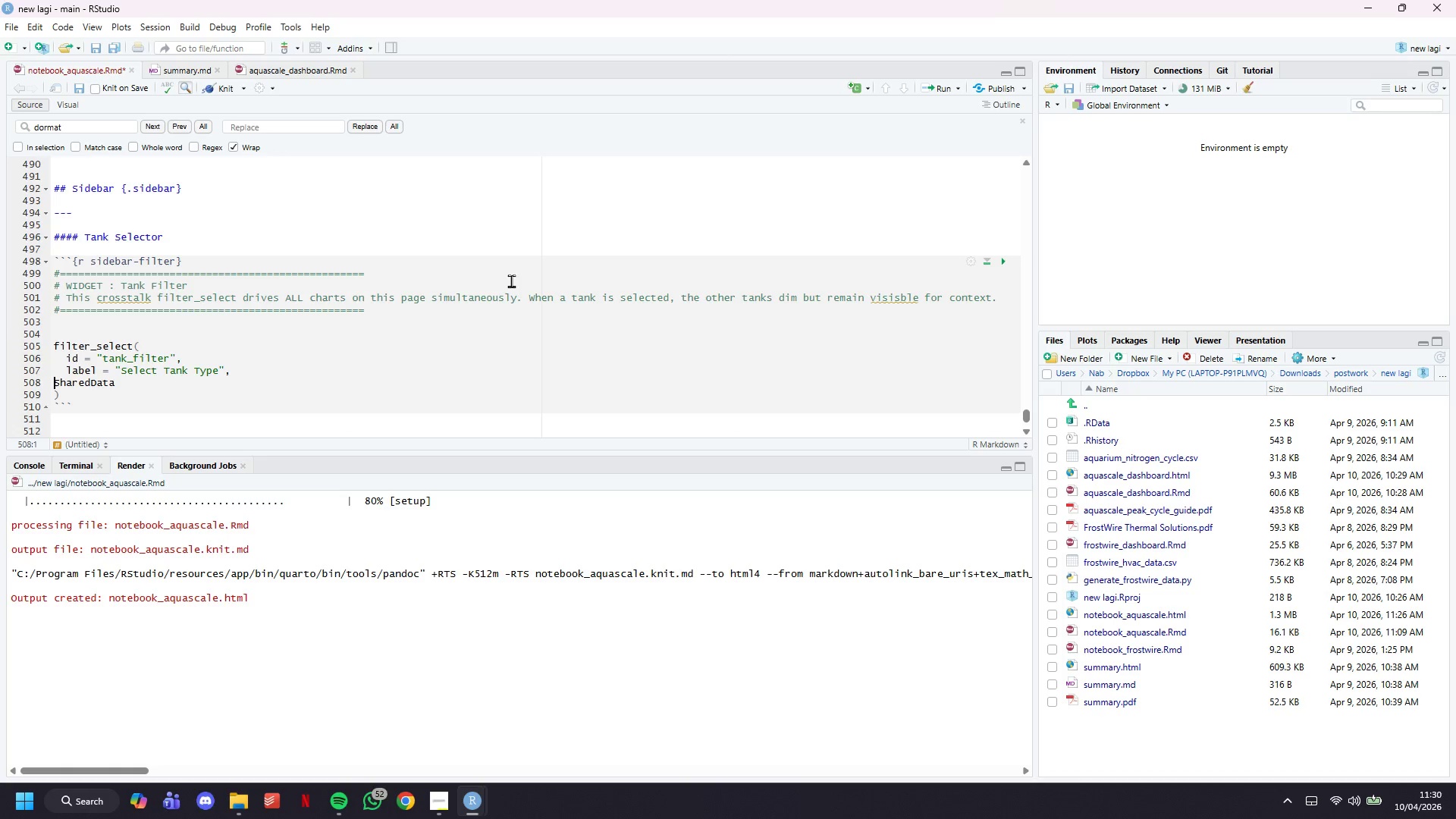 
key(Tab)
 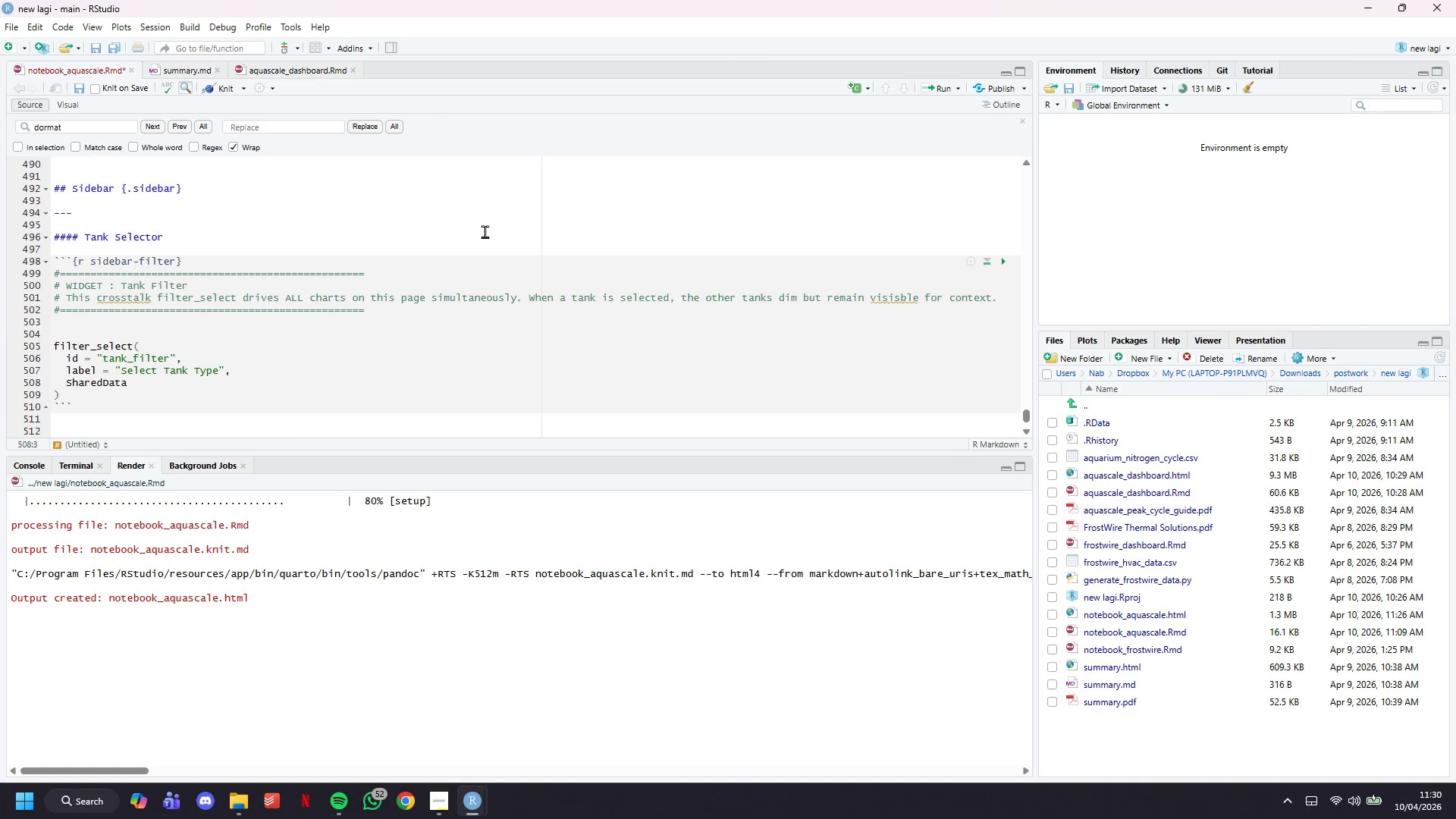 
scroll: coordinate [485, 230], scroll_direction: up, amount: 14.0
 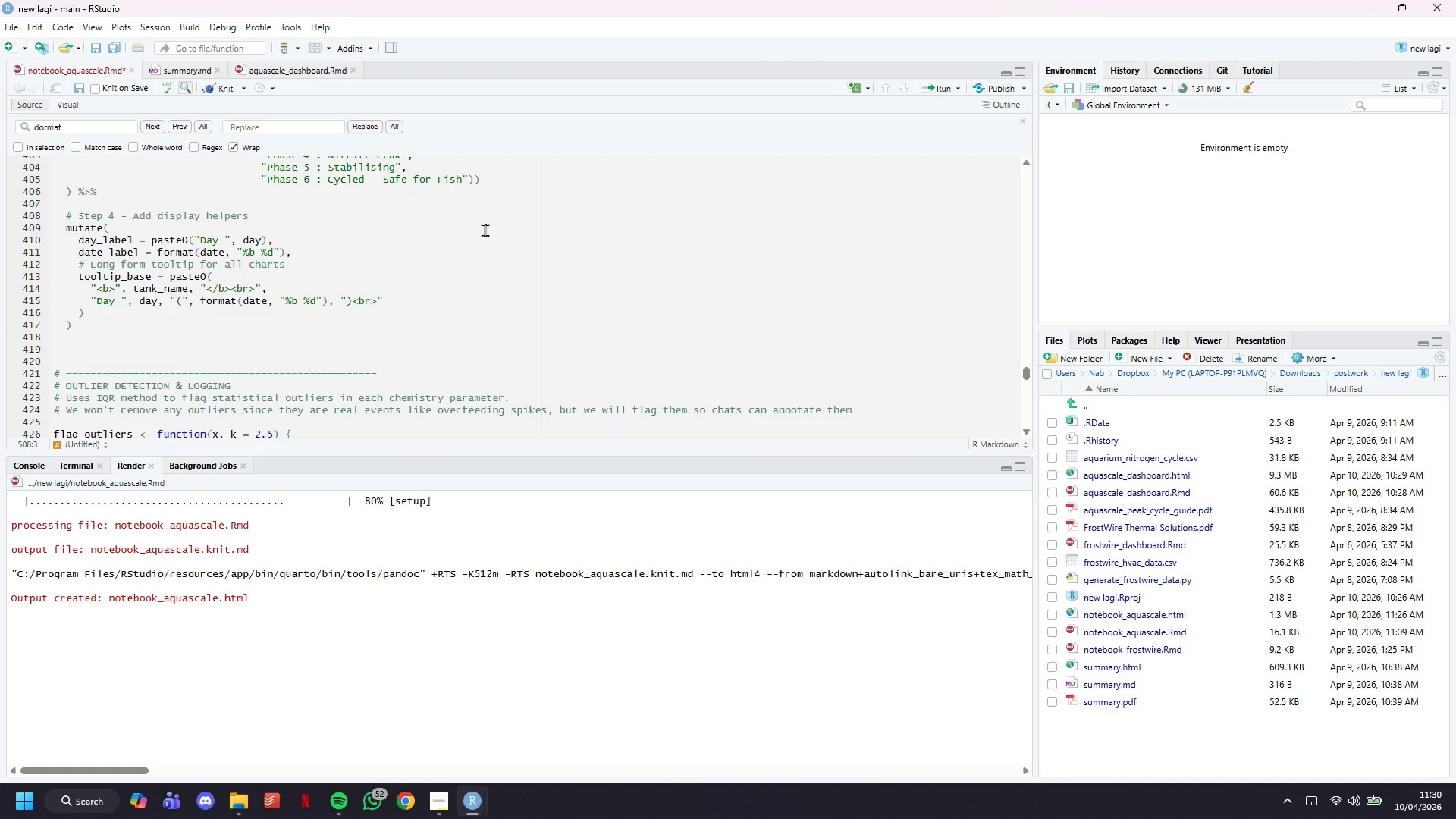 
scroll: coordinate [134, 371], scroll_direction: down, amount: 12.0
 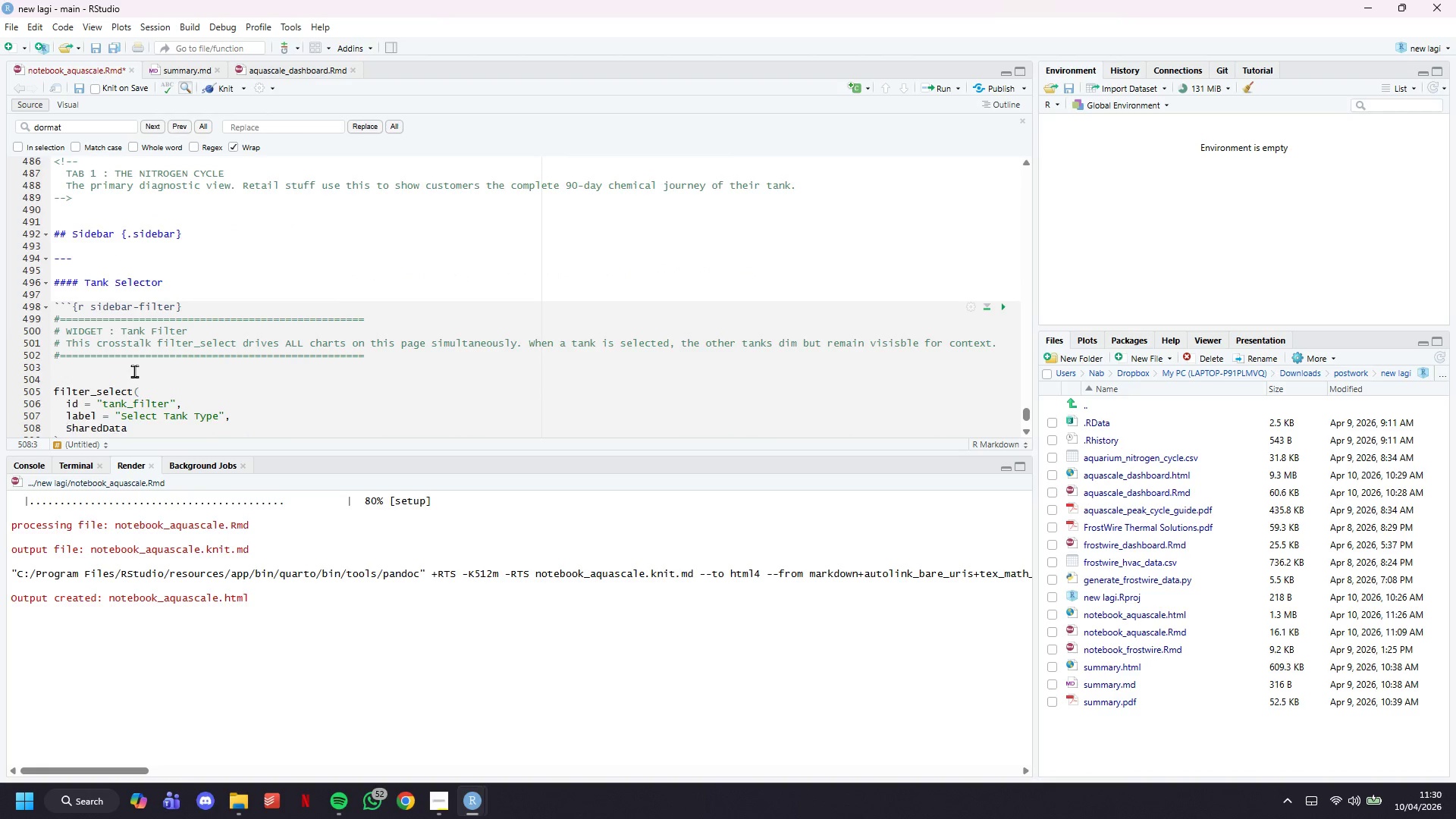 
key(ArrowRight)
 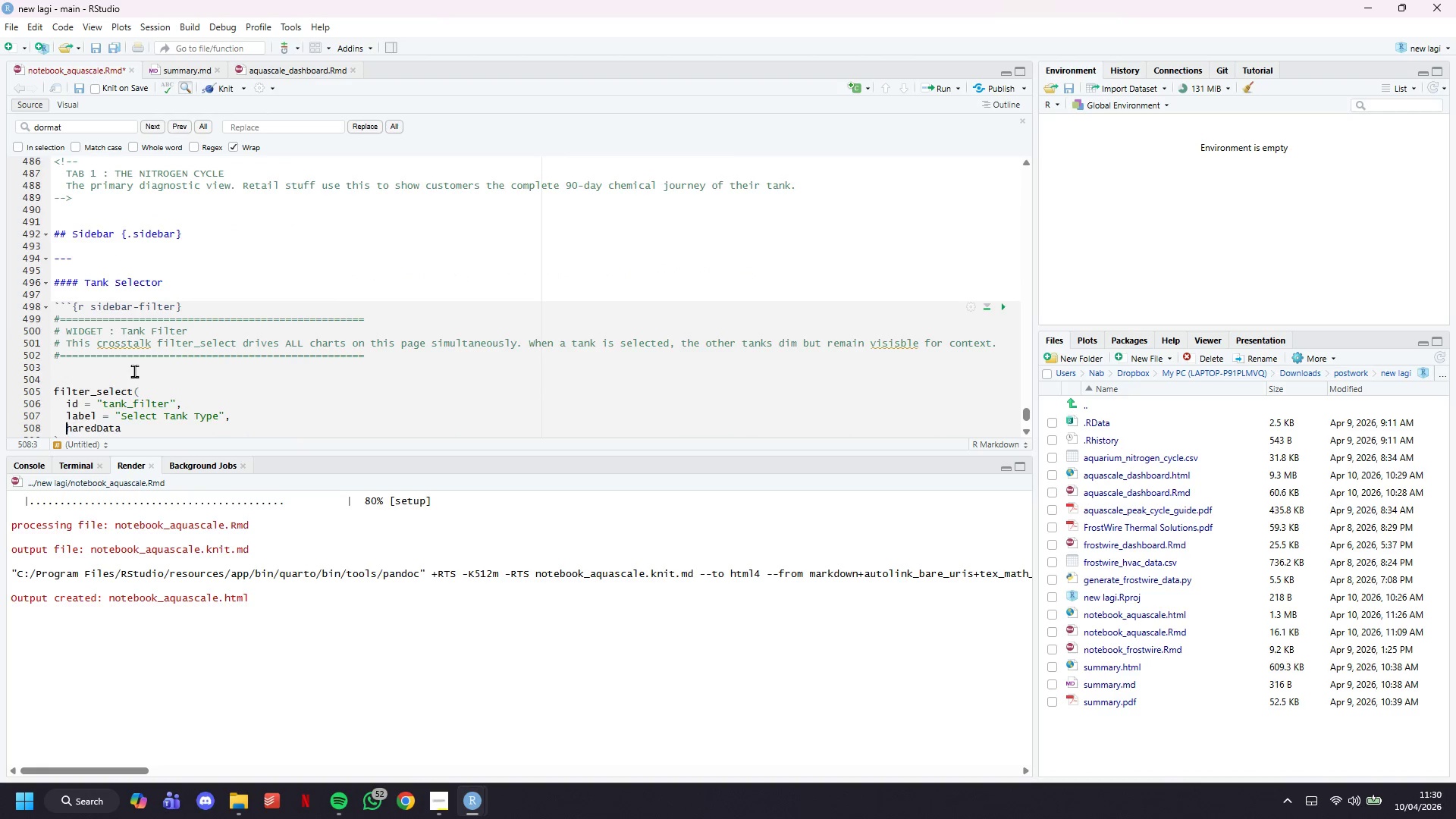 
key(Backspace)
type(s = sd_main,)
 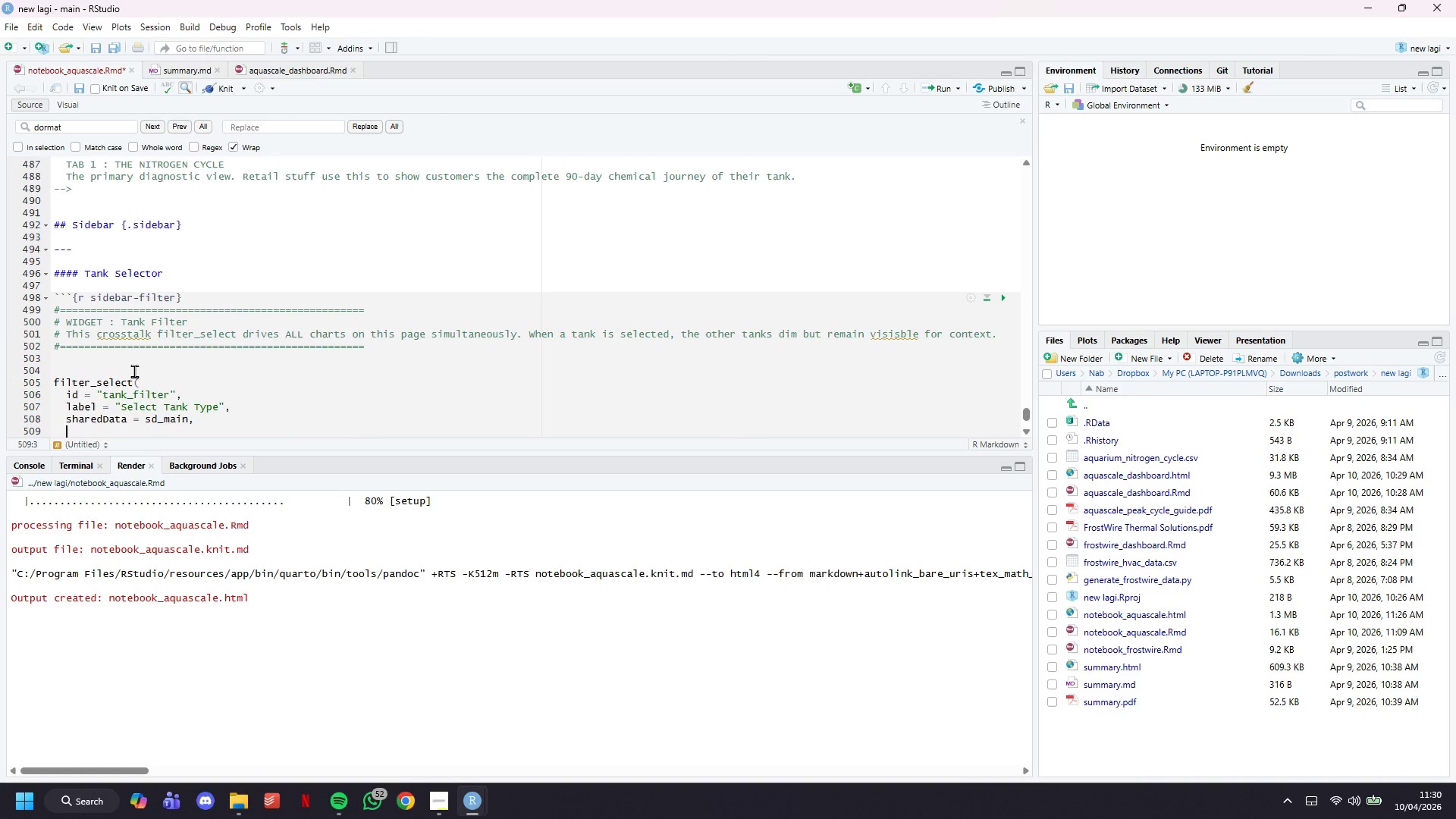 
hold_key(key=ArrowRight, duration=0.69)
 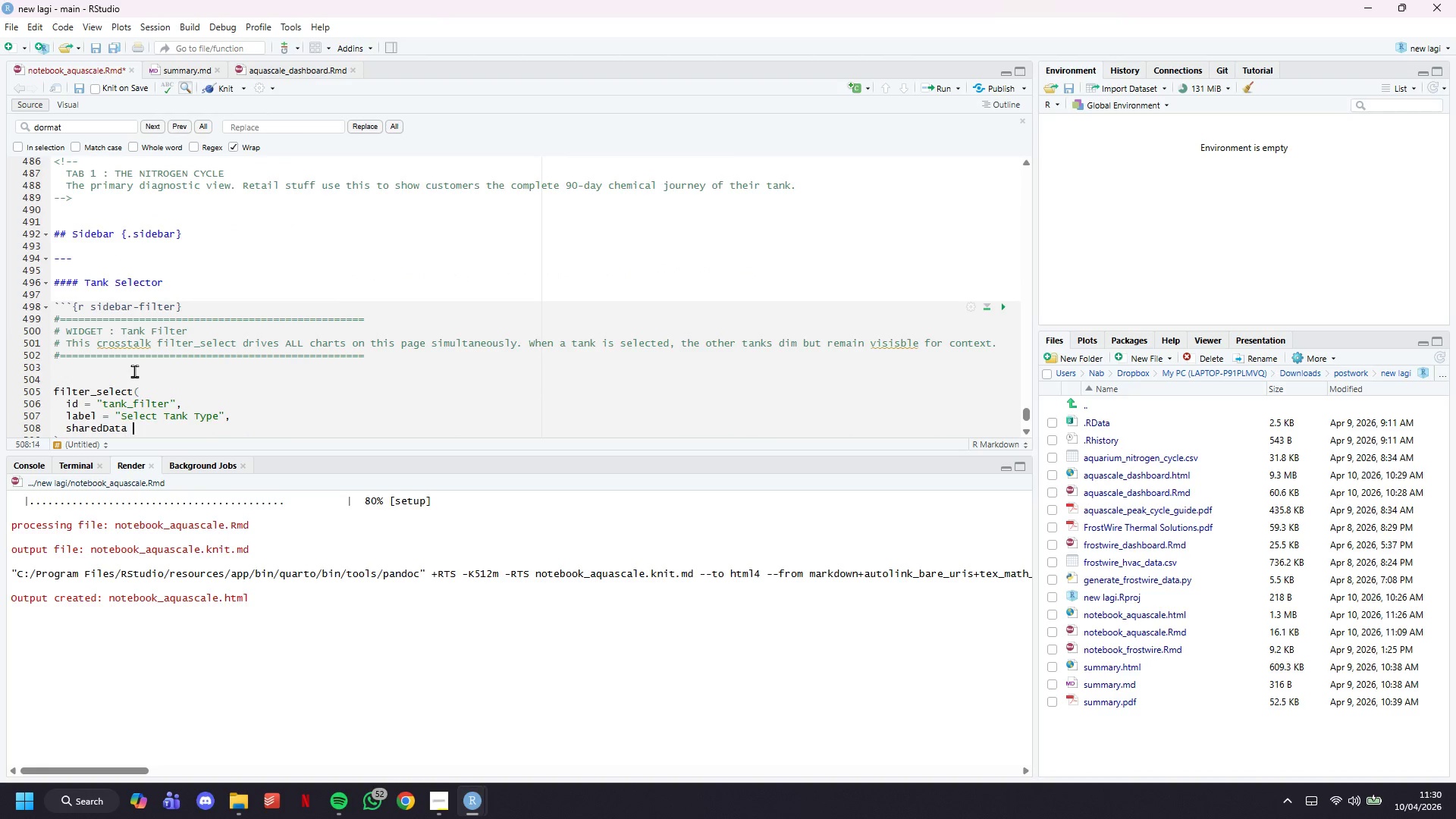 
hold_key(key=ArrowRight, duration=0.34)
 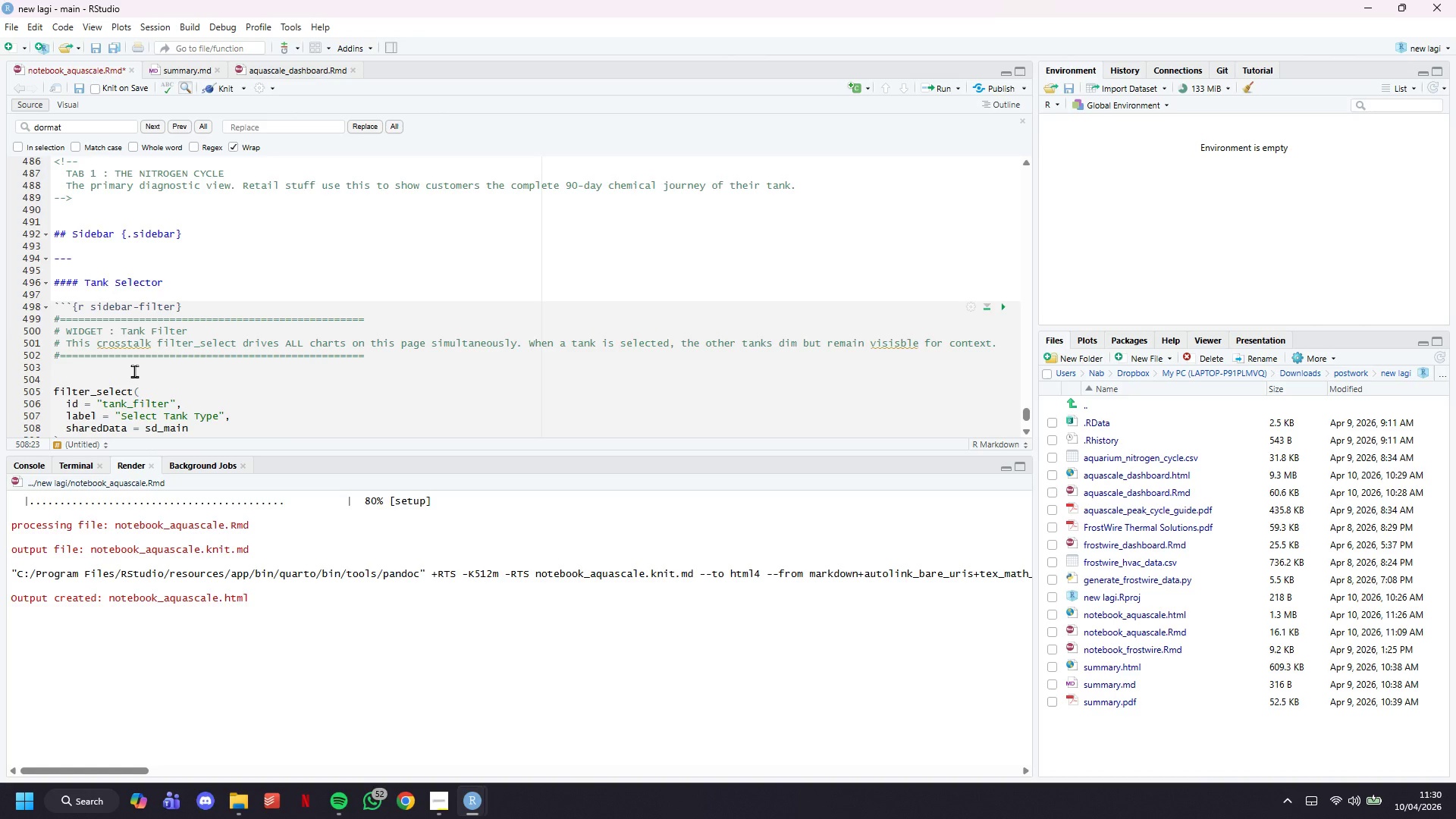 
key(Enter)
 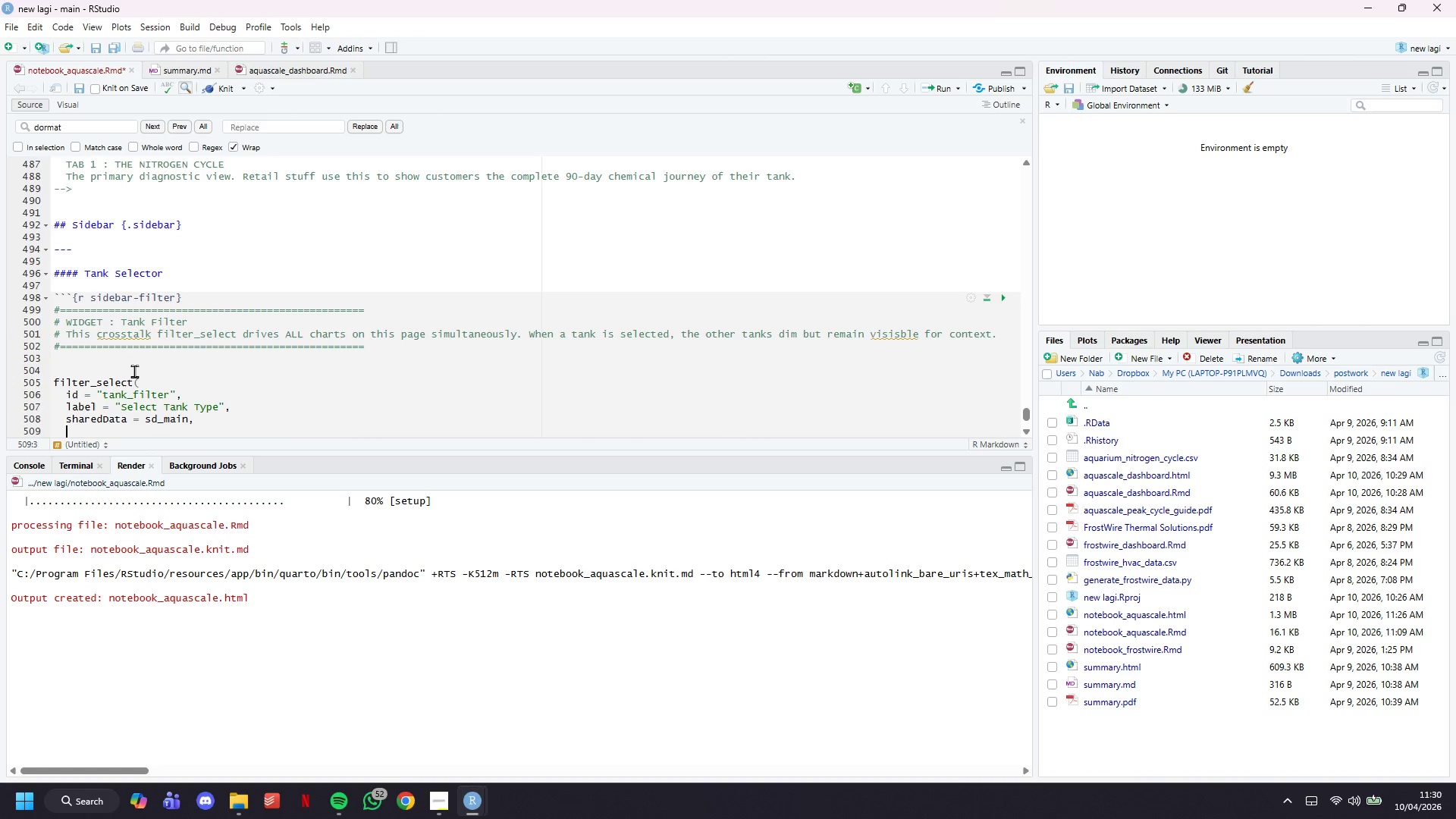 
key(Tab)
type(grp)
key(Backspace)
type(oup = ~tank_name,)
 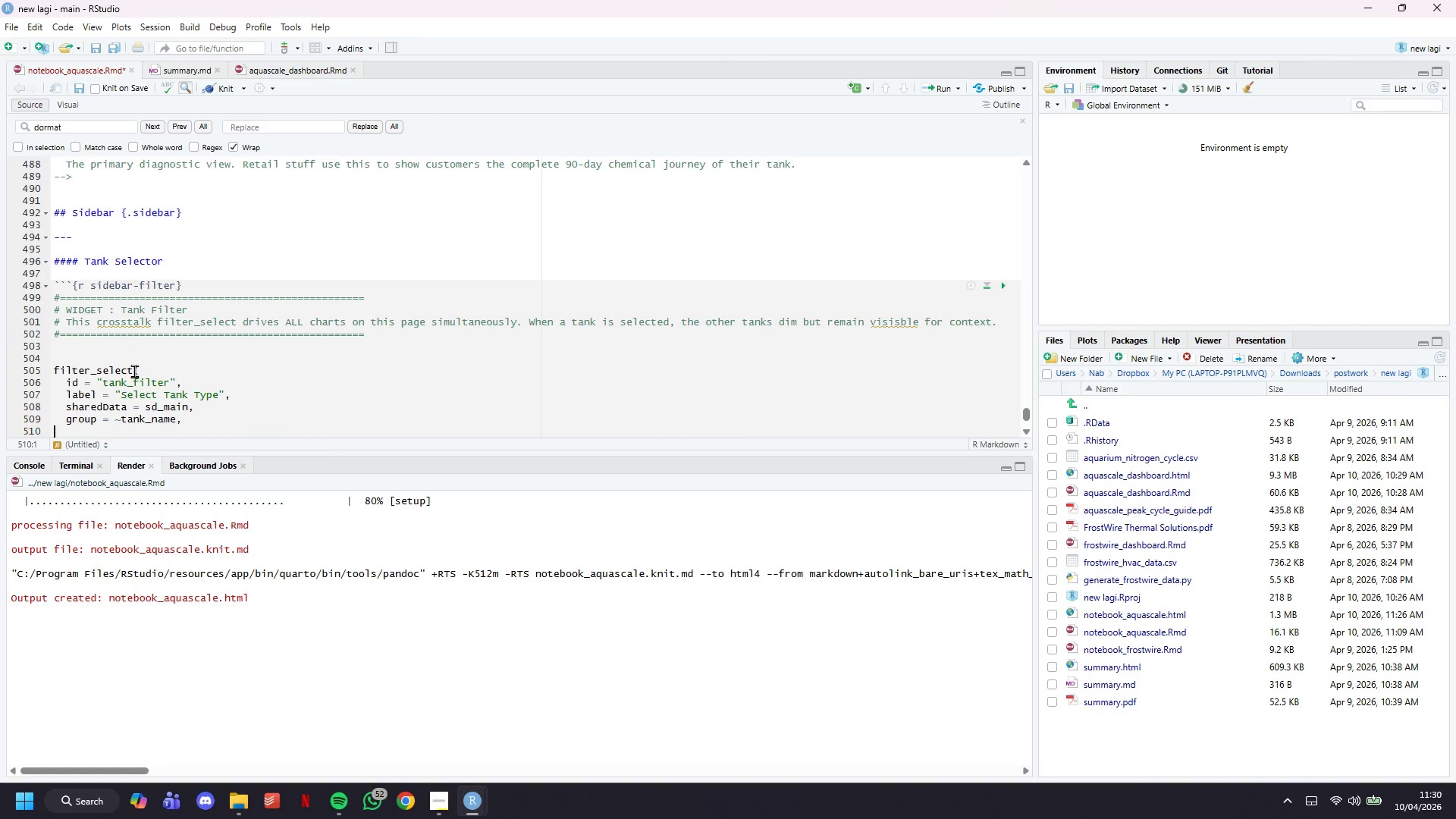 
 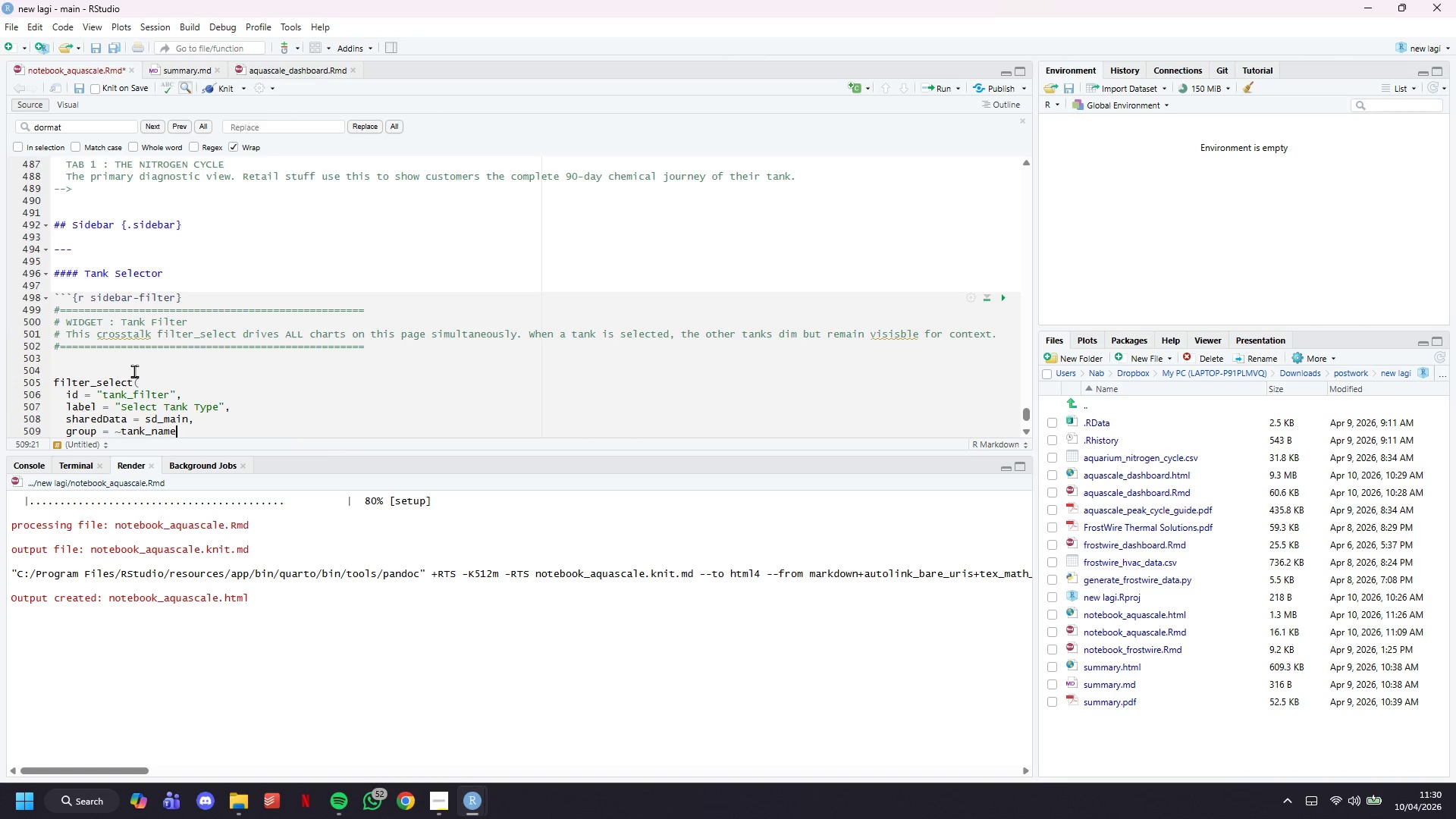 
key(Enter)
 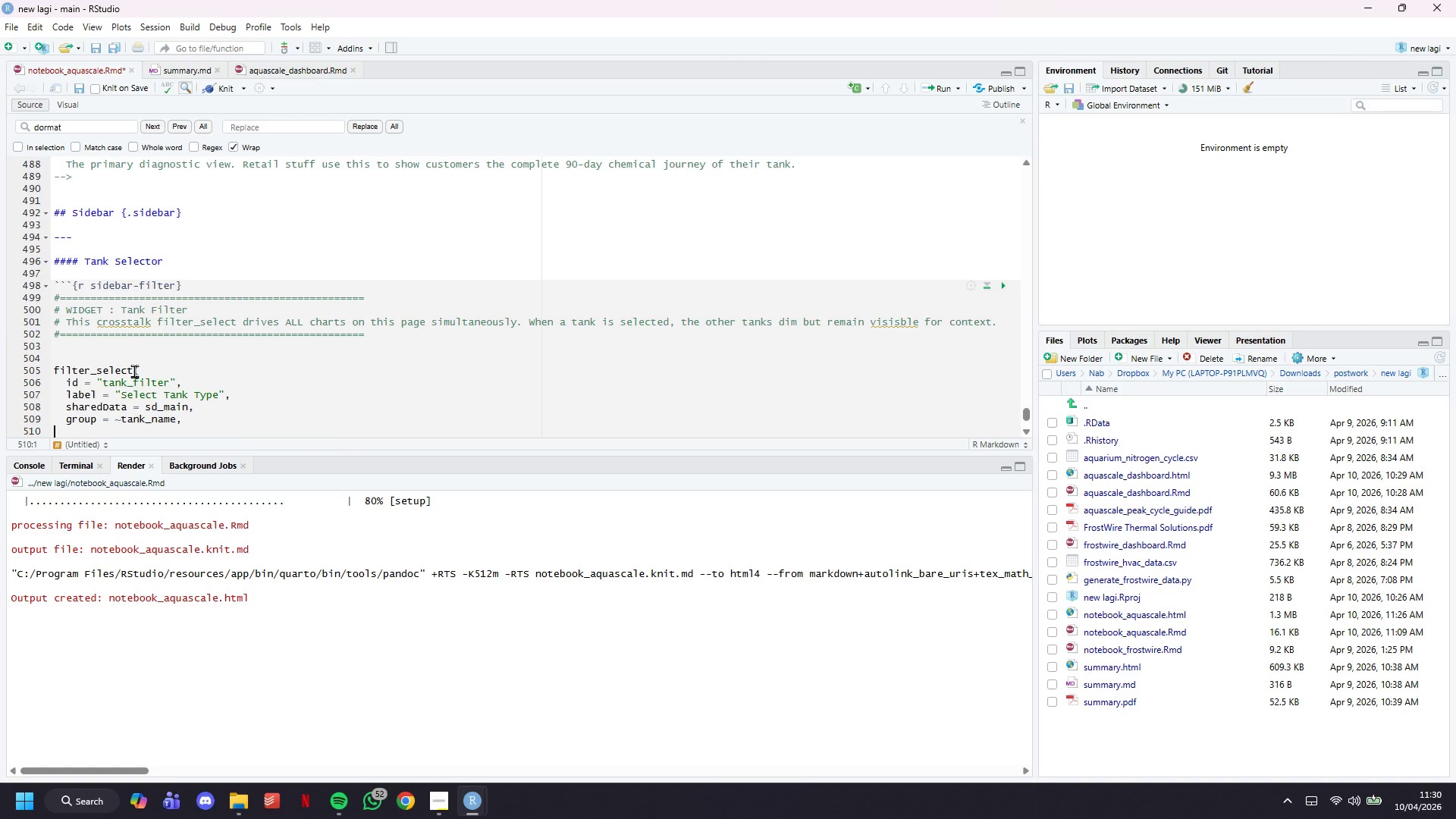 
key(Tab)
 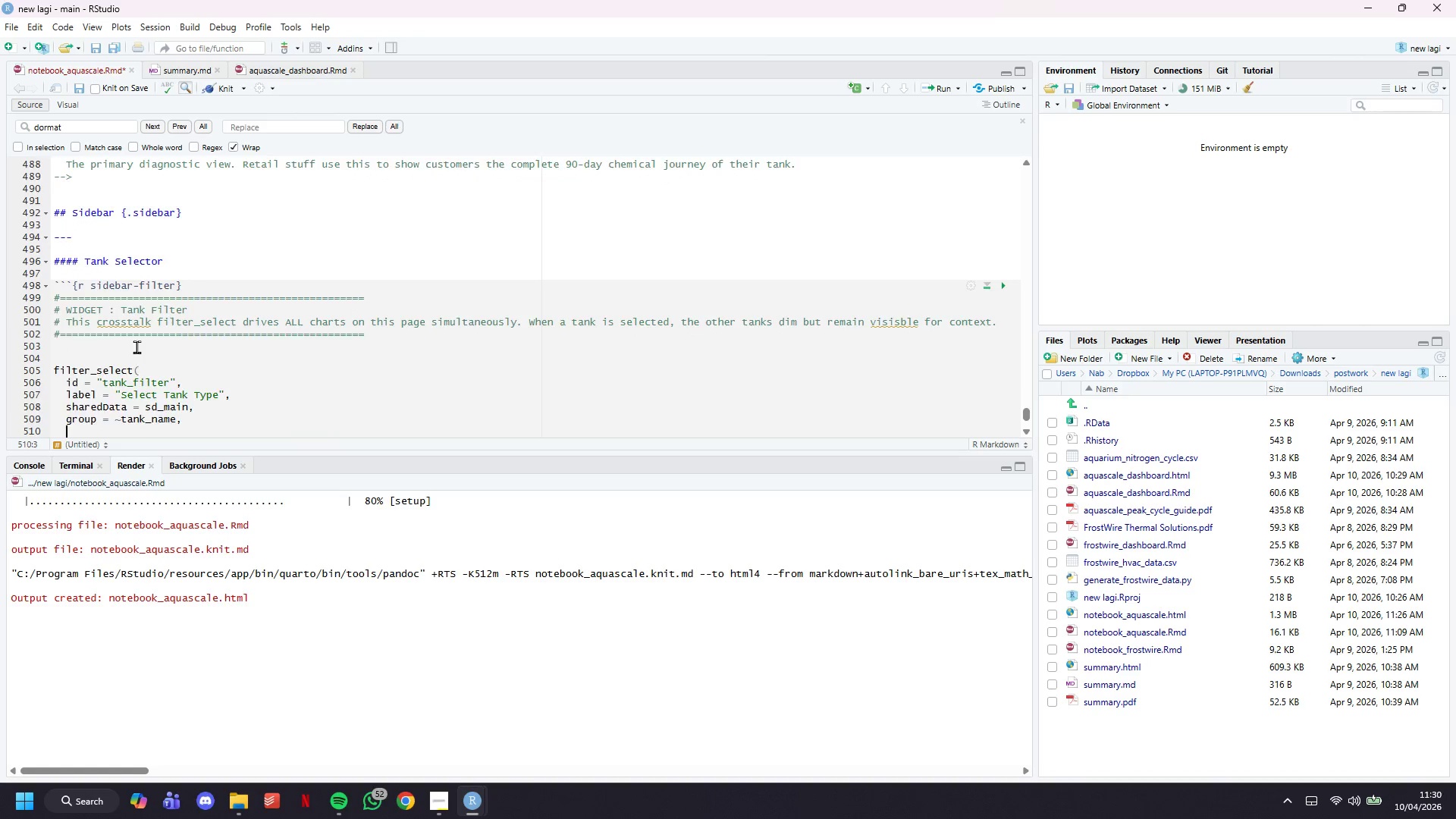 
scroll: coordinate [137, 343], scroll_direction: down, amount: 2.0
 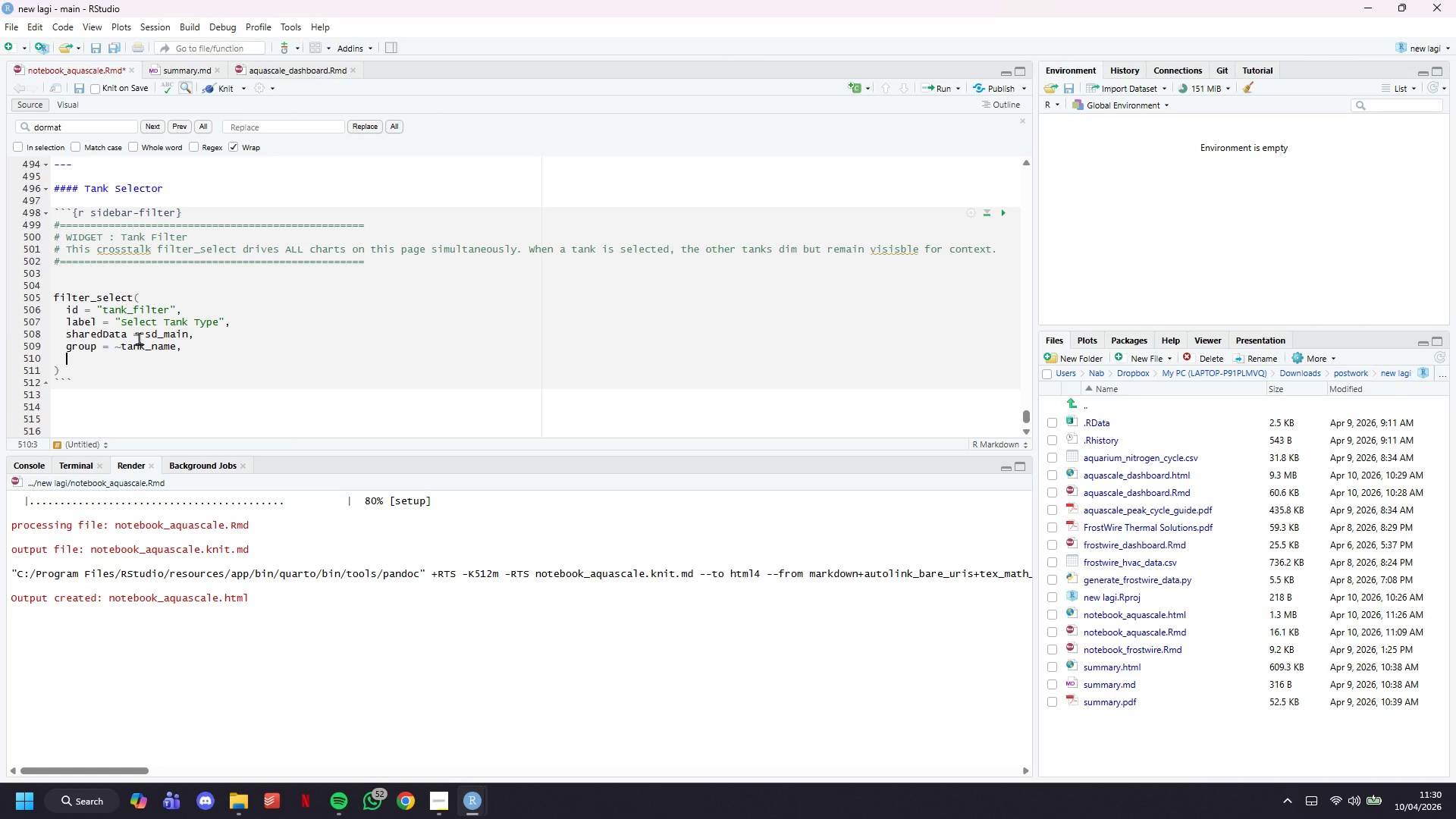 
type(multiple )
key(Backspace)
type( = FALSE)
 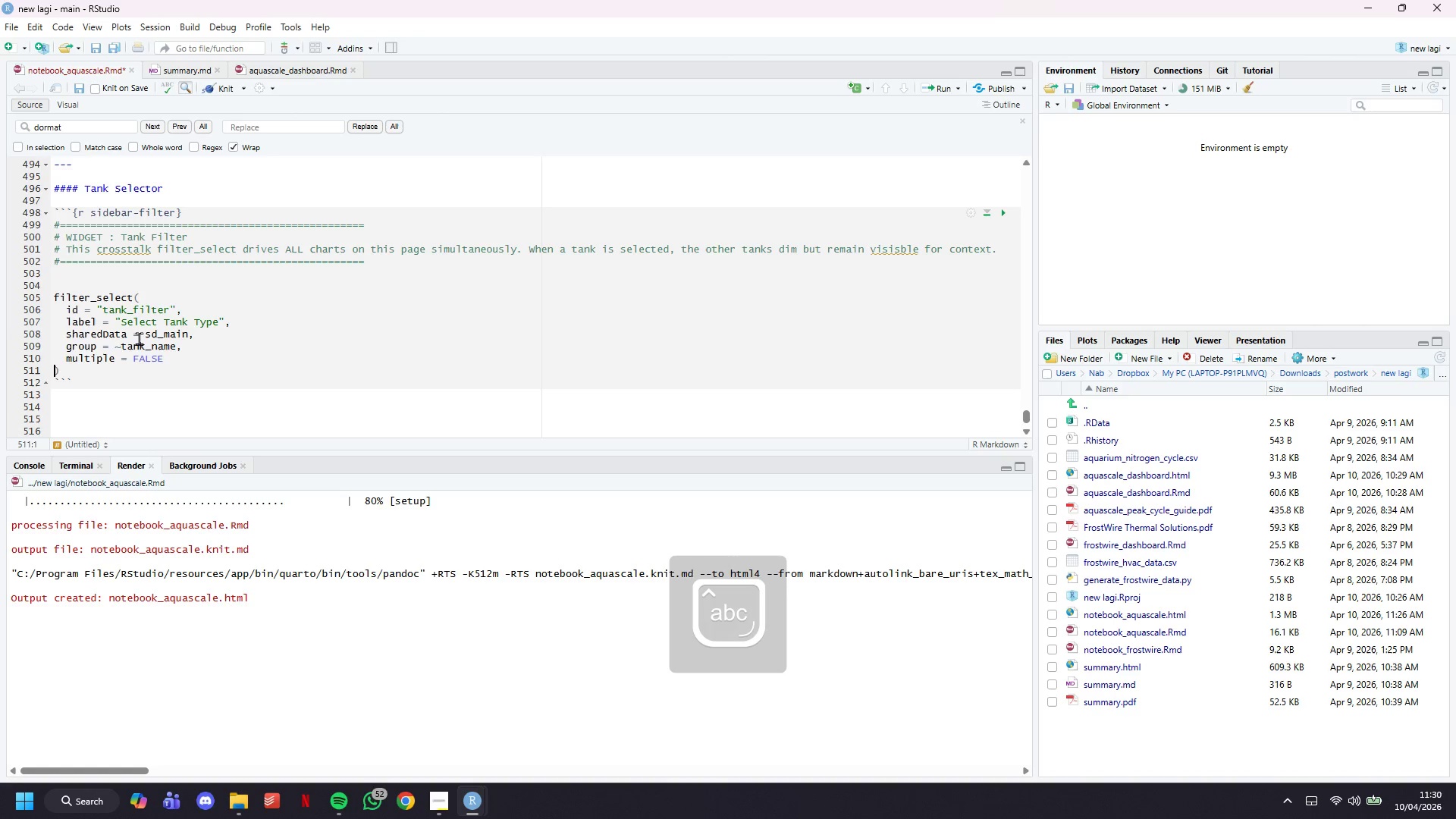 
key(ArrowRight)
 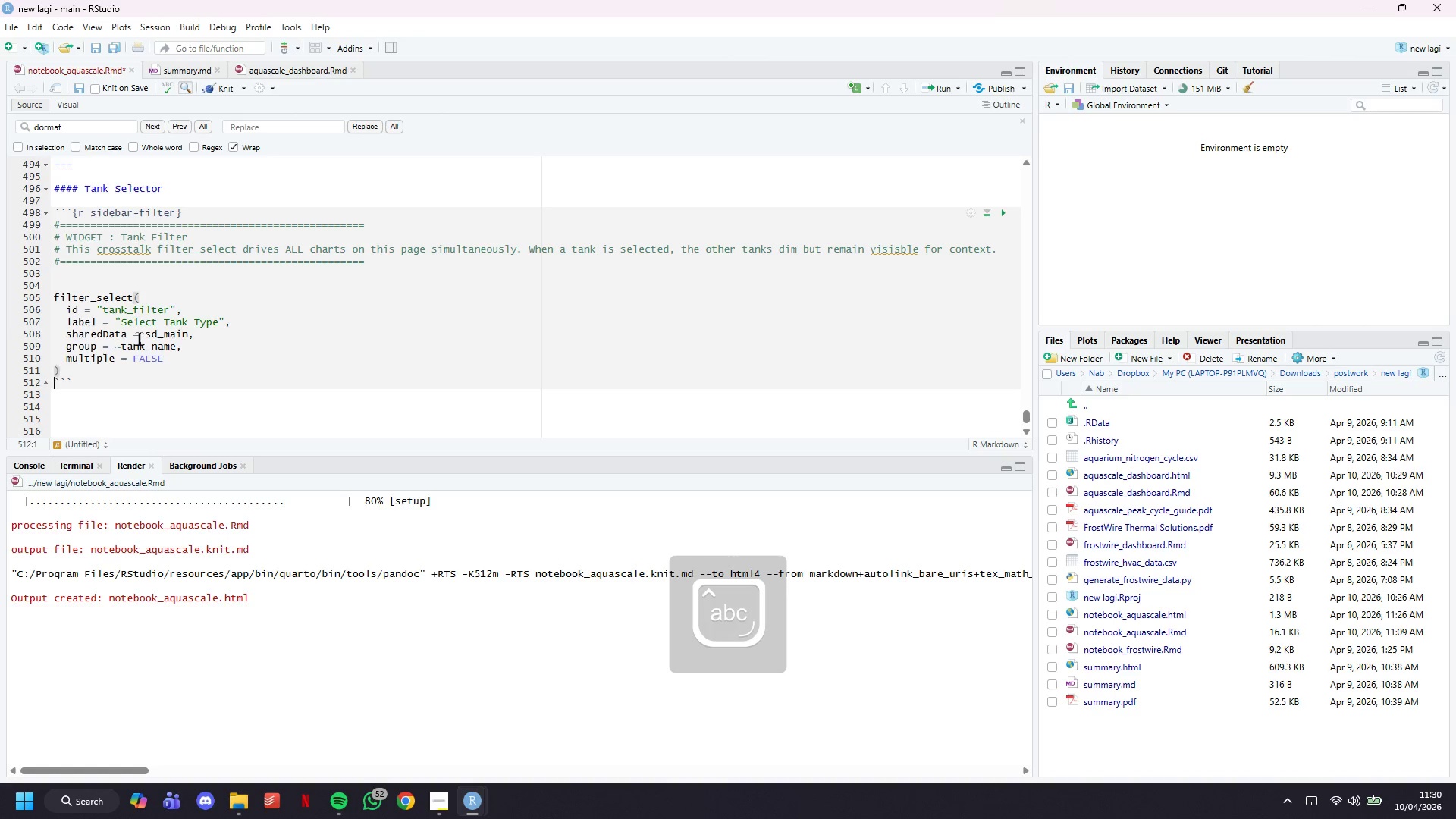 
key(ArrowDown)
 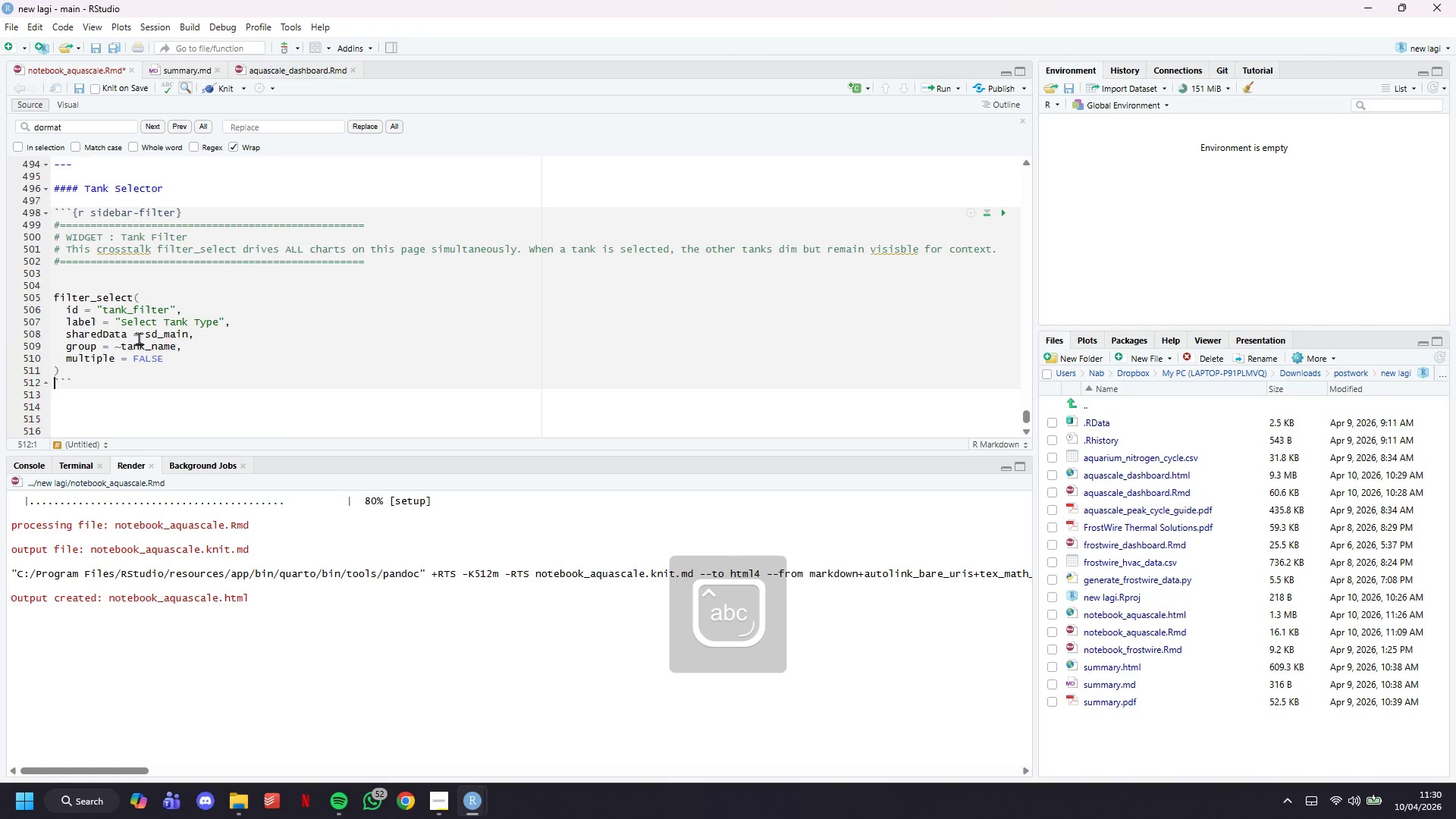 
key(ArrowUp)
 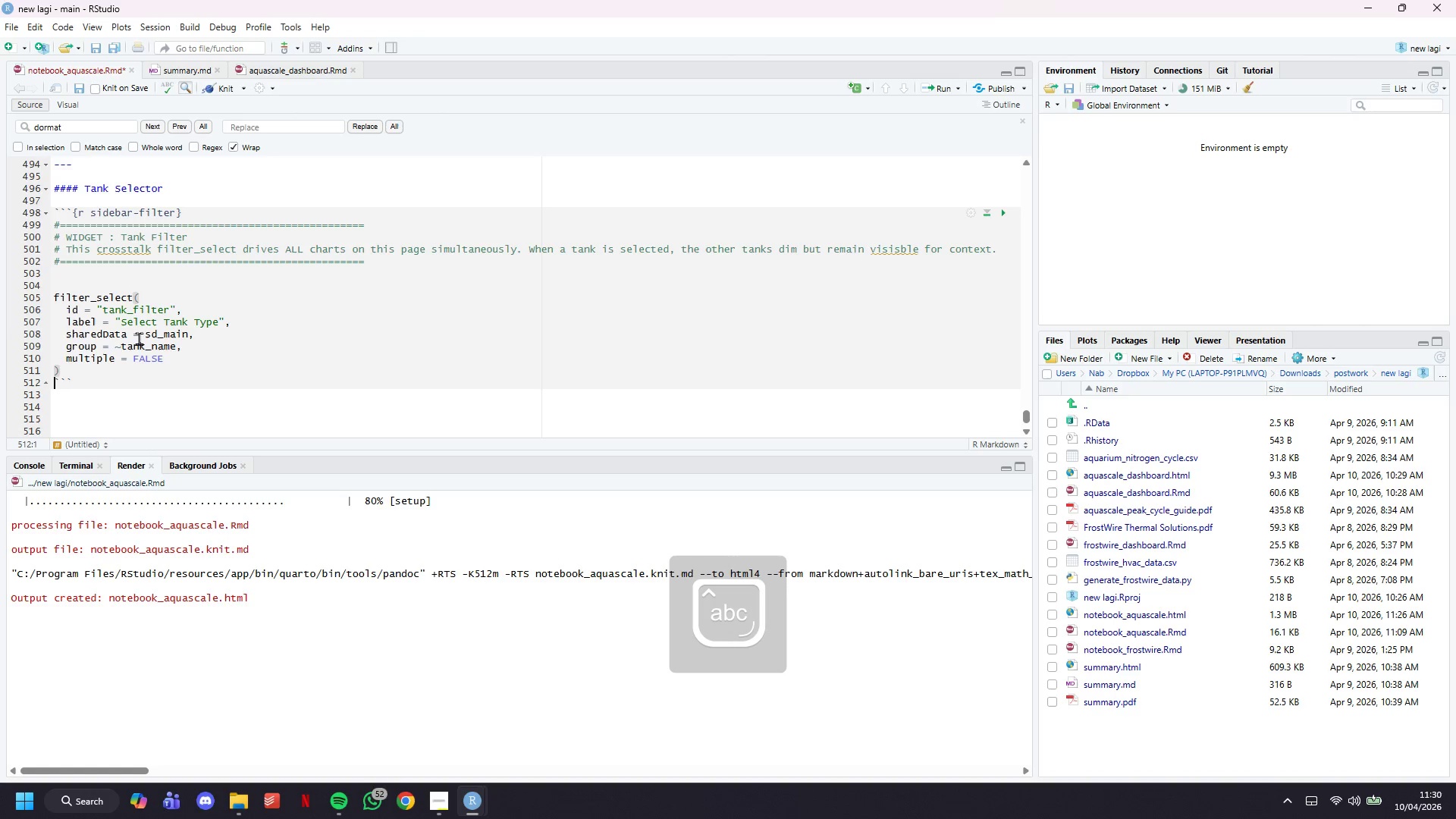 
key(ArrowDown)
 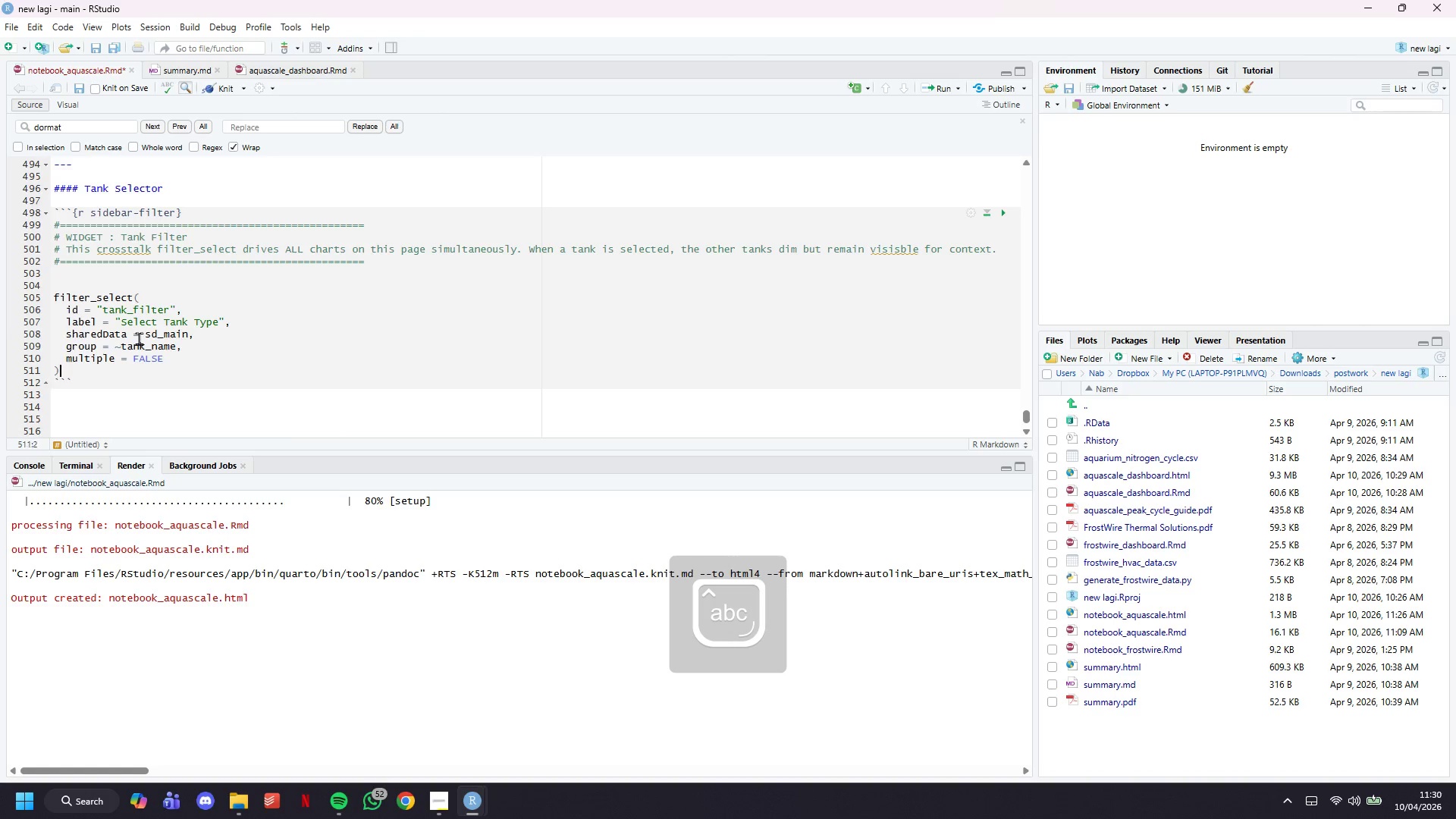 
key(ArrowLeft)
 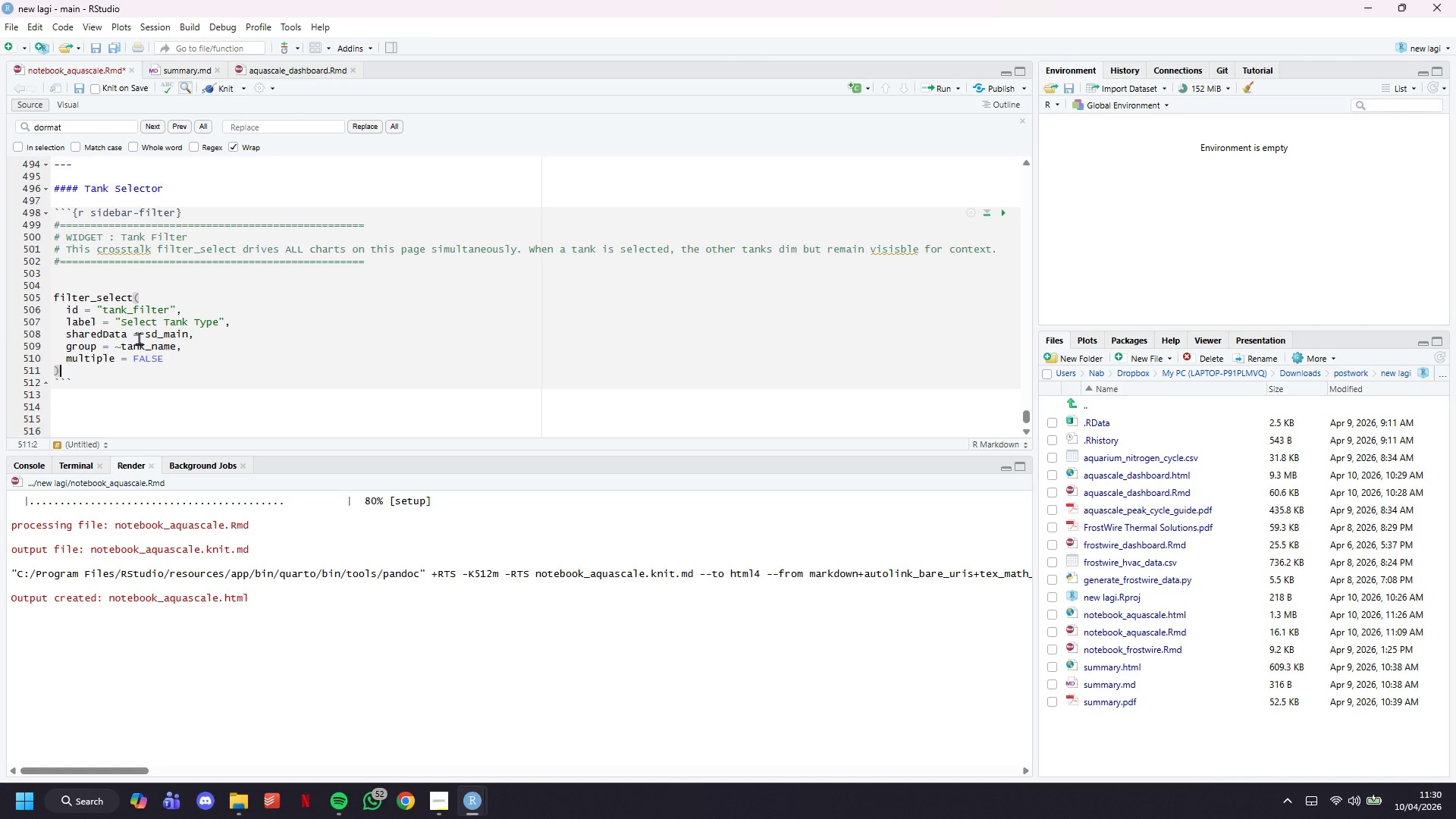 
key(Control+S)
 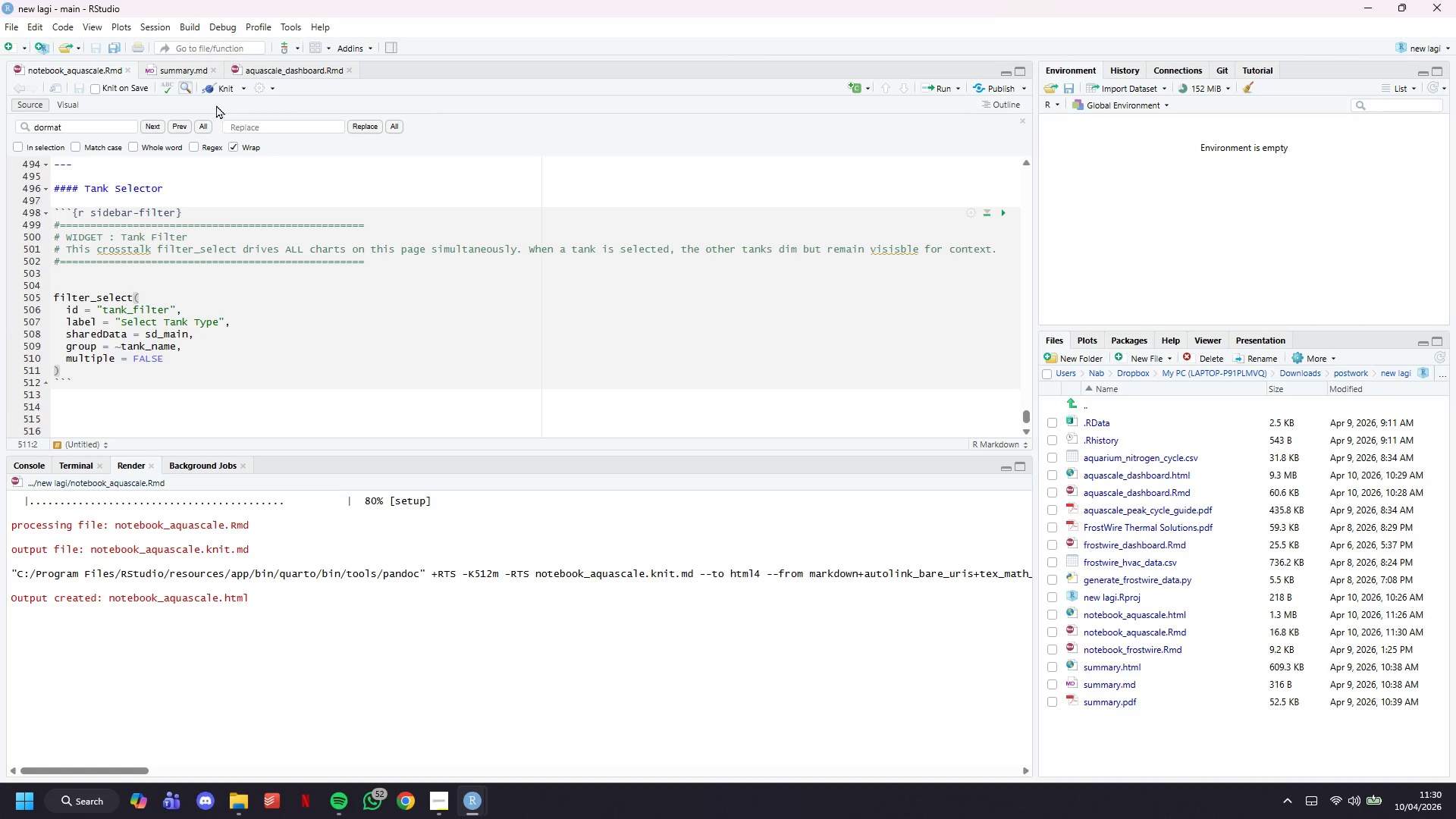 
left_click([223, 89])
 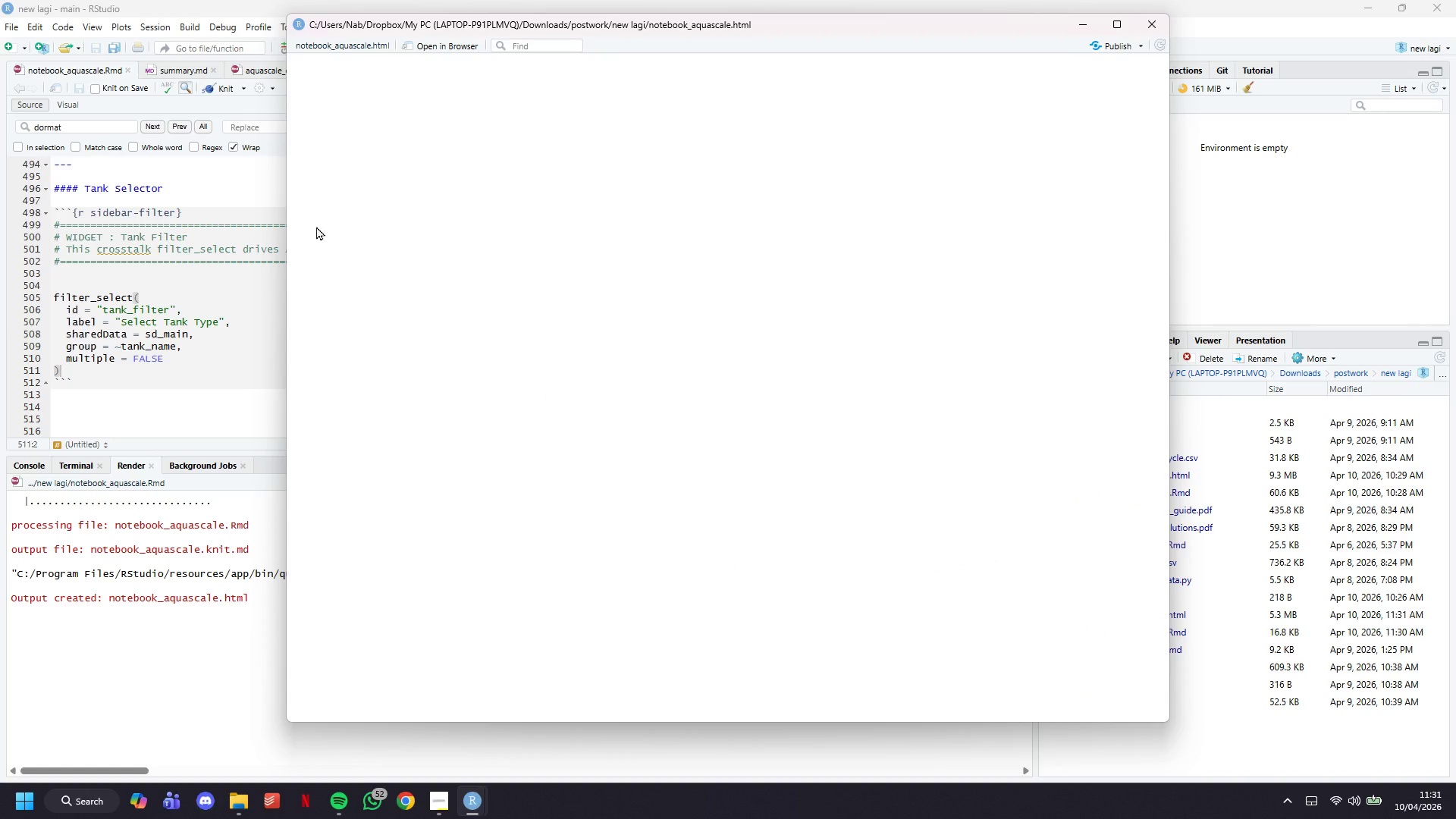 
wait(16.97)
 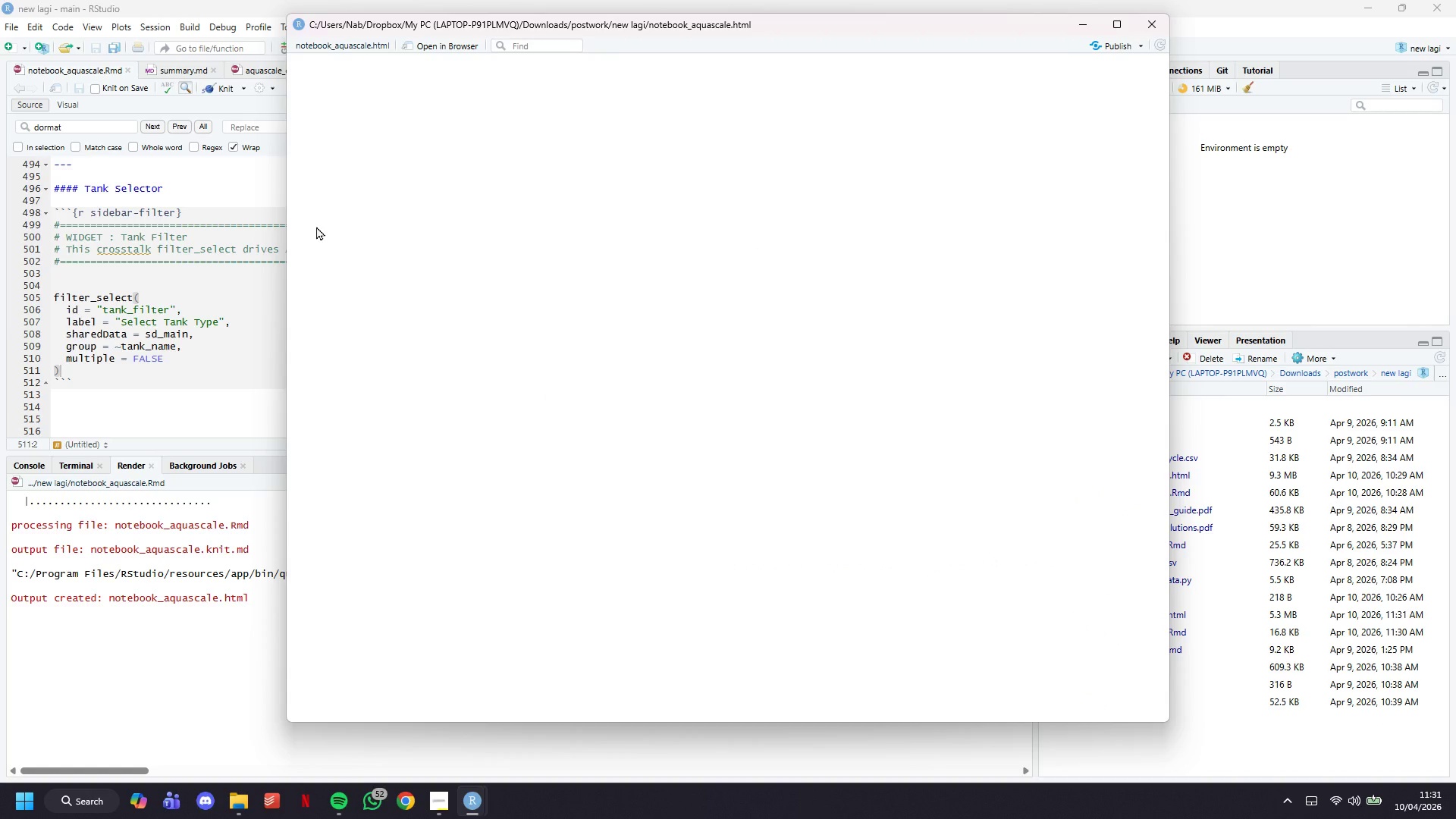 
left_click([361, 210])
 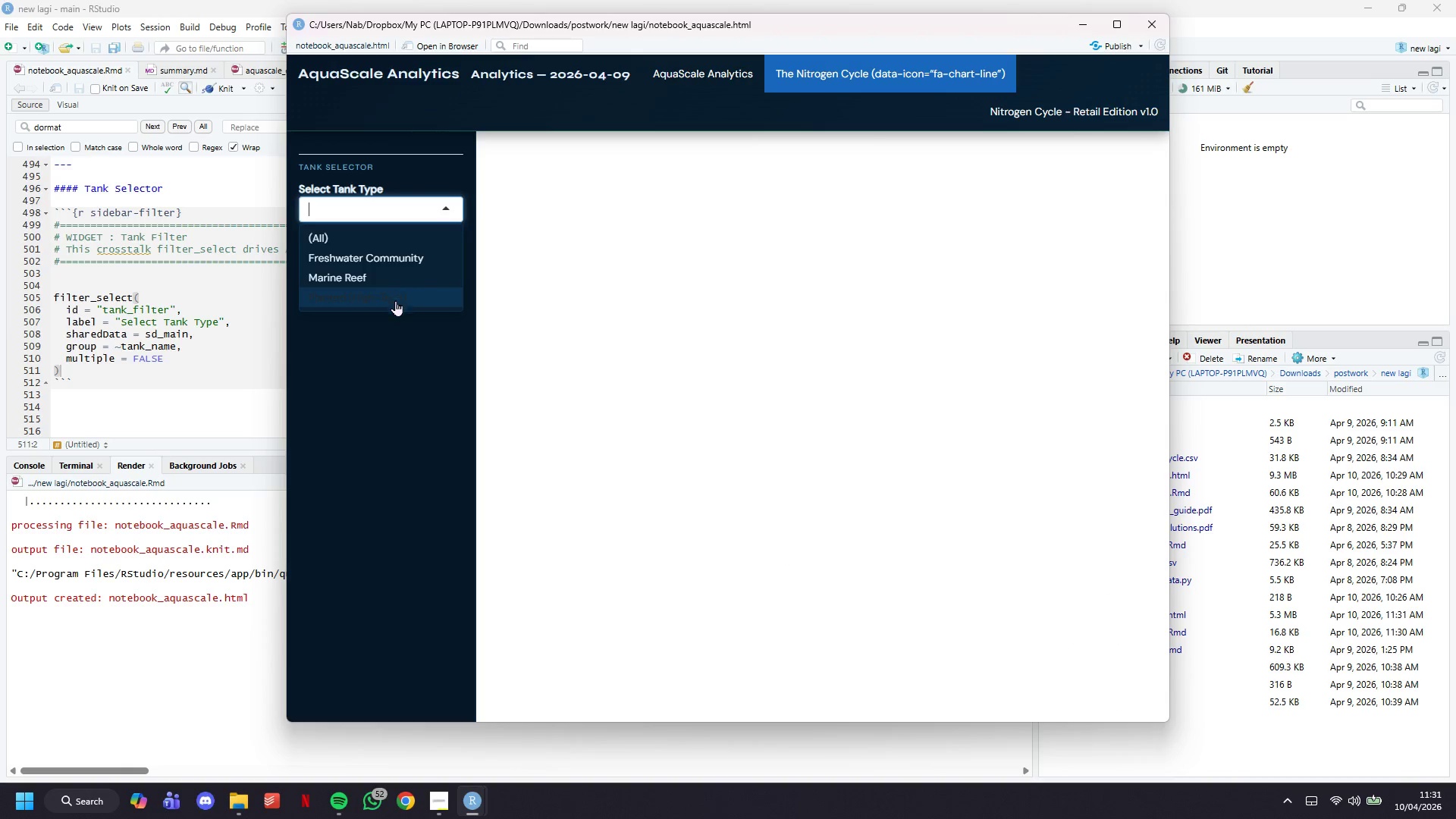 
left_click([396, 358])
 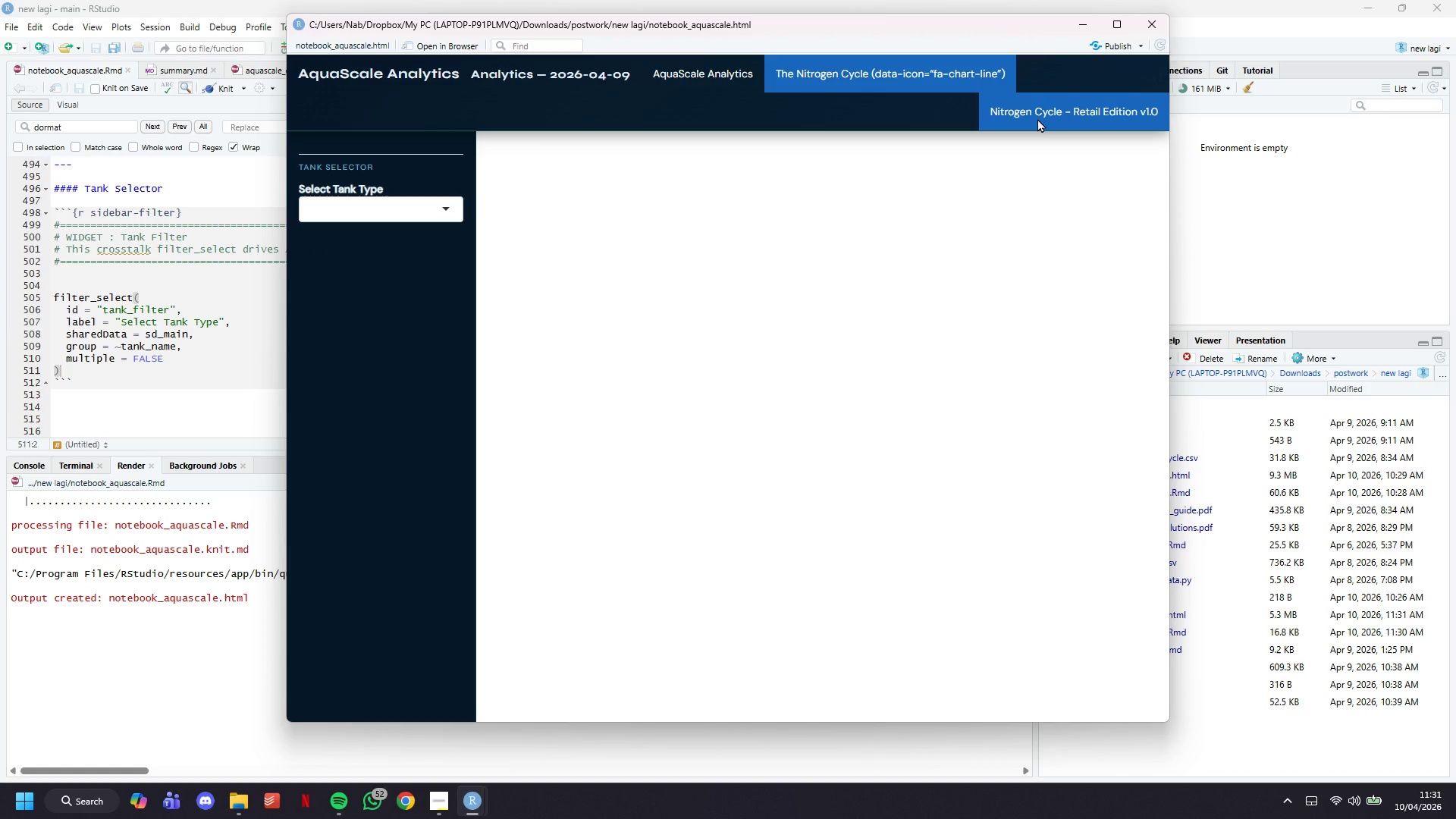 
wait(8.0)
 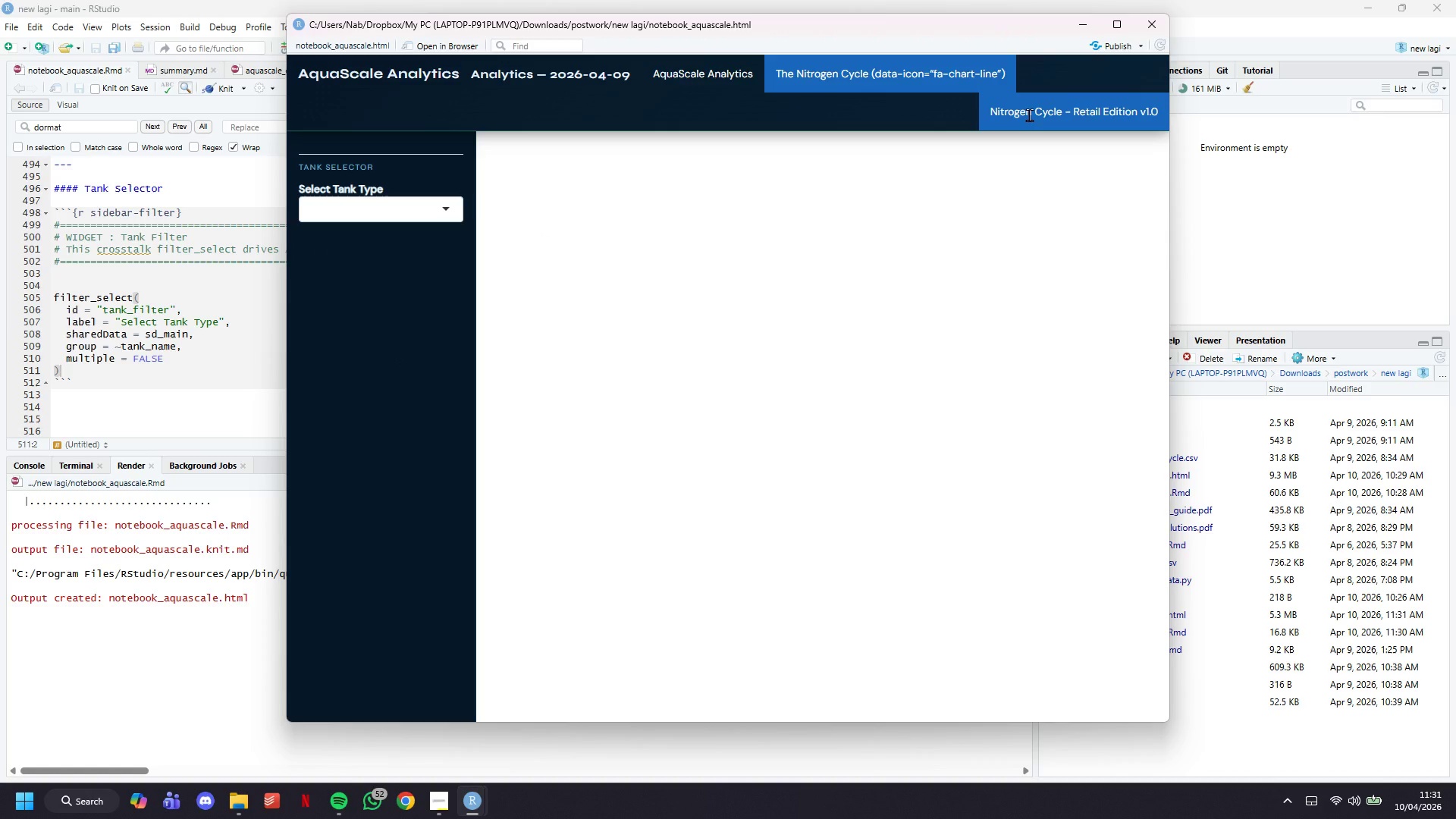 
left_click([1083, 20])
 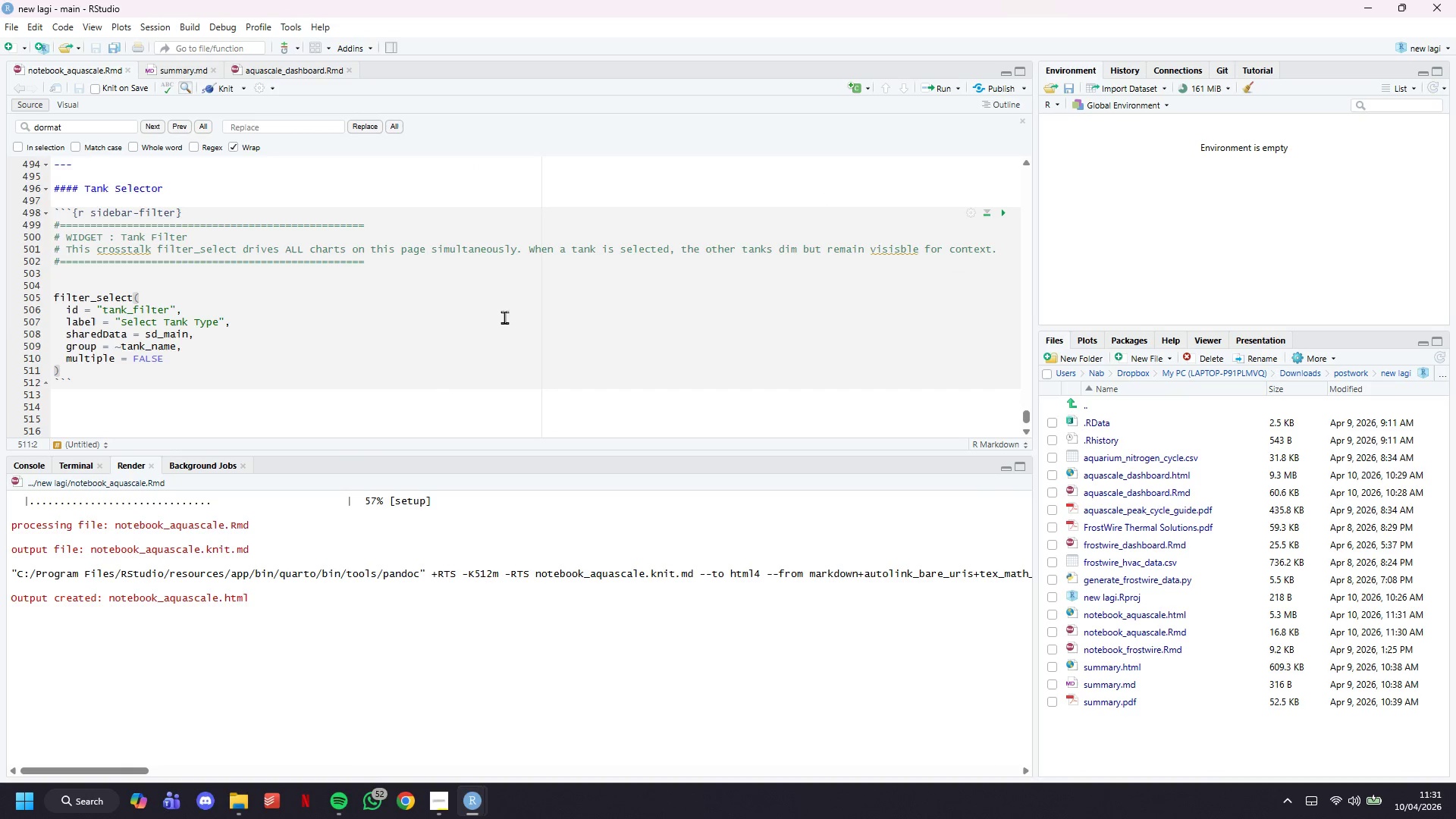 
scroll: coordinate [494, 322], scroll_direction: up, amount: 3.0
 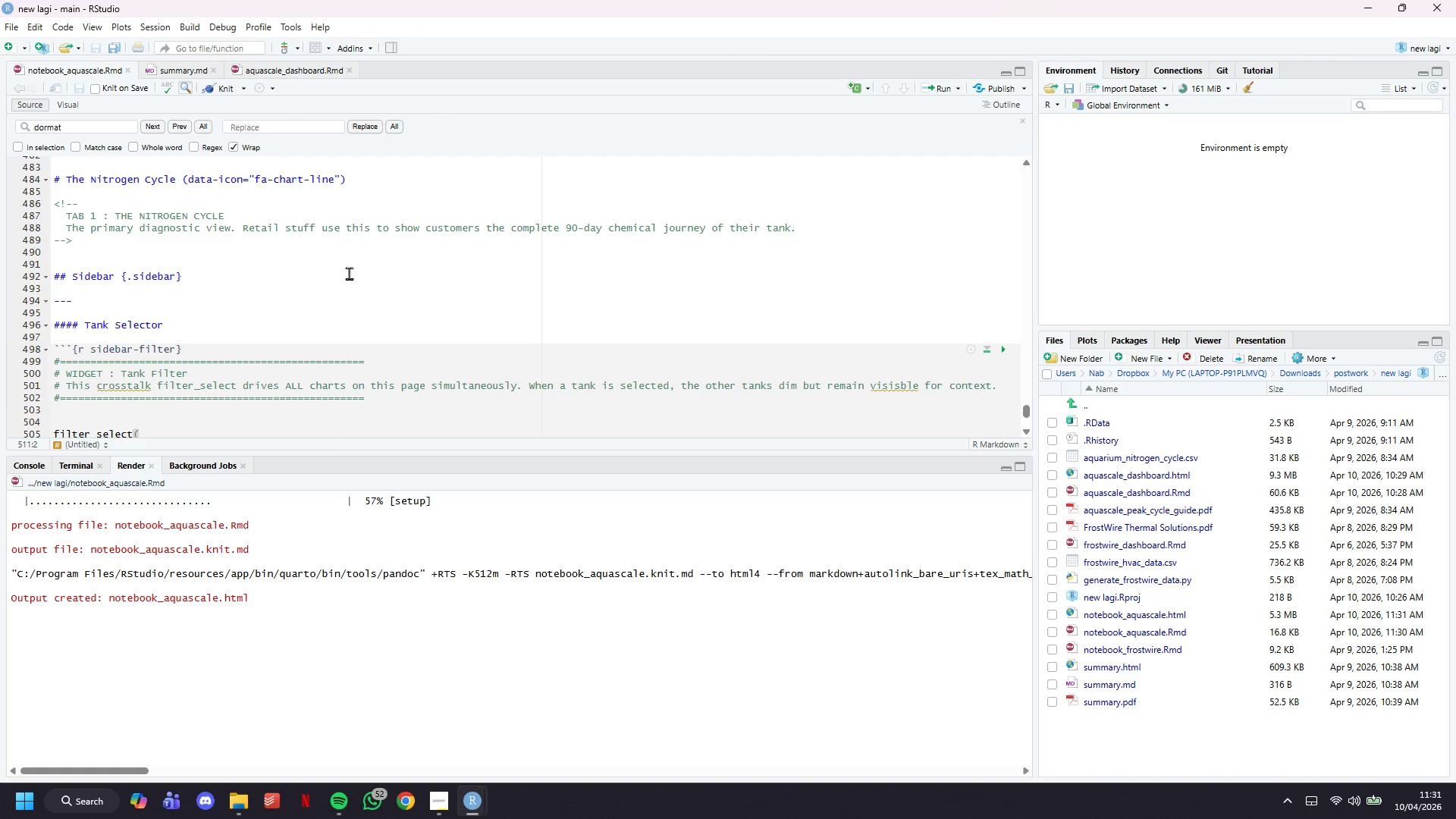 
wait(6.52)
 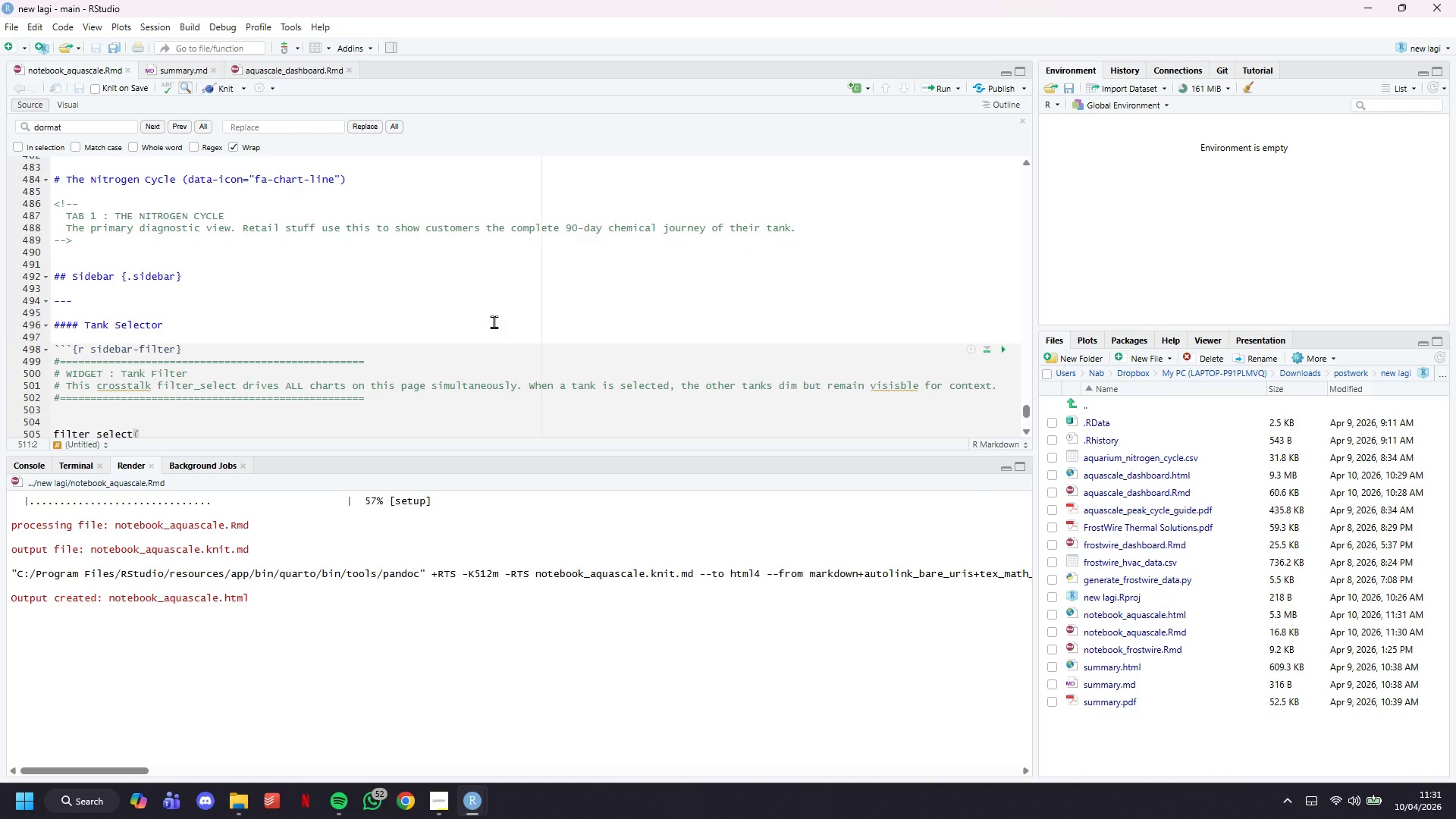 
left_click([224, 183])
 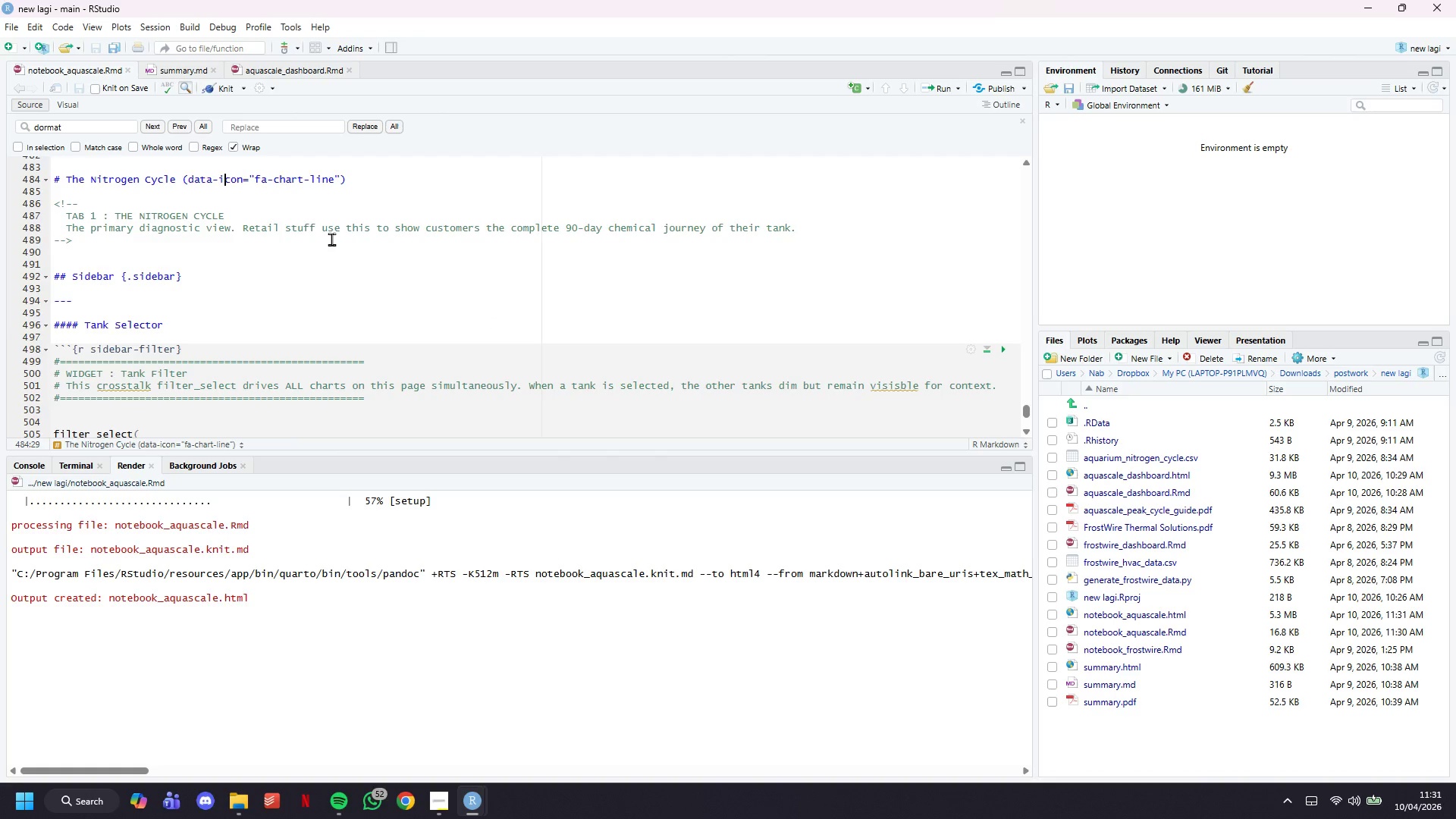 
hold_key(key=ArrowLeft, duration=0.56)
 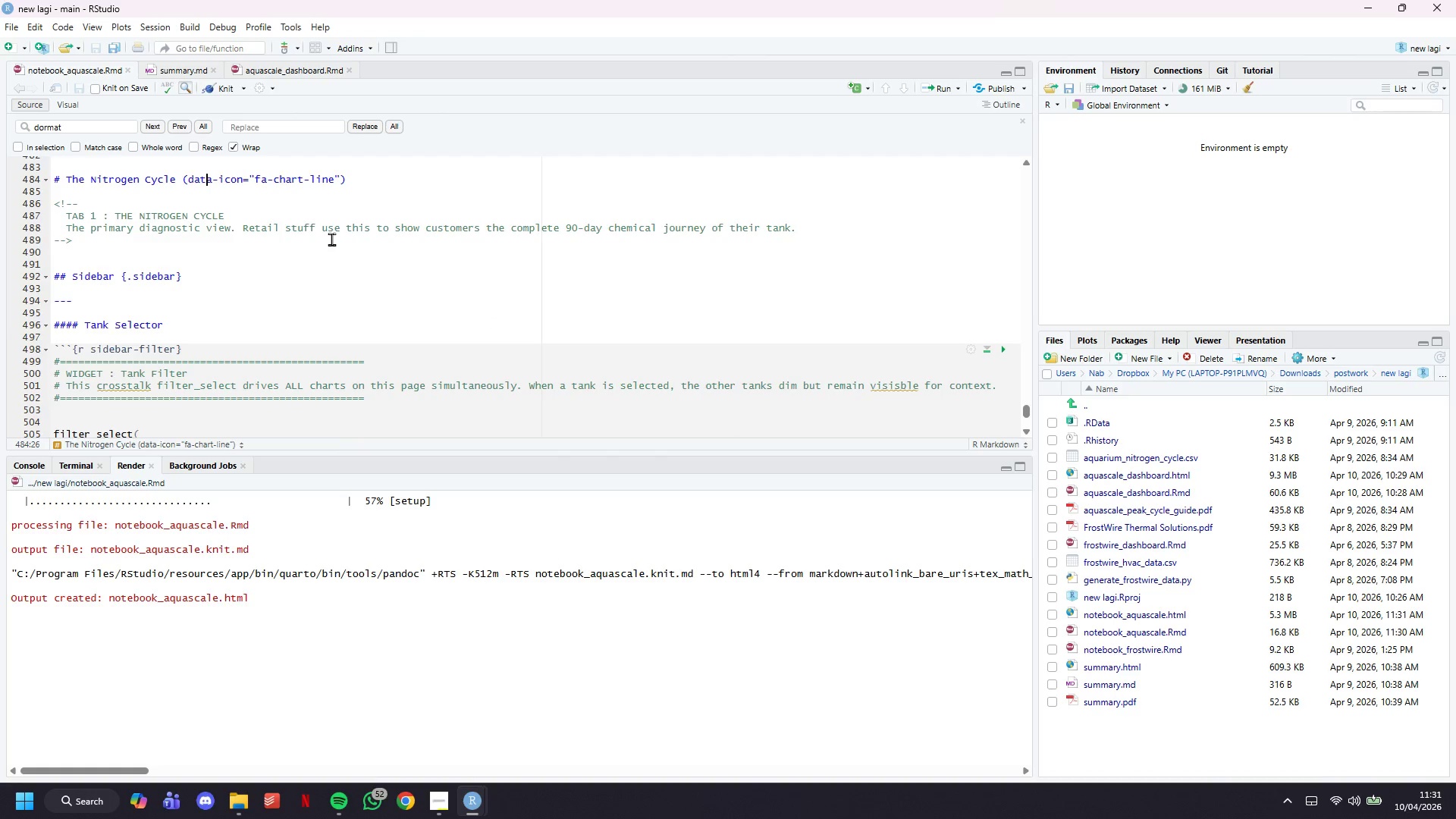 
key(ArrowLeft)
 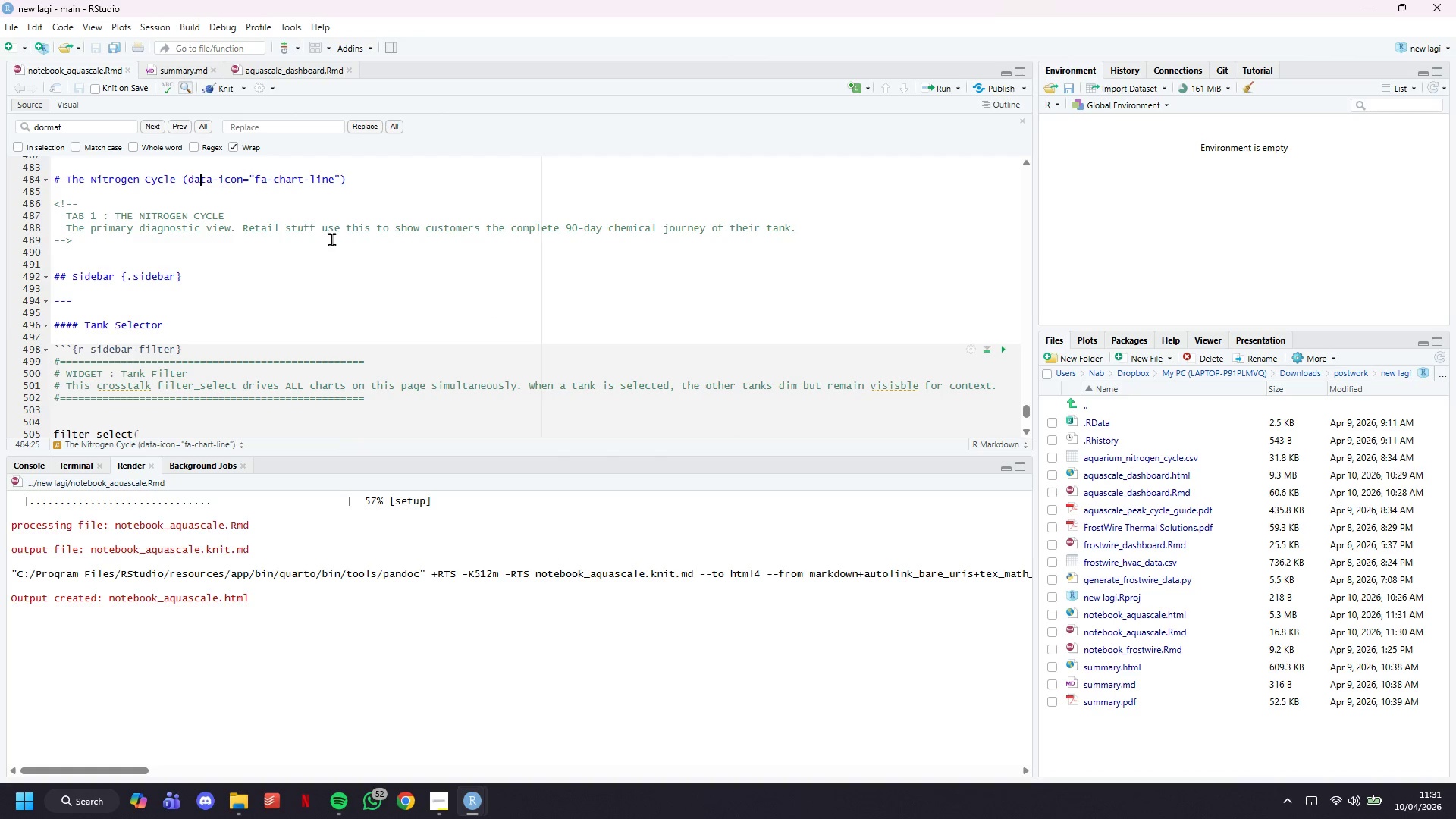 
key(ArrowLeft)
 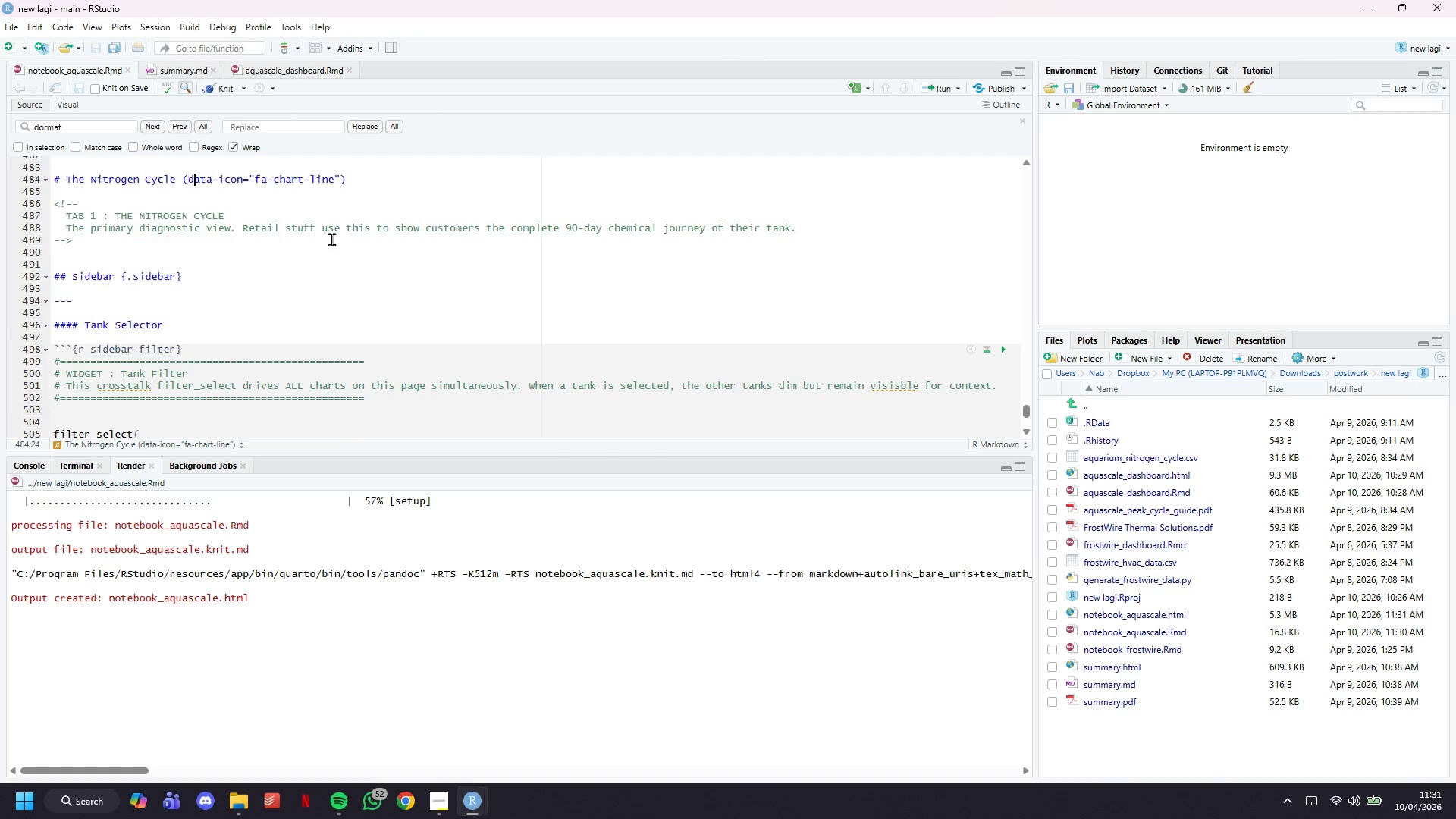 
key(ArrowLeft)
 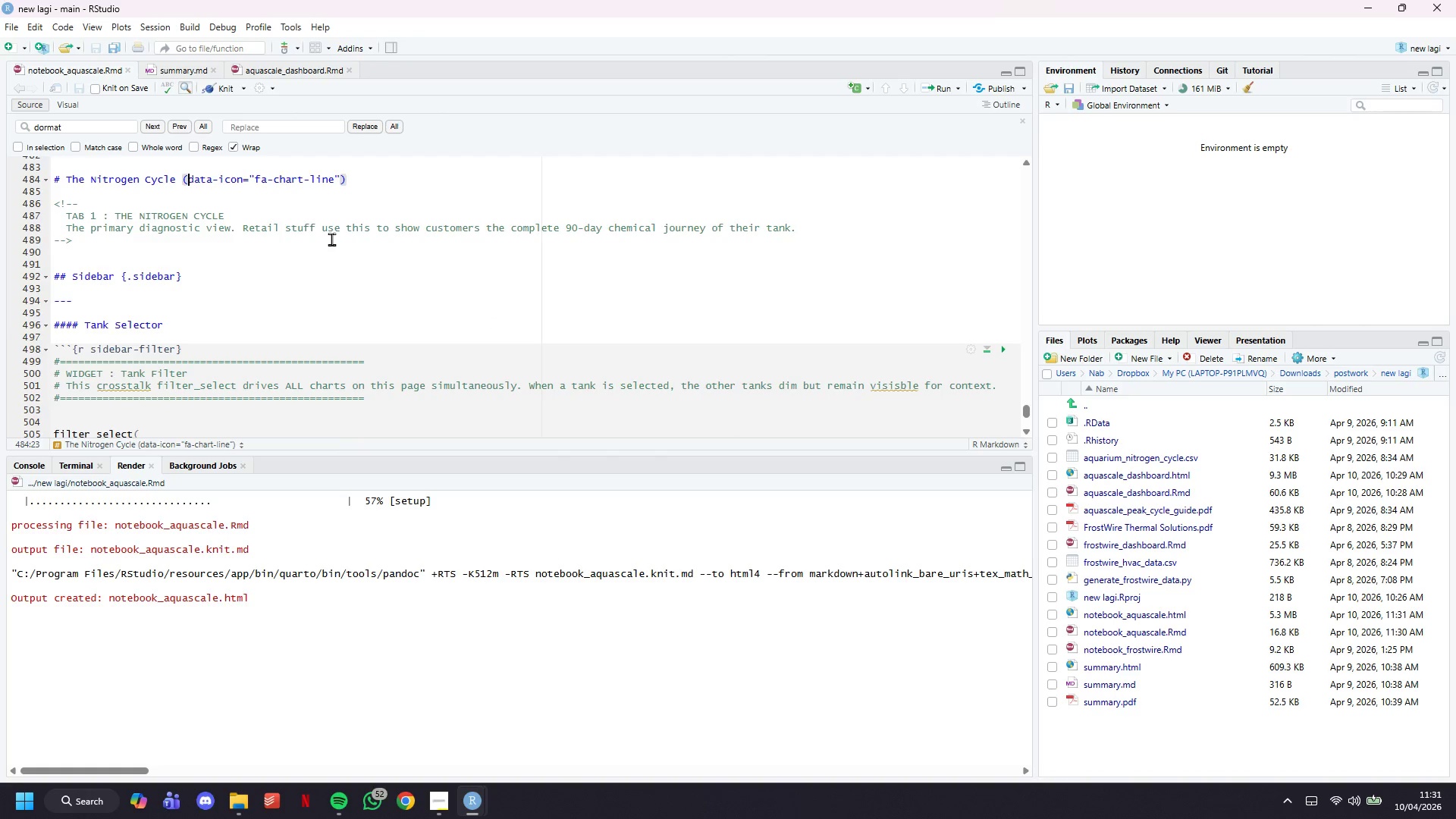 
key(Backspace)
 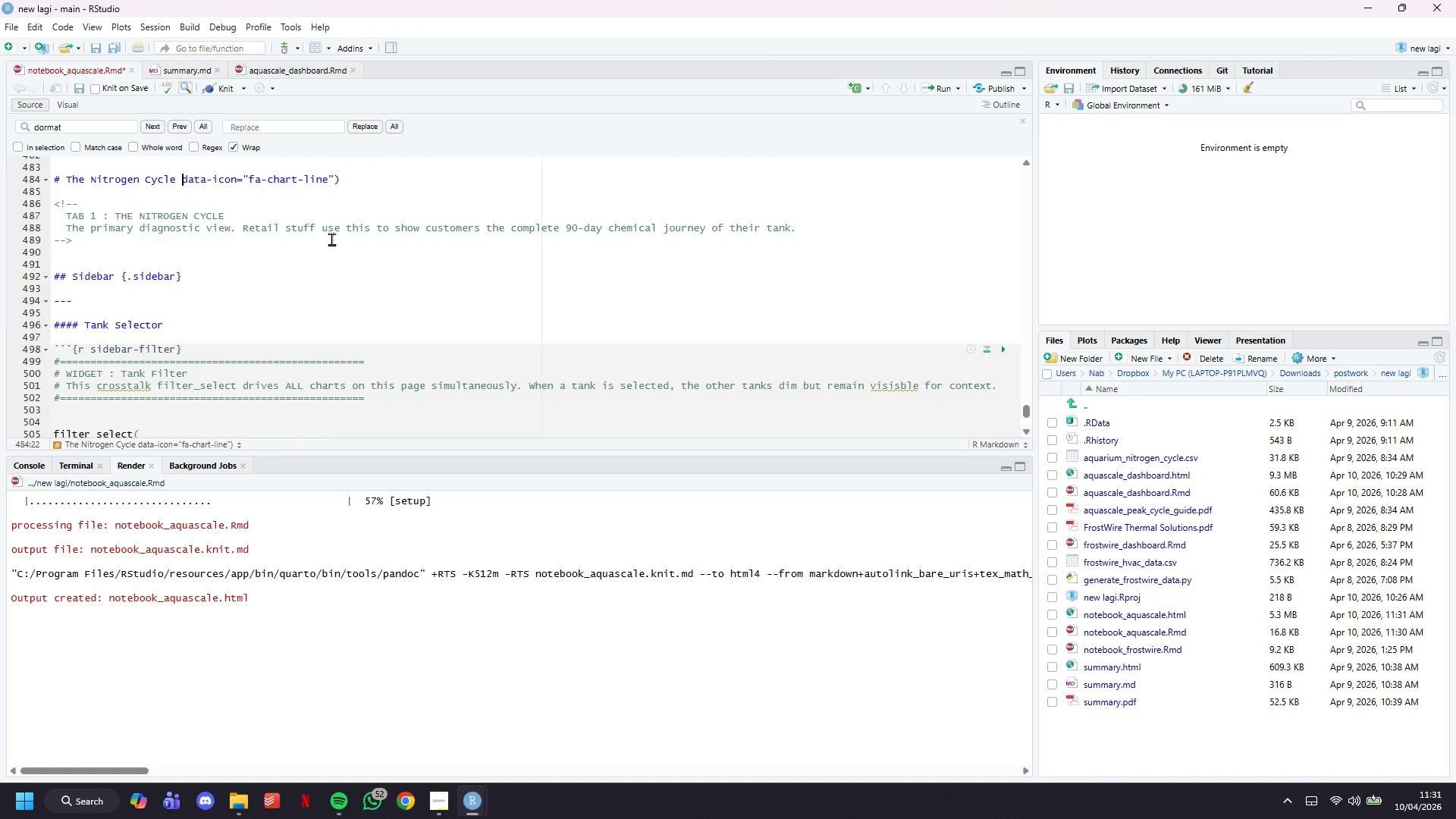 
key(Shift+ShiftLeft)
 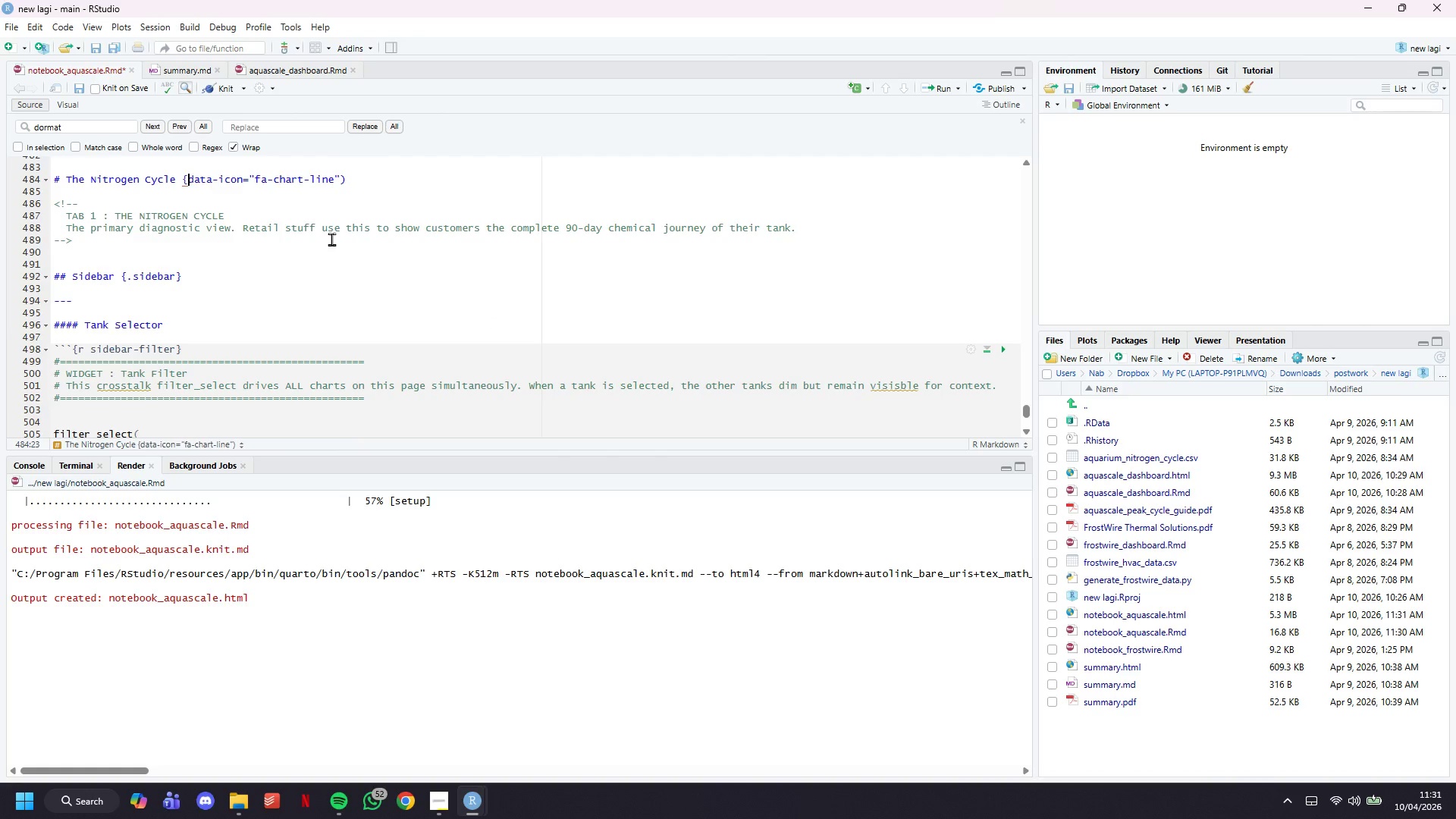 
key(Shift+BracketLeft)
 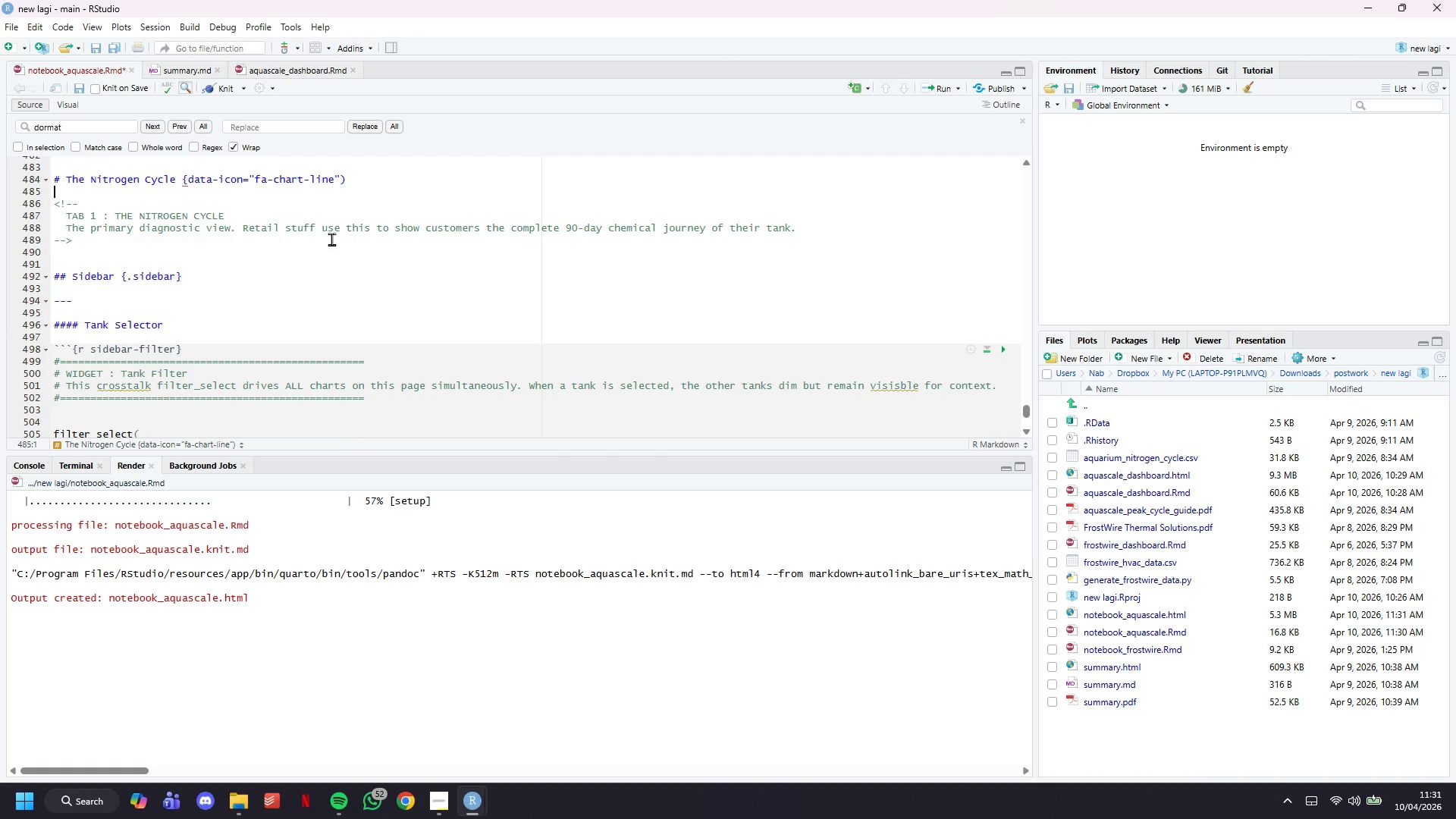 
key(ArrowDown)
 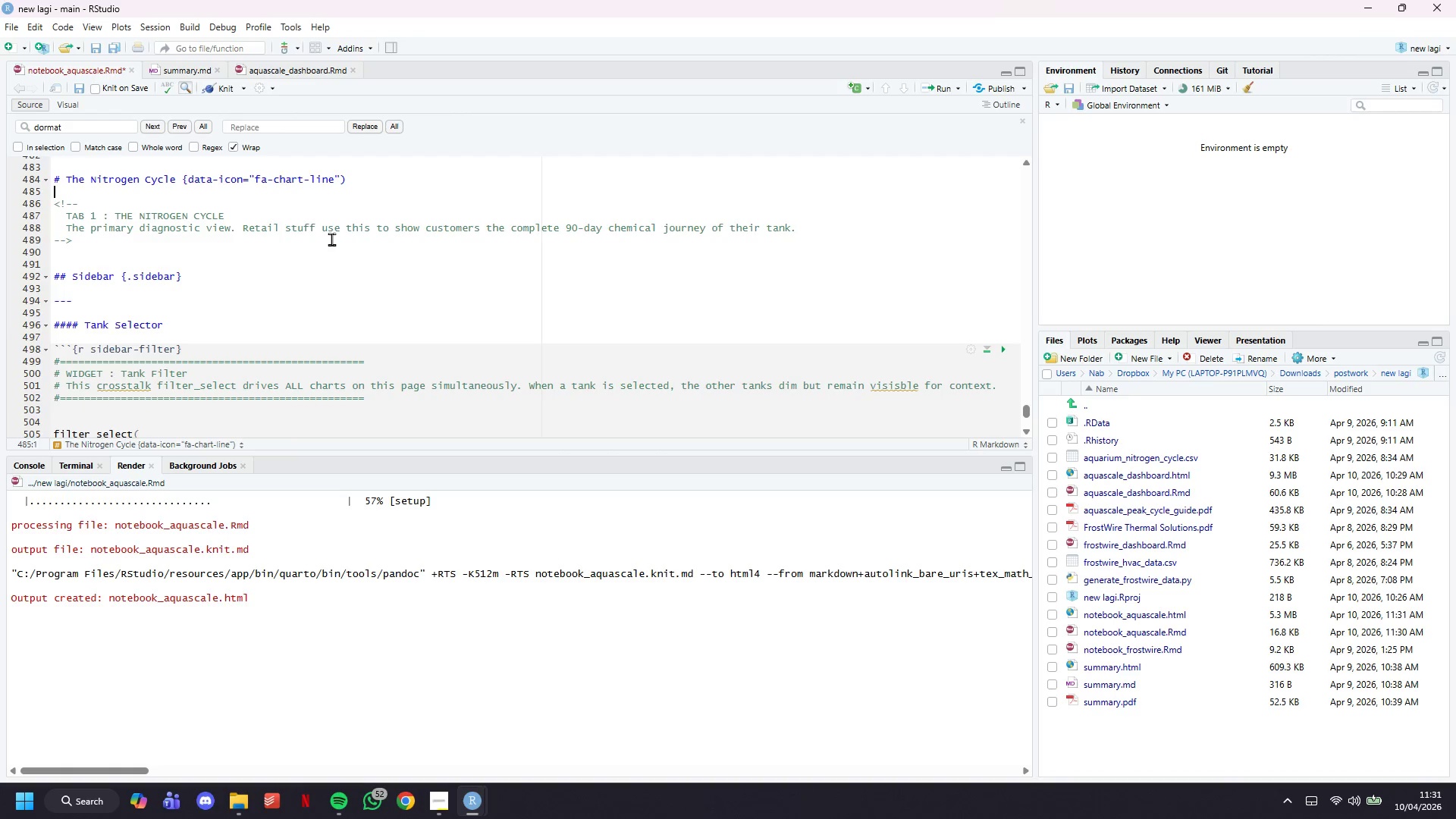 
key(ArrowLeft)
 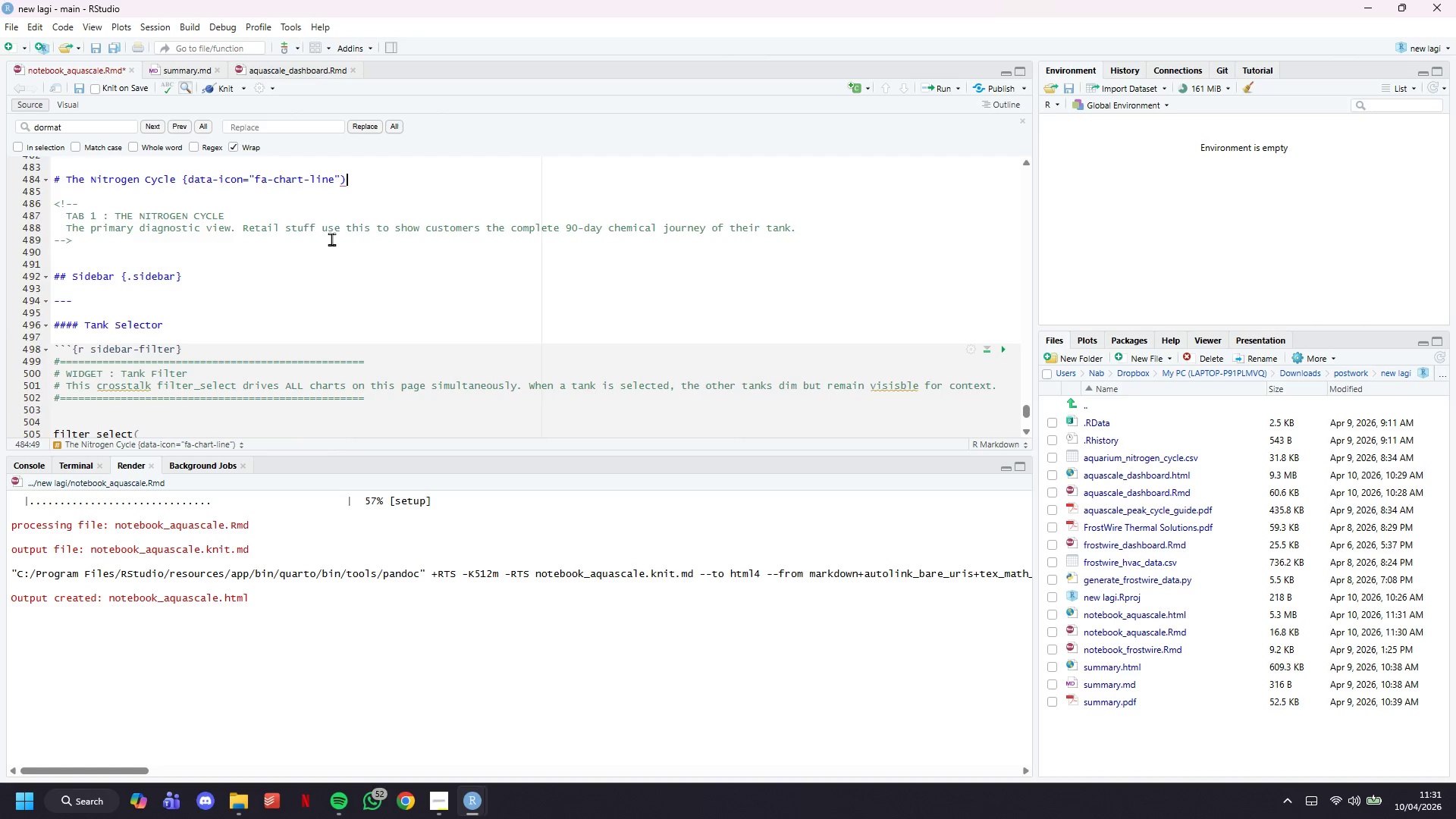 
key(Backspace)
 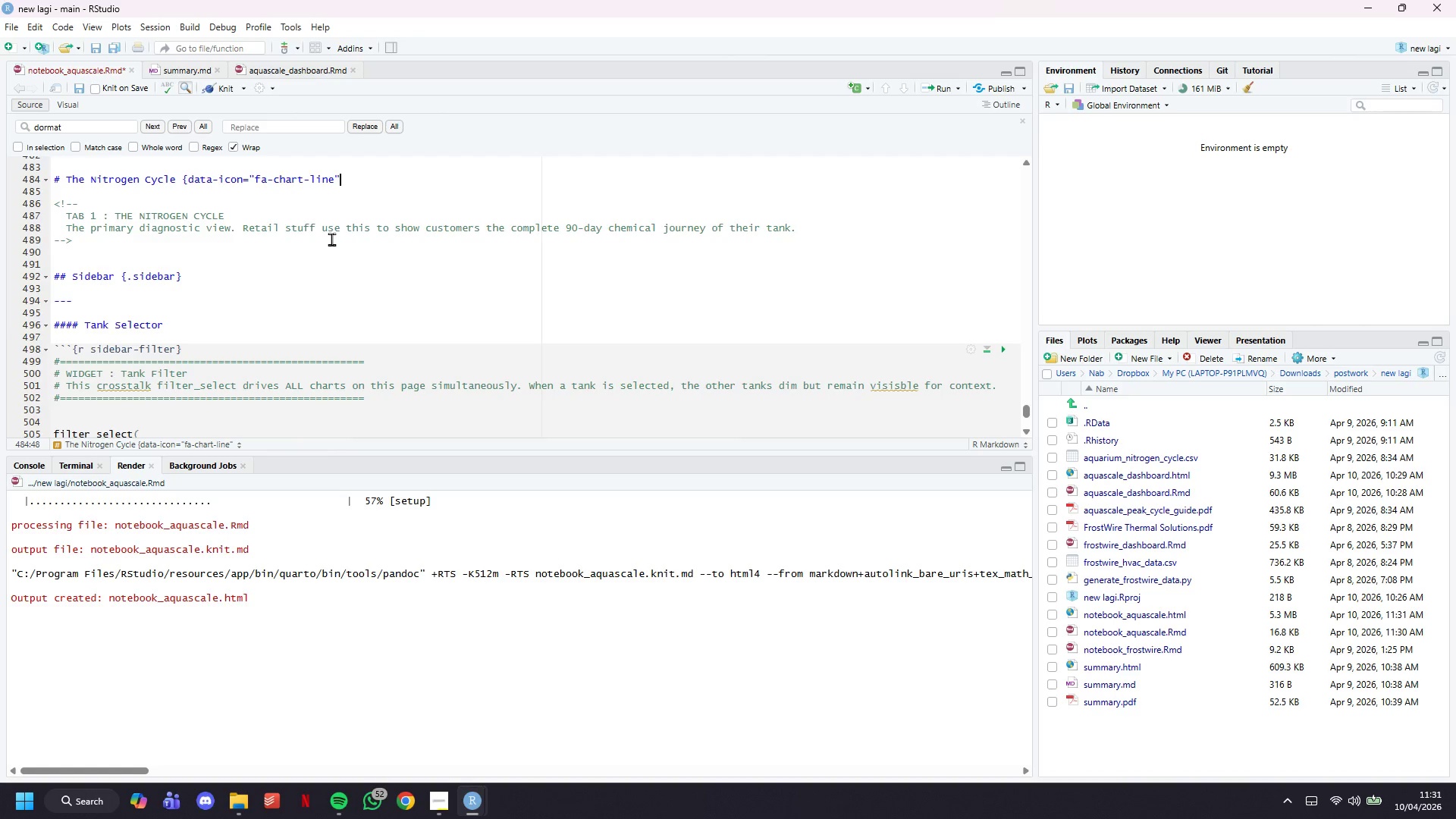 
key(Shift+BracketRight)
 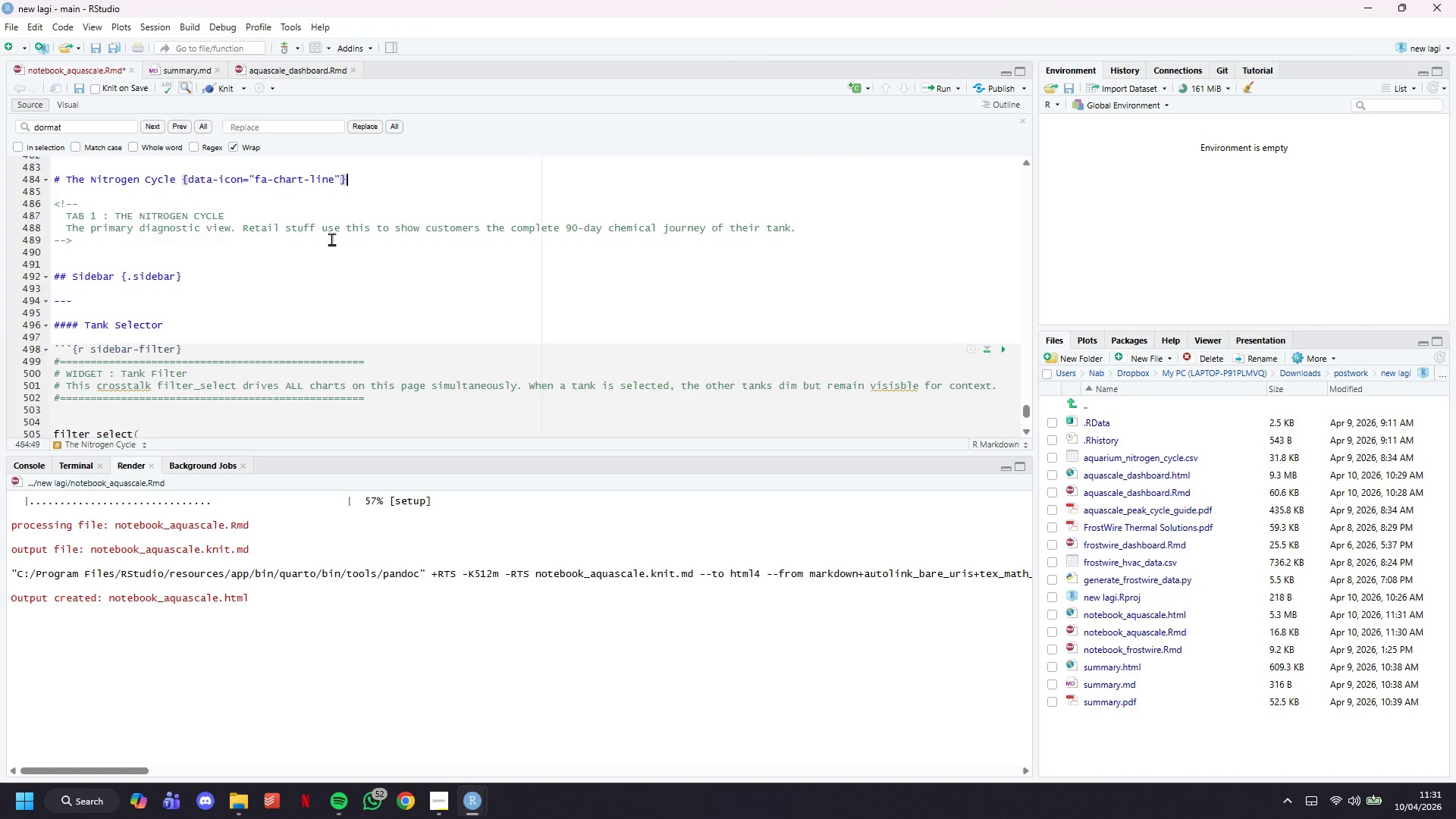 
key(Control+S)
 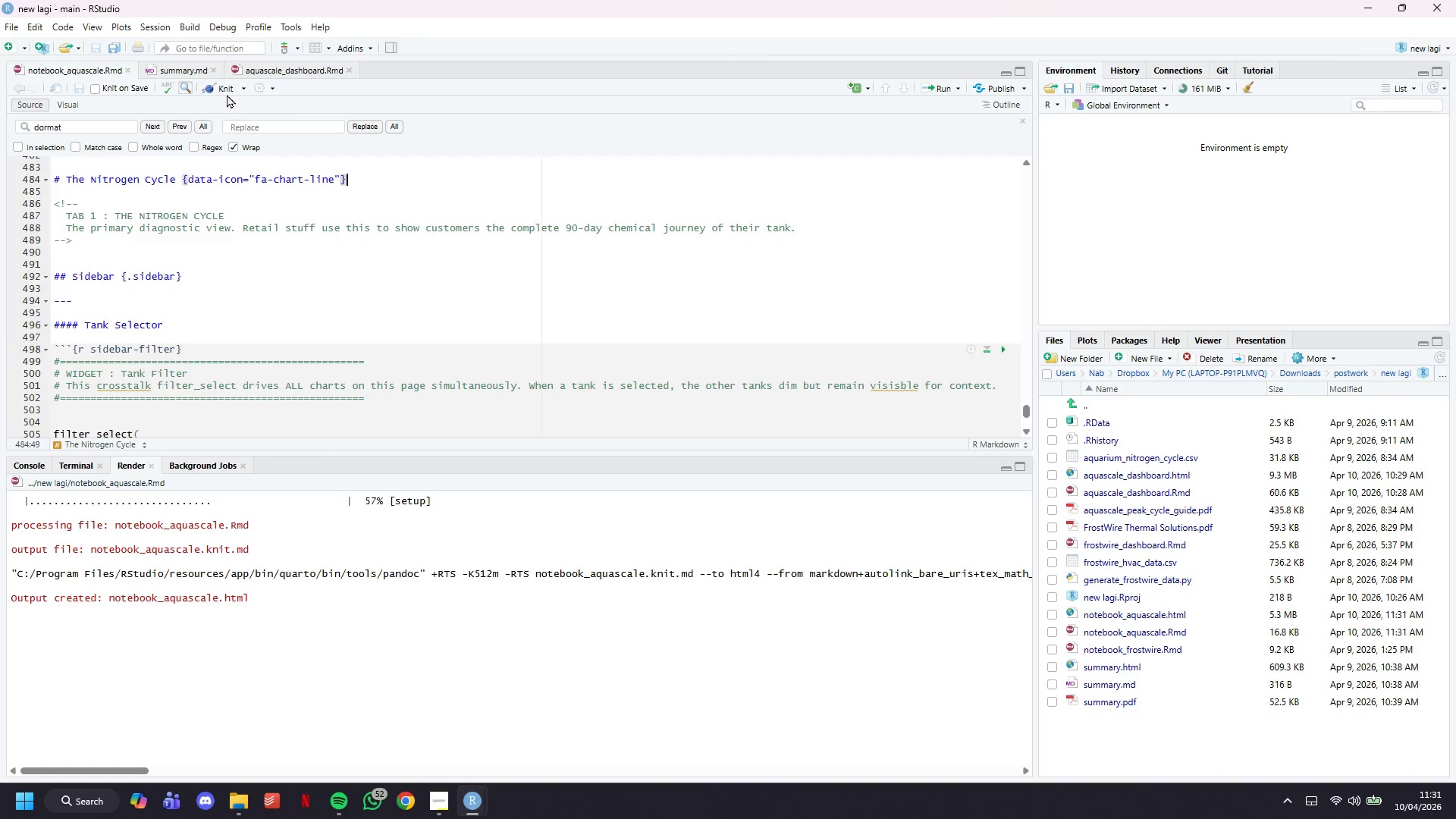 
left_click([228, 90])
 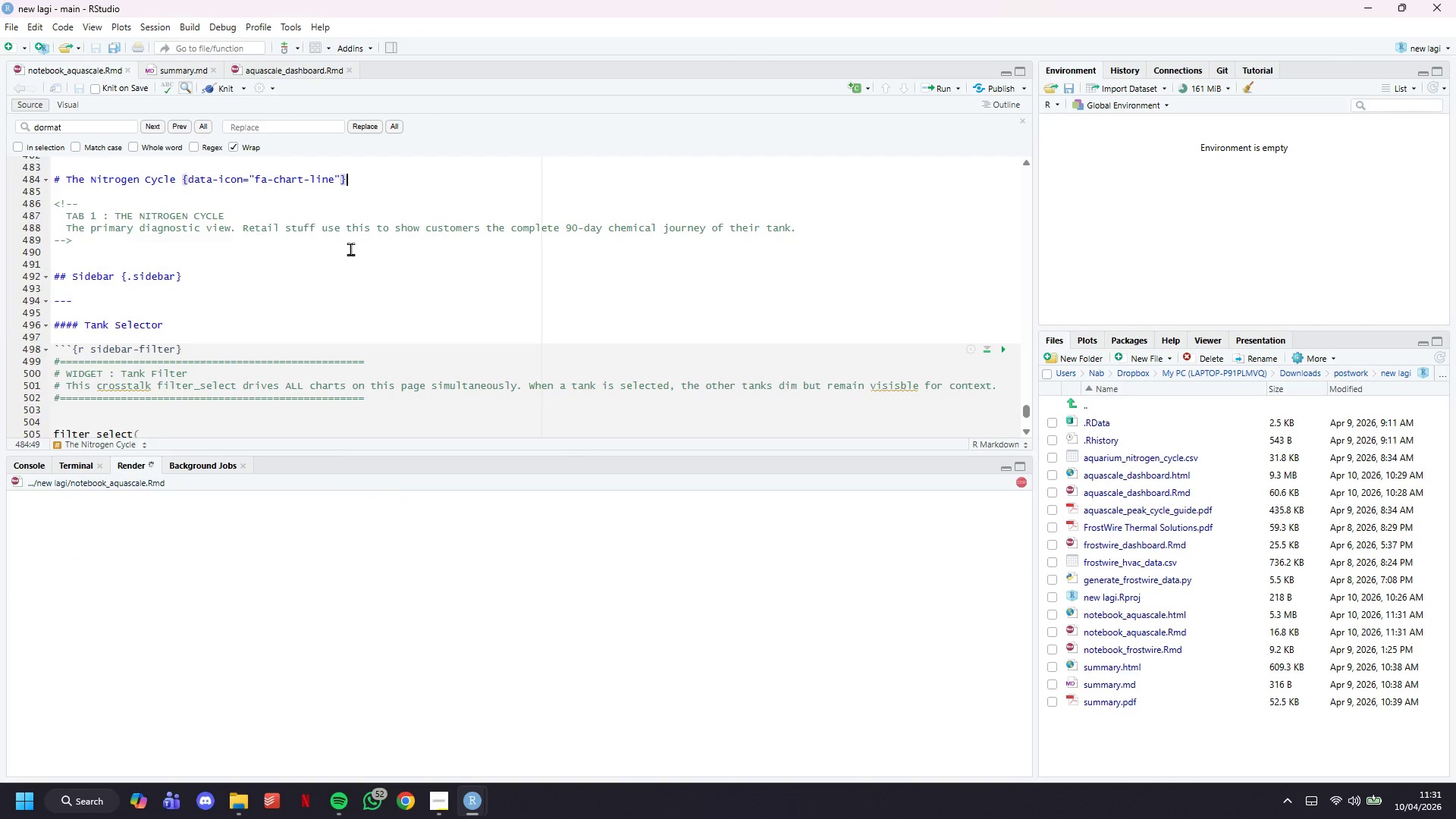 
scroll: coordinate [350, 249], scroll_direction: down, amount: 6.0
 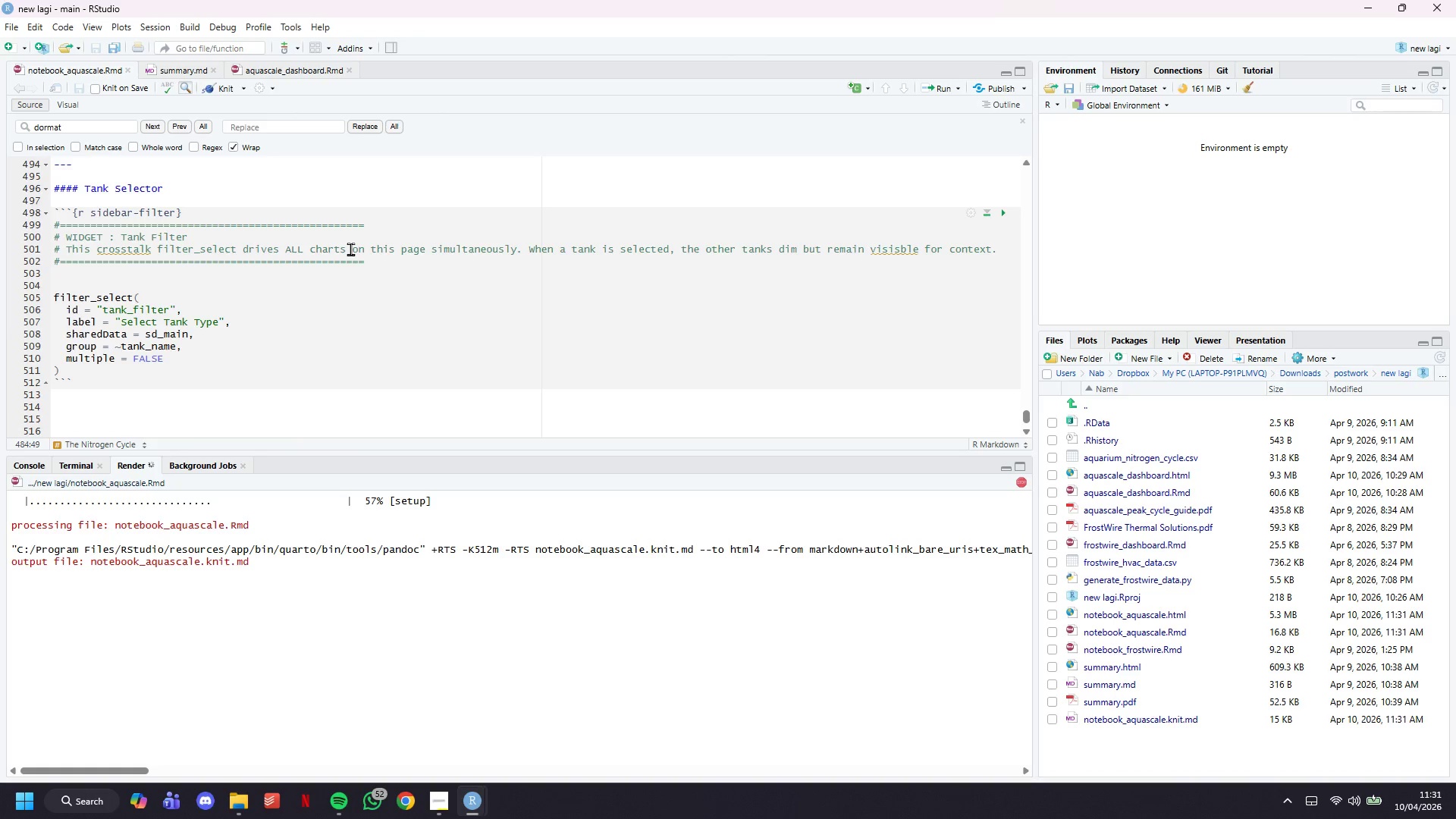 
wait(11.34)
 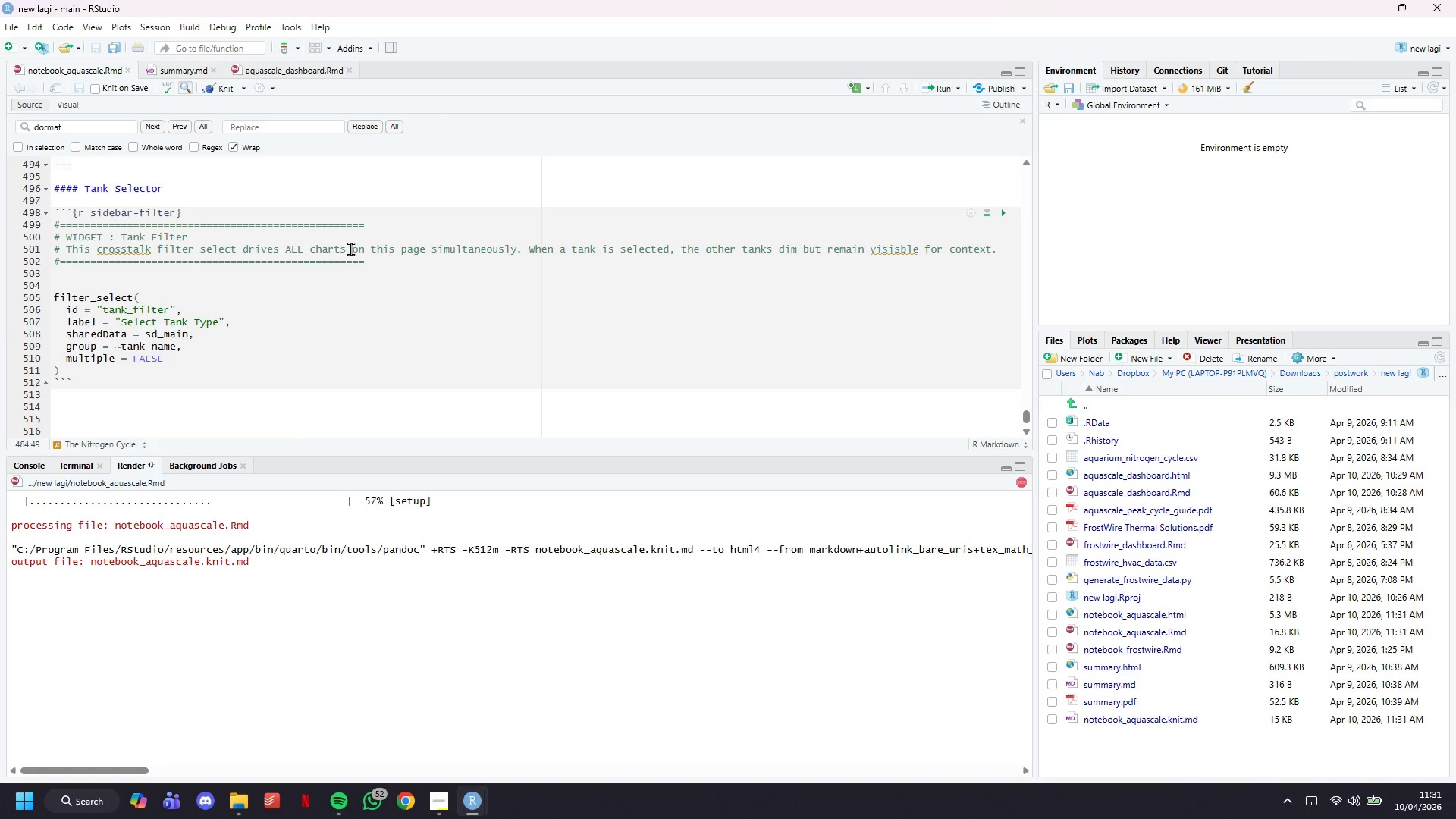 
left_click_drag(start_coordinate=[1081, 24], to_coordinate=[1078, 24])
 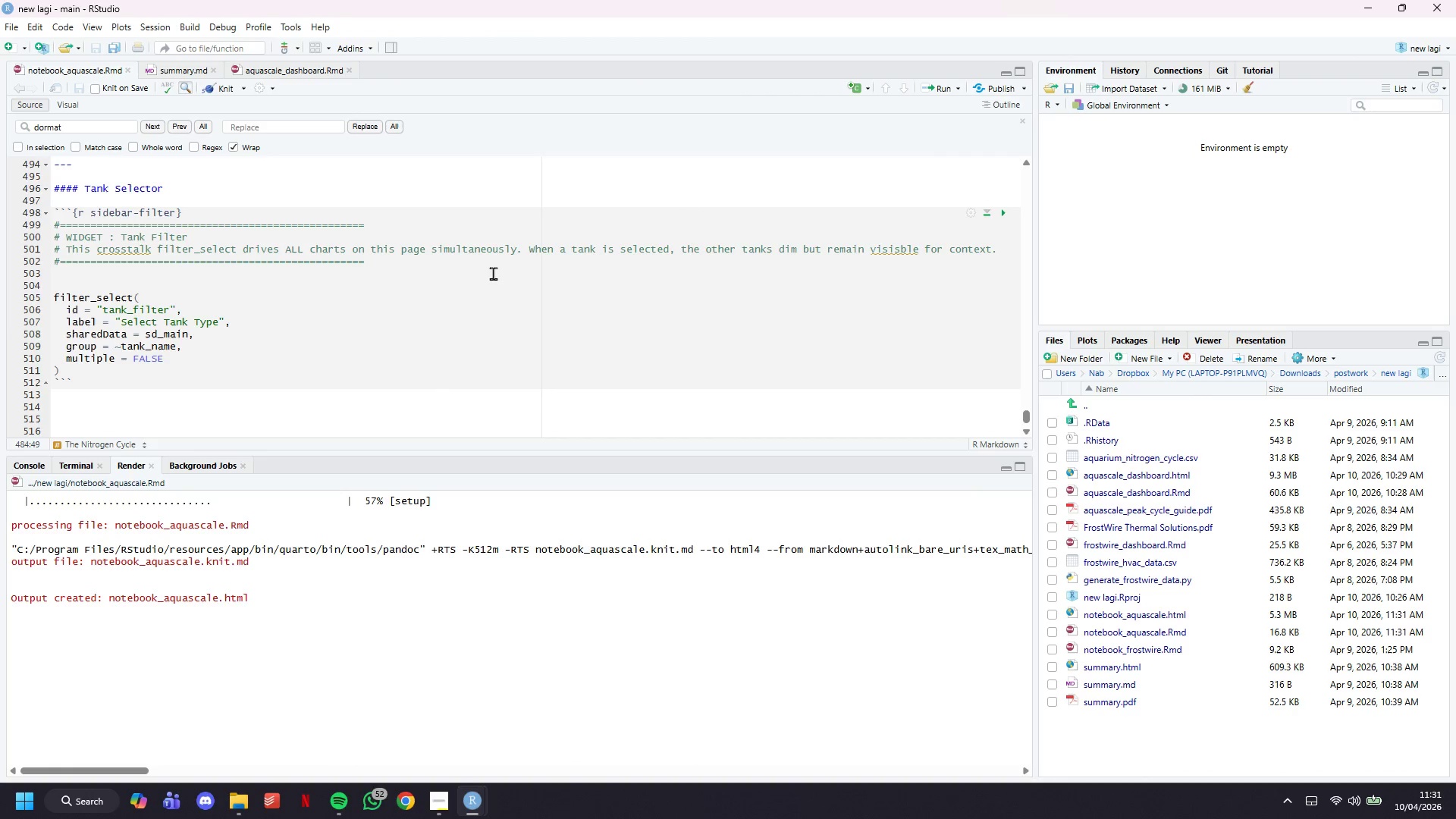 
scroll: coordinate [489, 275], scroll_direction: down, amount: 5.0
 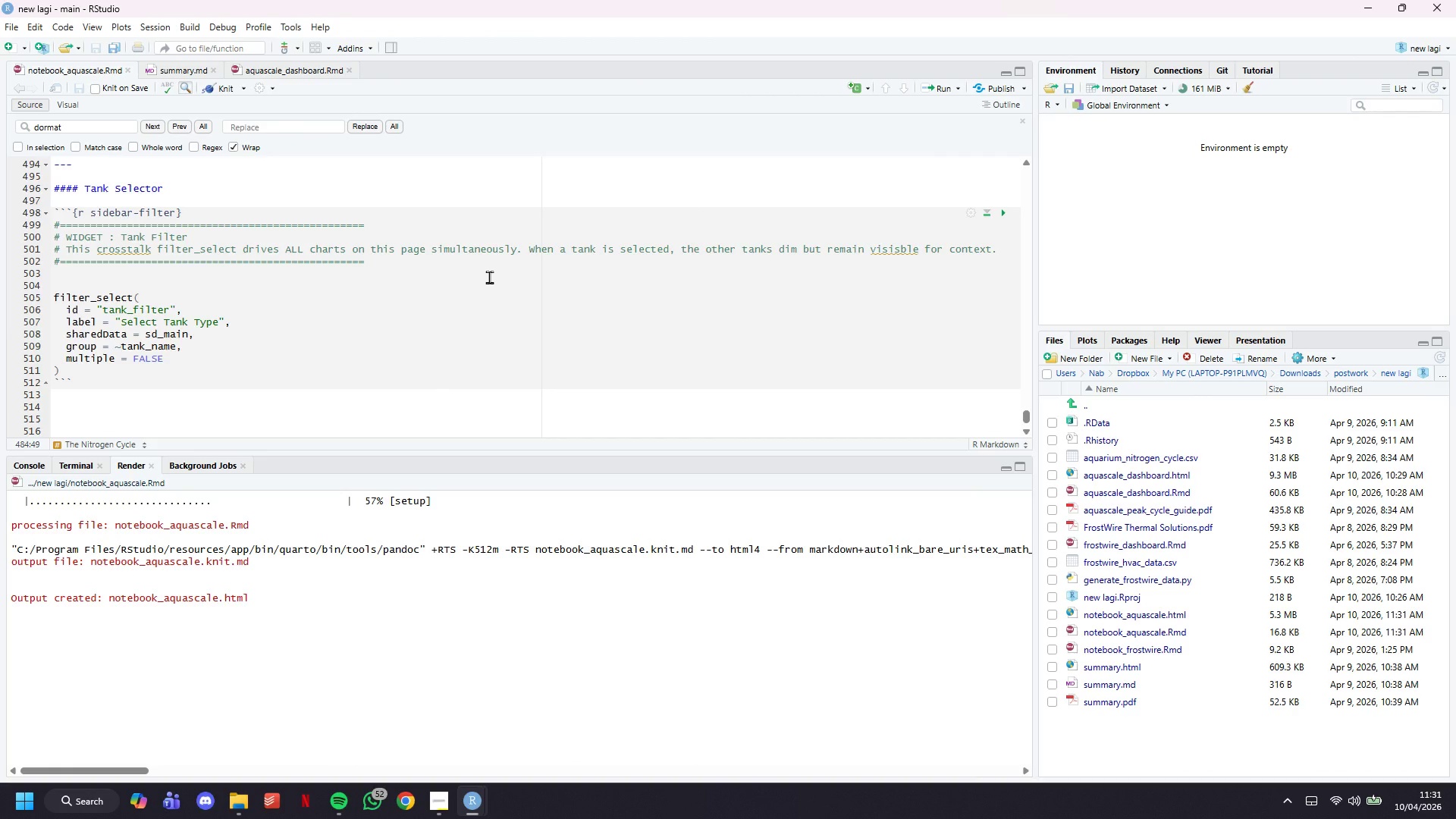 
key(ArrowDown)
 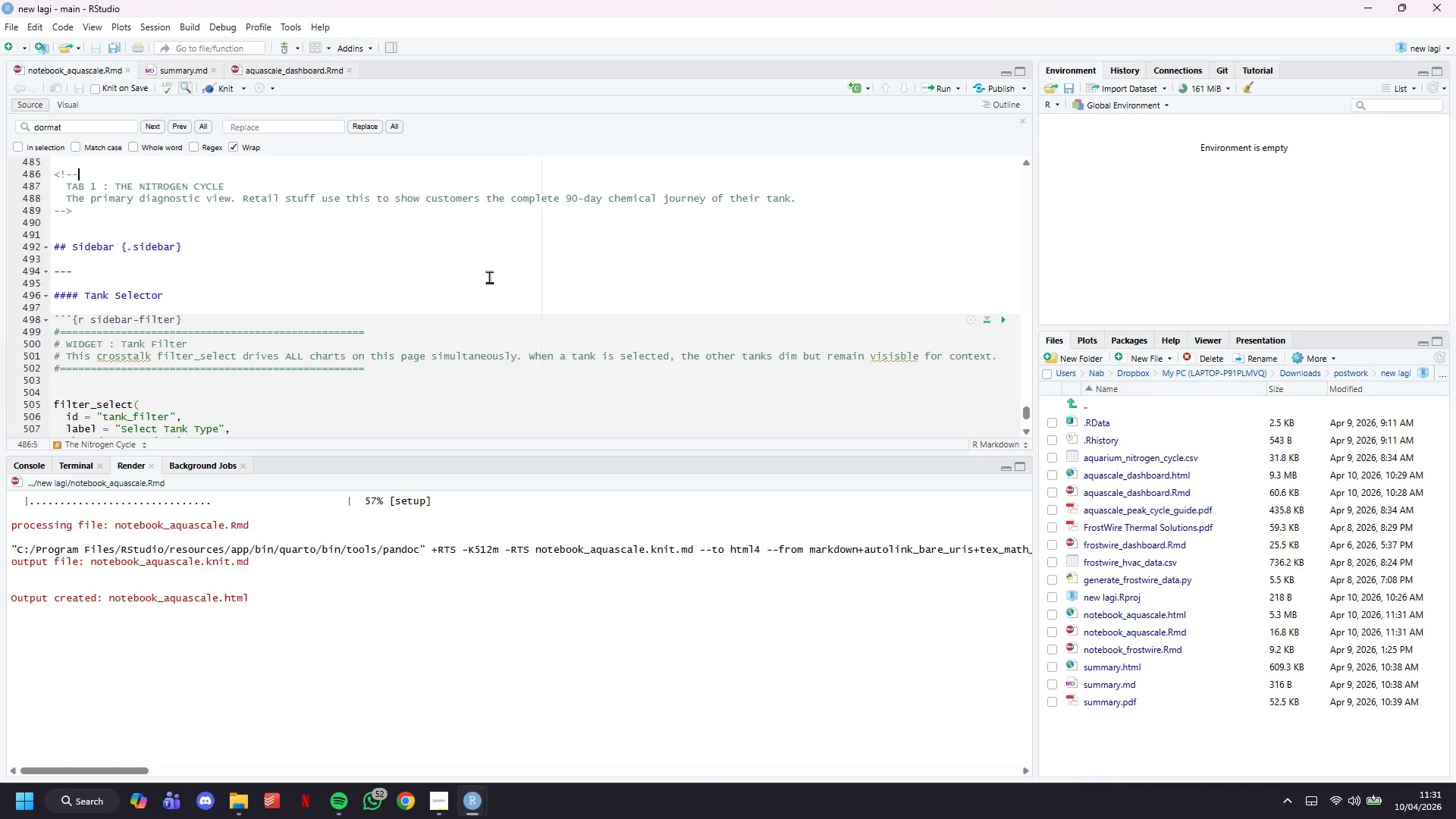 
key(ArrowDown)
 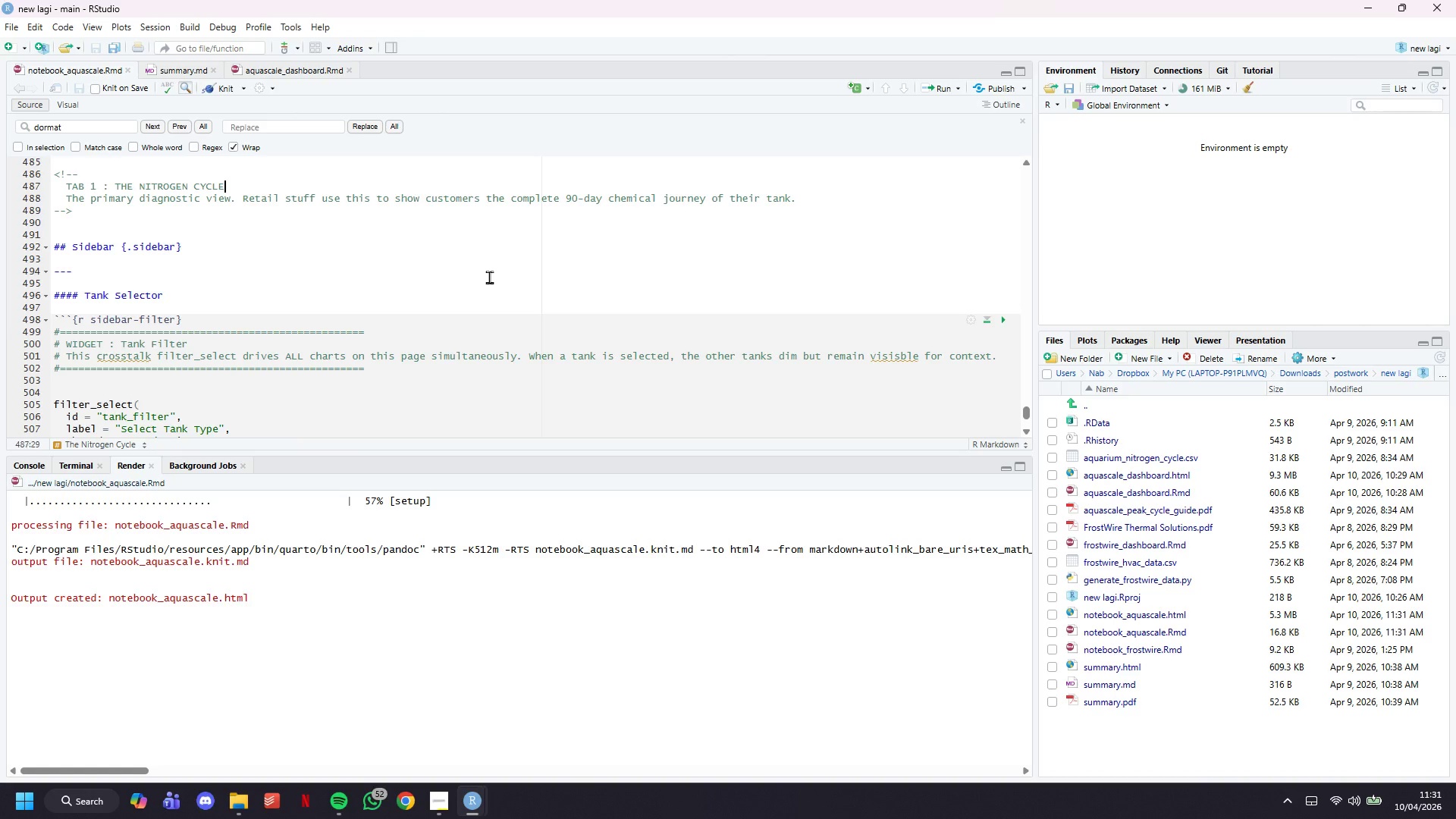 
key(ArrowDown)
 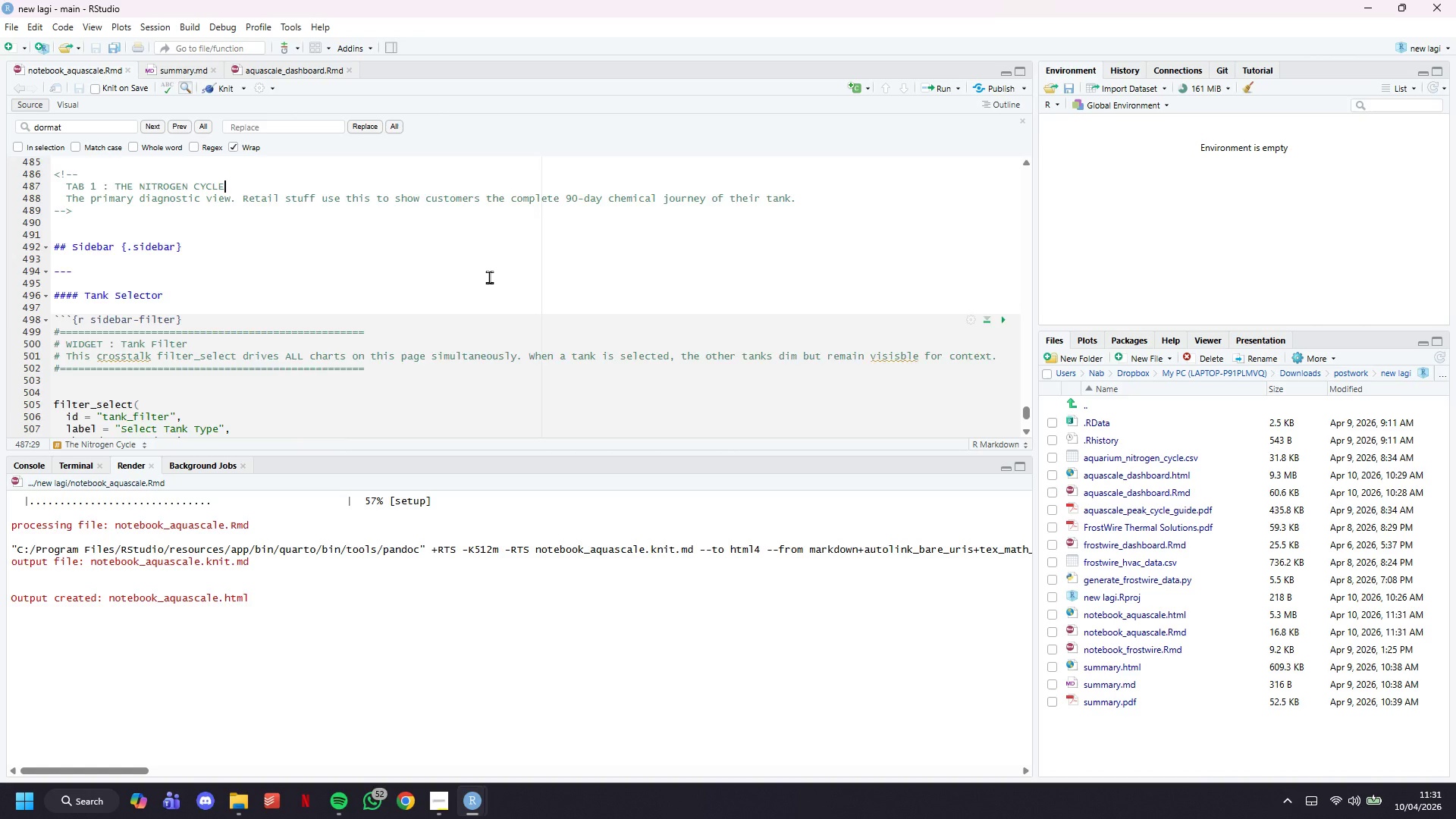 
scroll: coordinate [489, 277], scroll_direction: down, amount: 10.0
 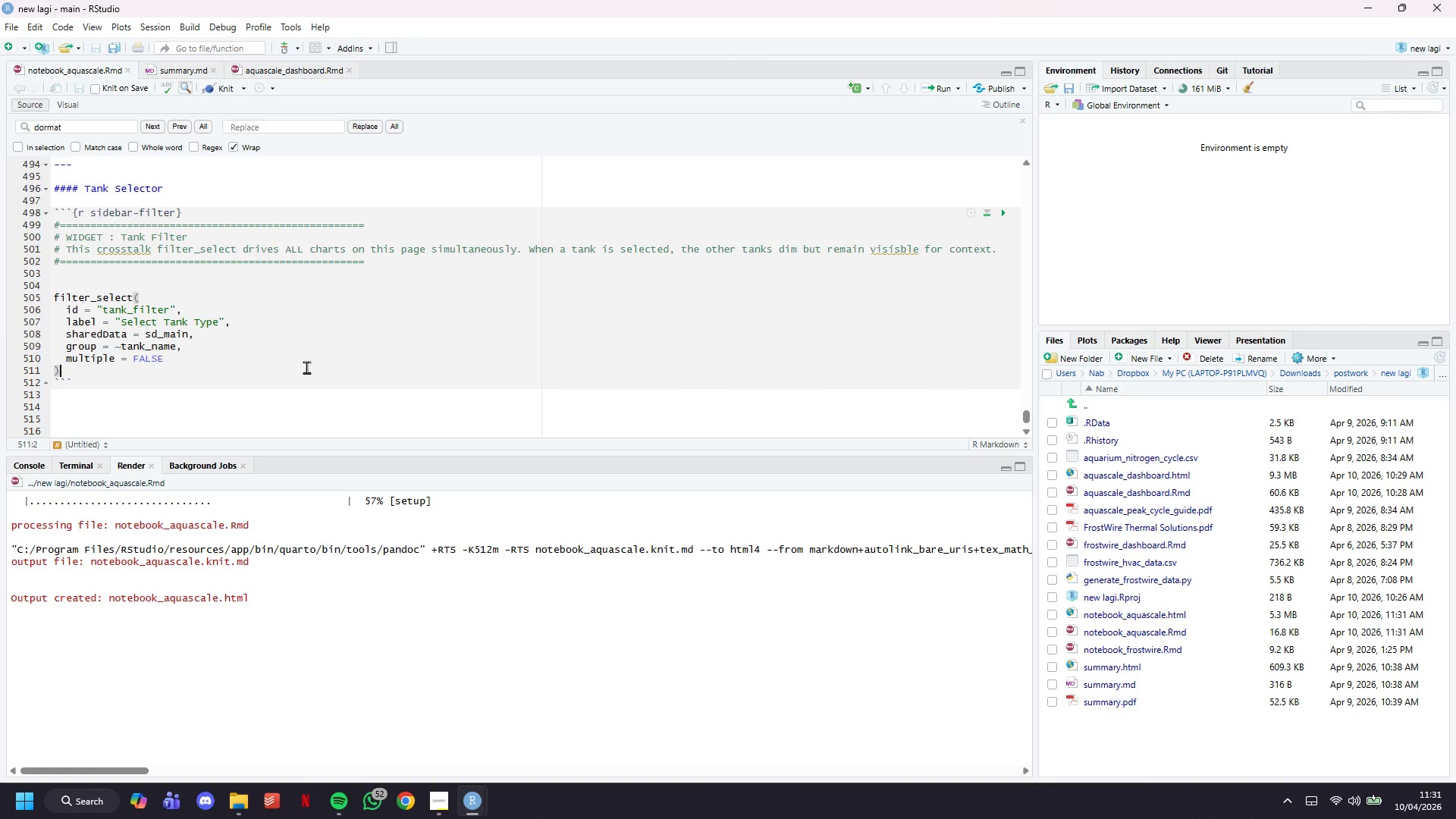 
double_click([311, 391])
 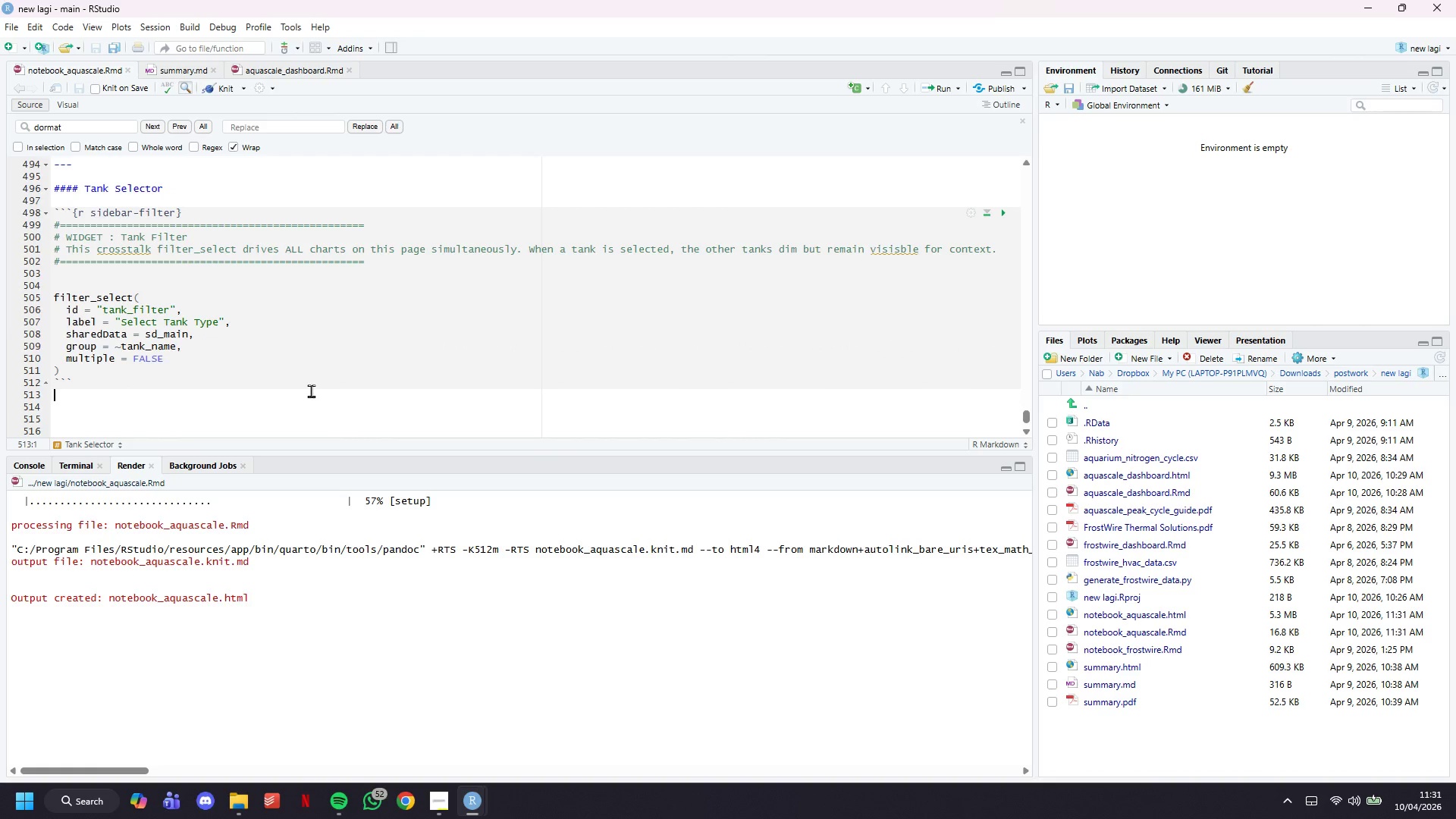 
key(Enter)
 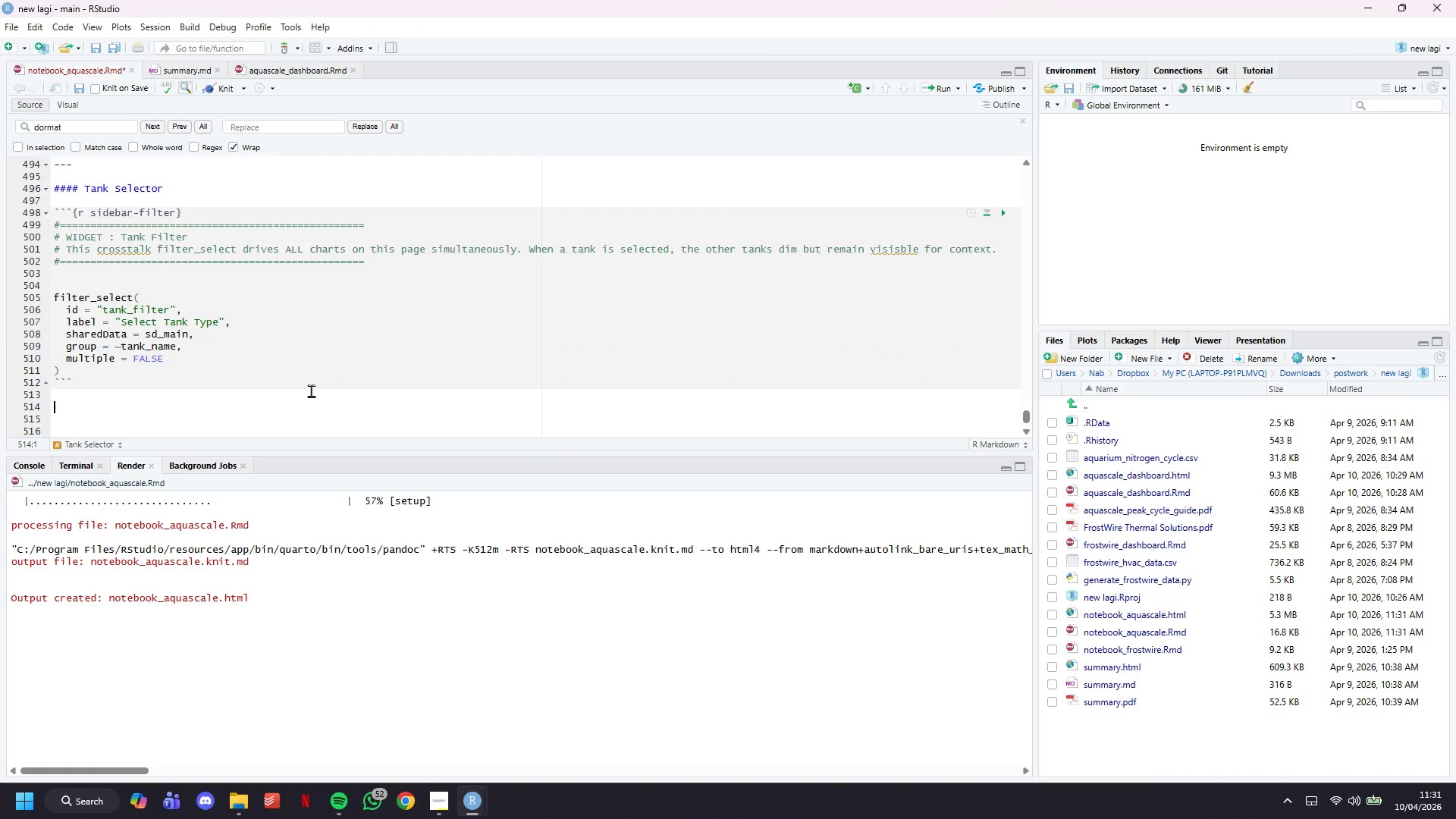 
key(Minus)
 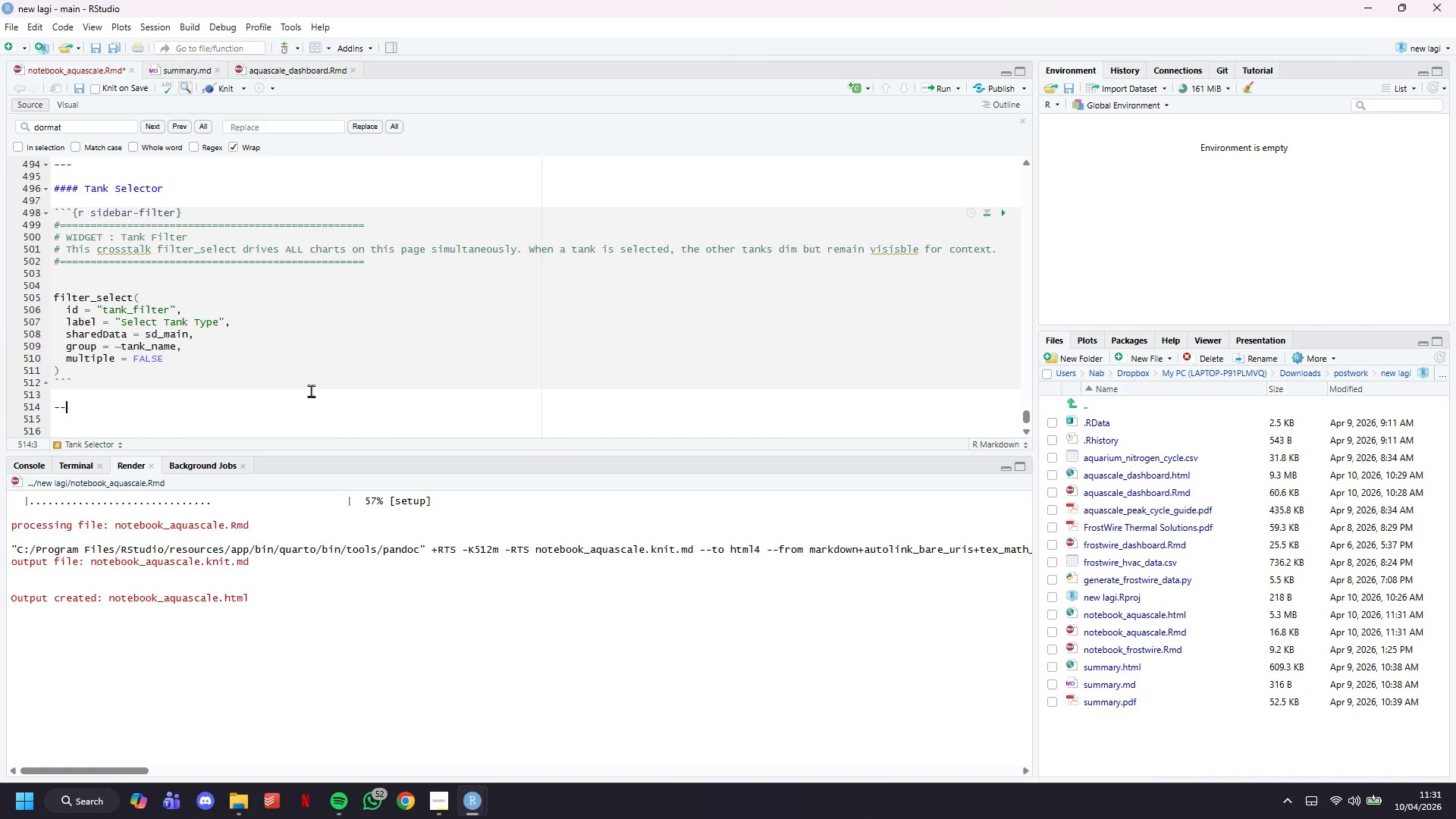 
key(Minus)
 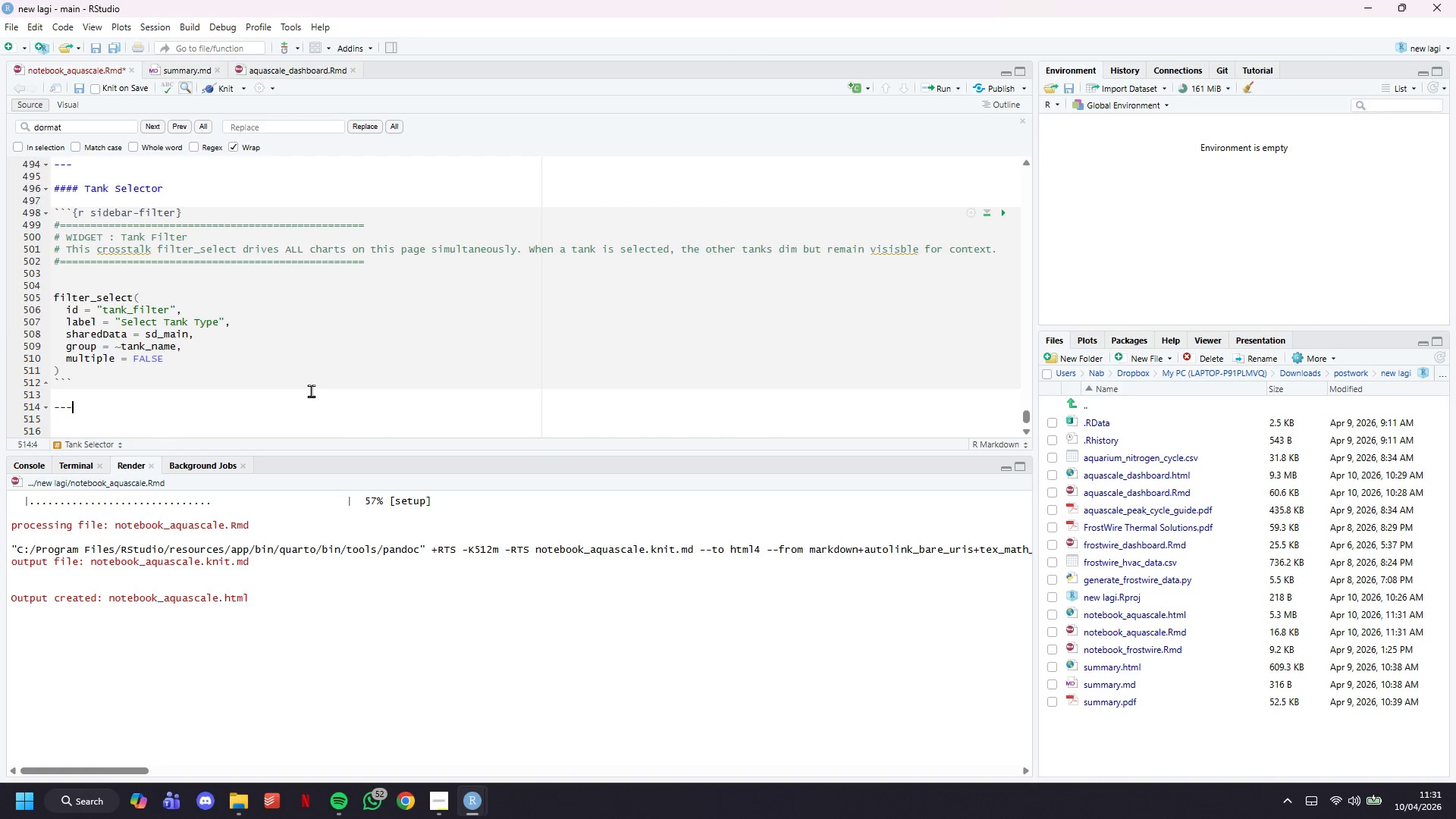 
key(Minus)
 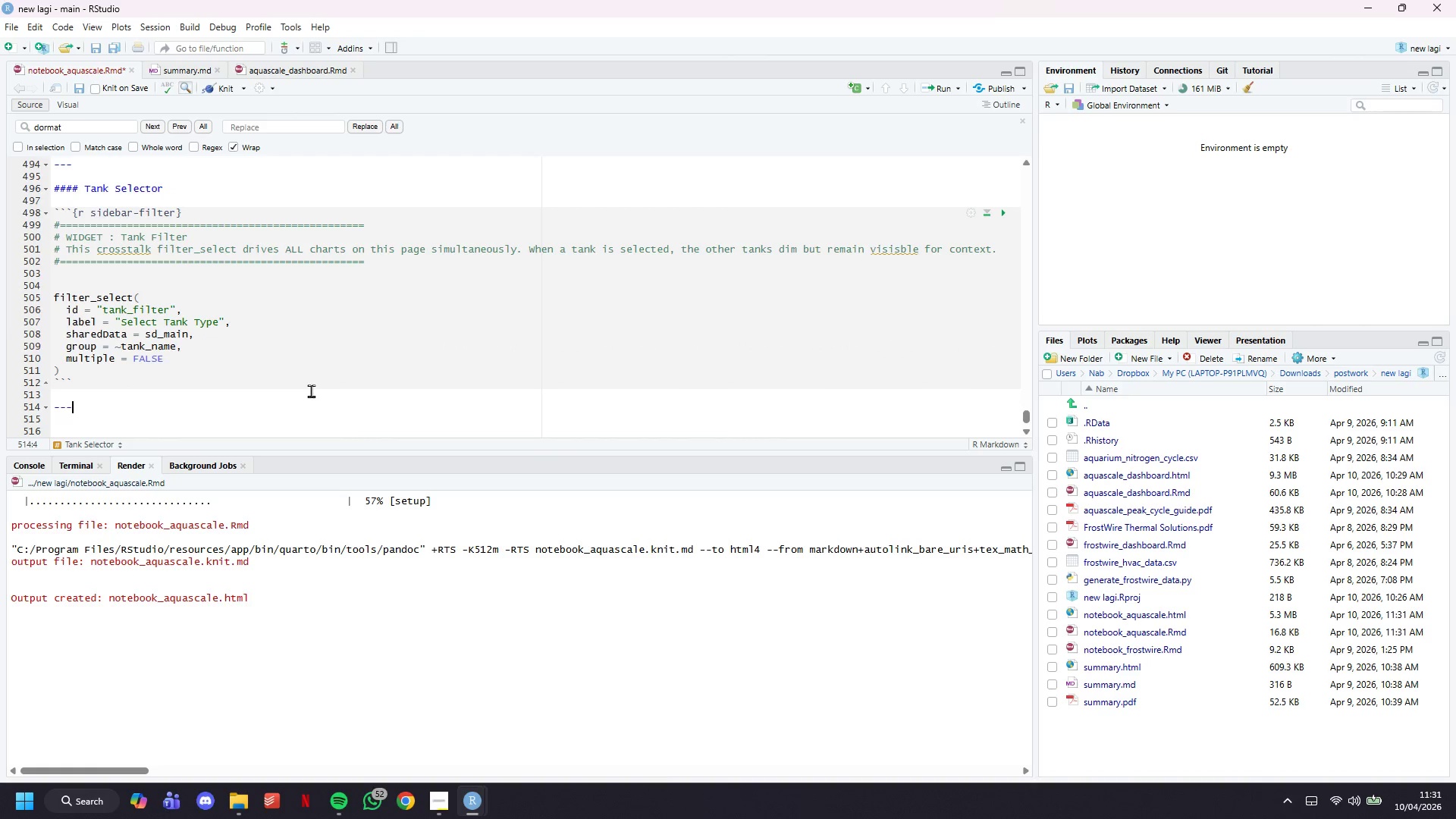 
key(Enter)
 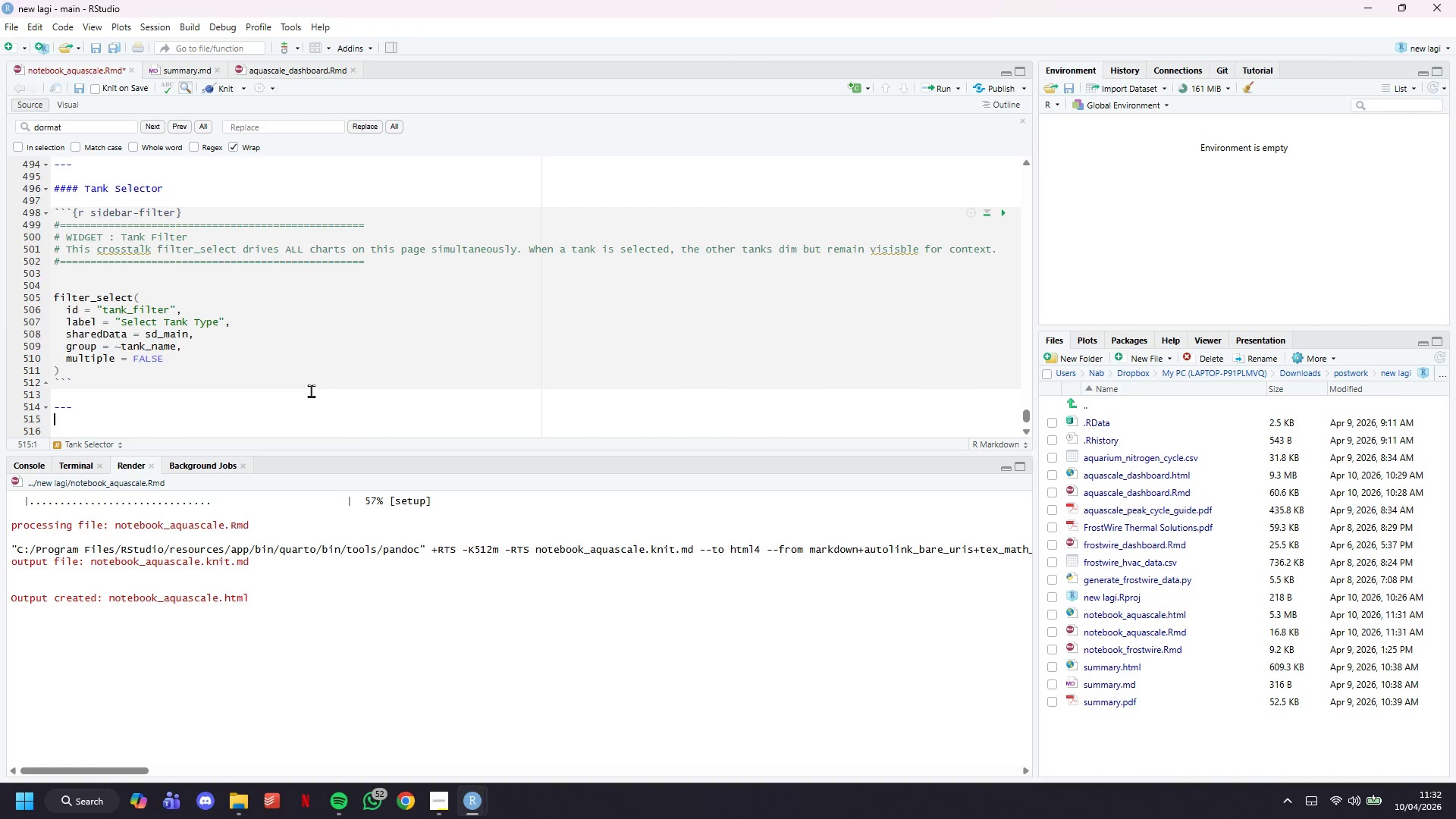 
key(Enter)
 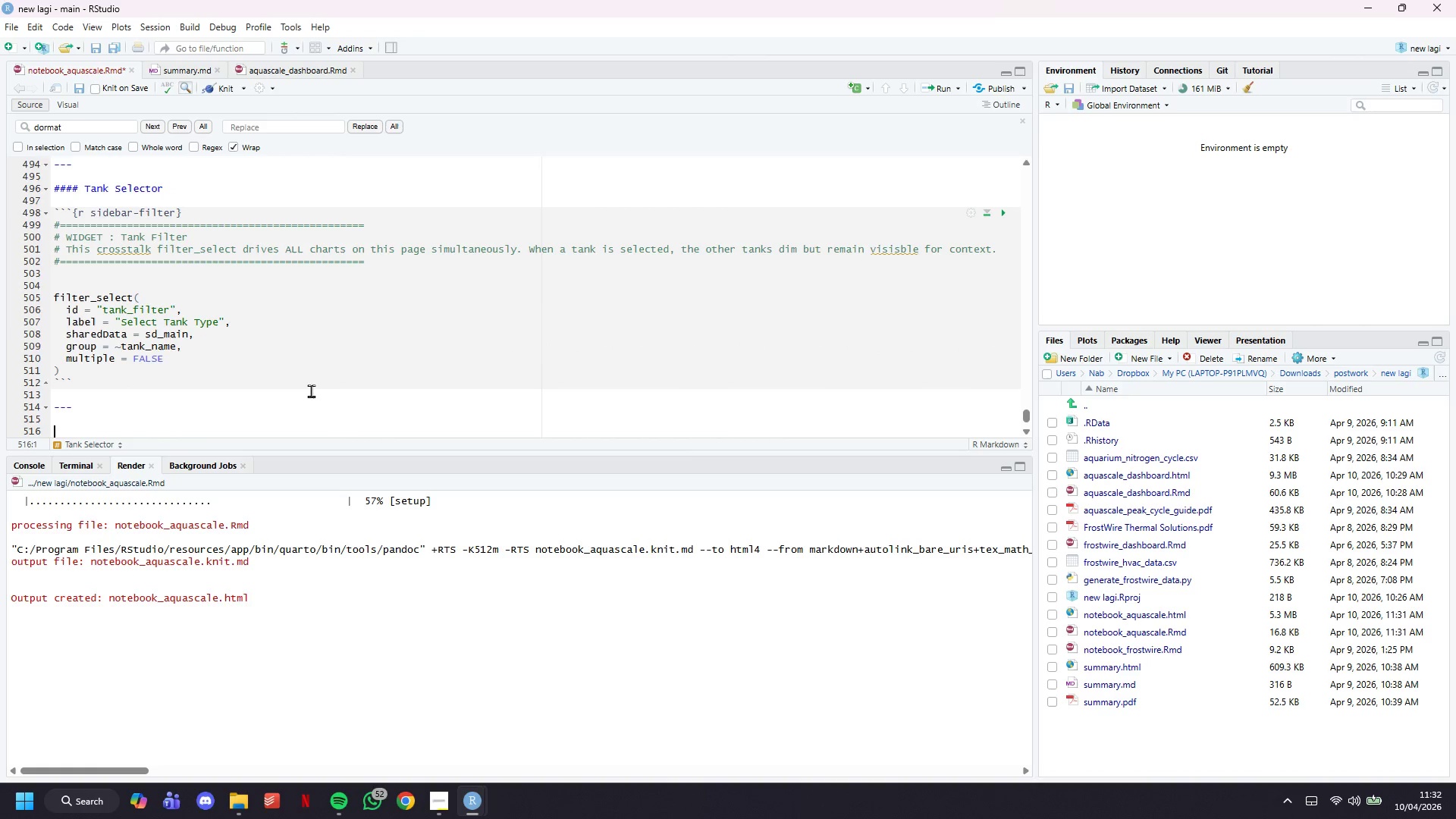 
key(Enter)
 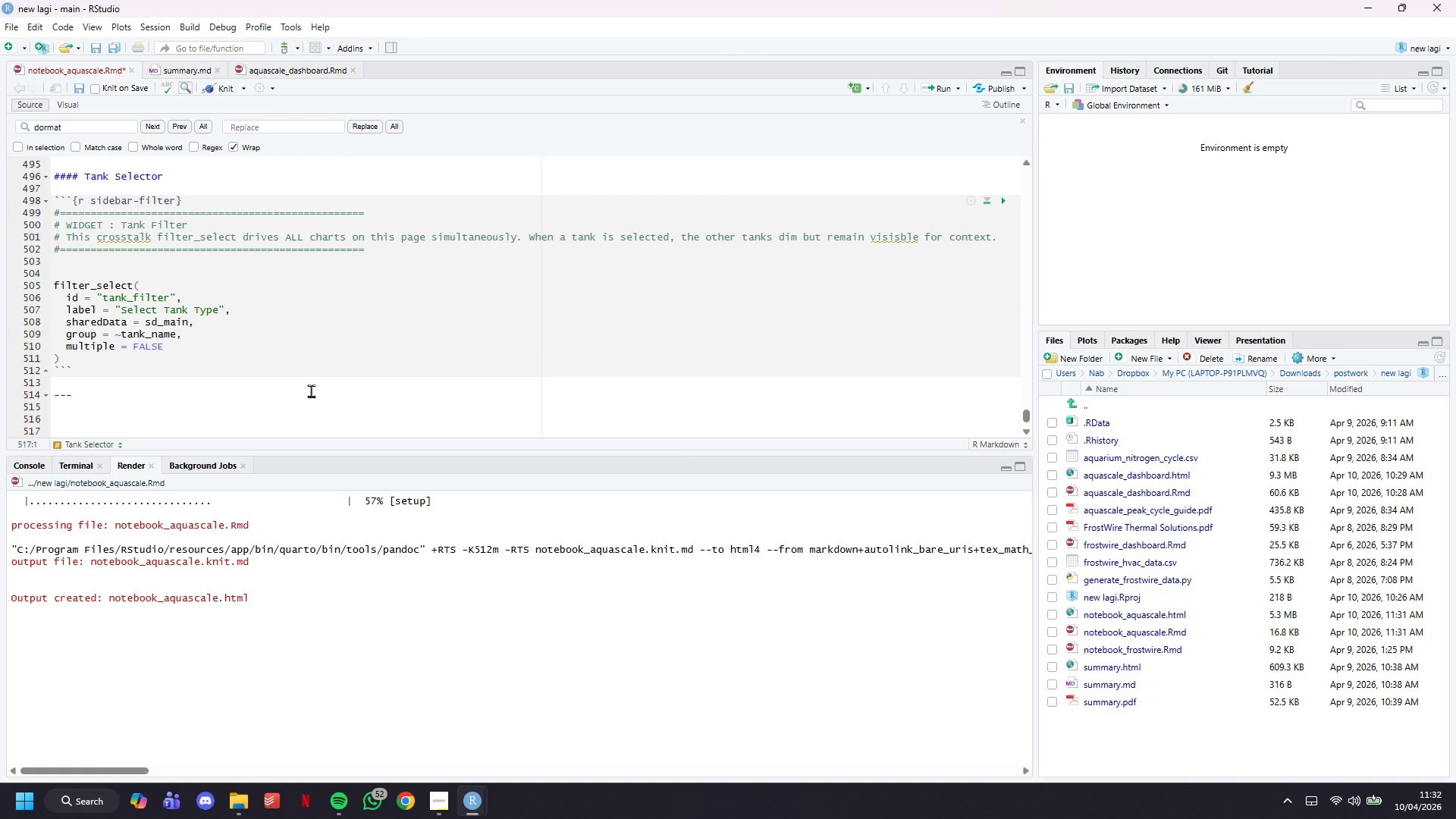 
scroll: coordinate [311, 391], scroll_direction: down, amount: 6.0
 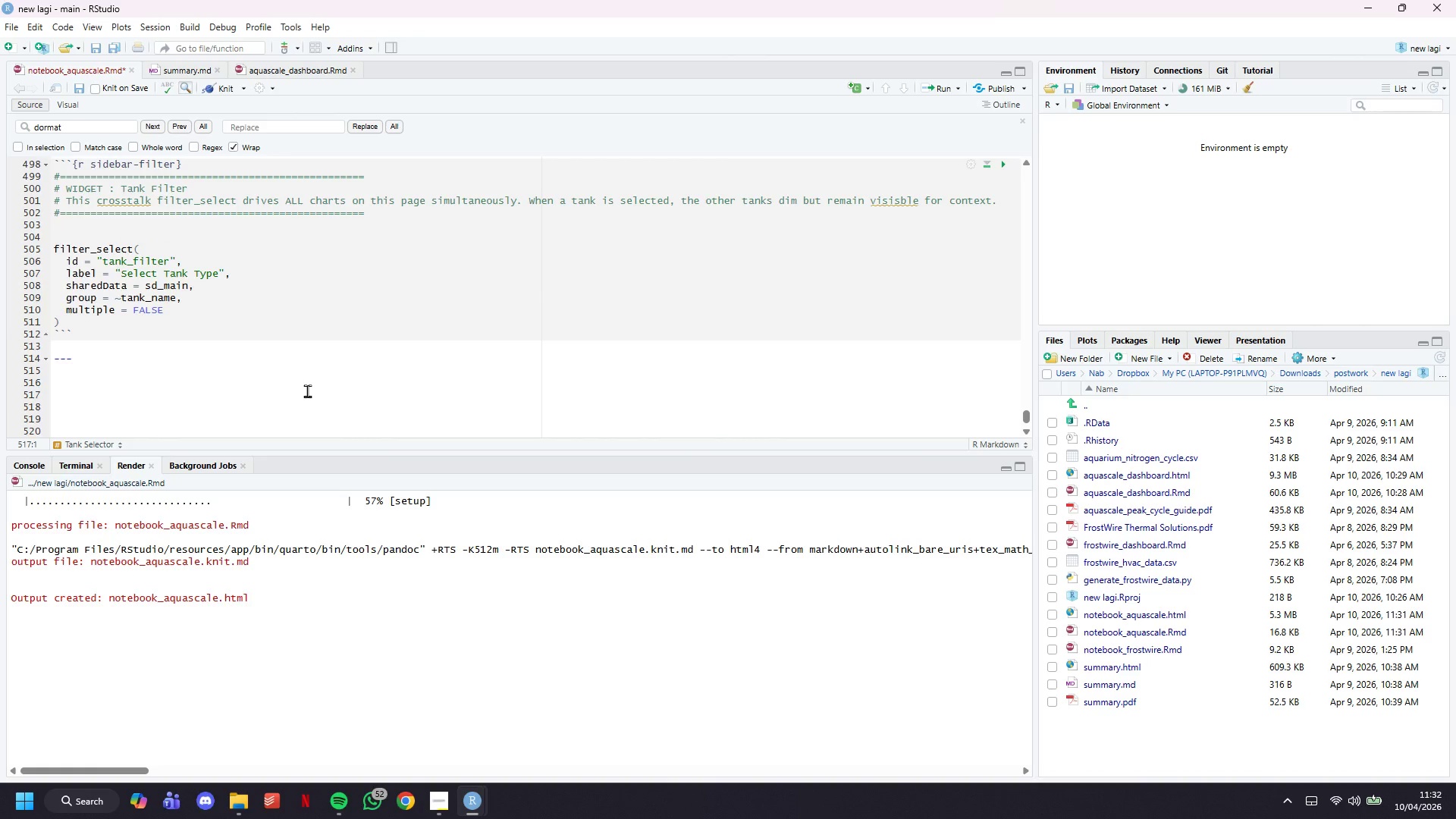 
key(ArrowUp)
 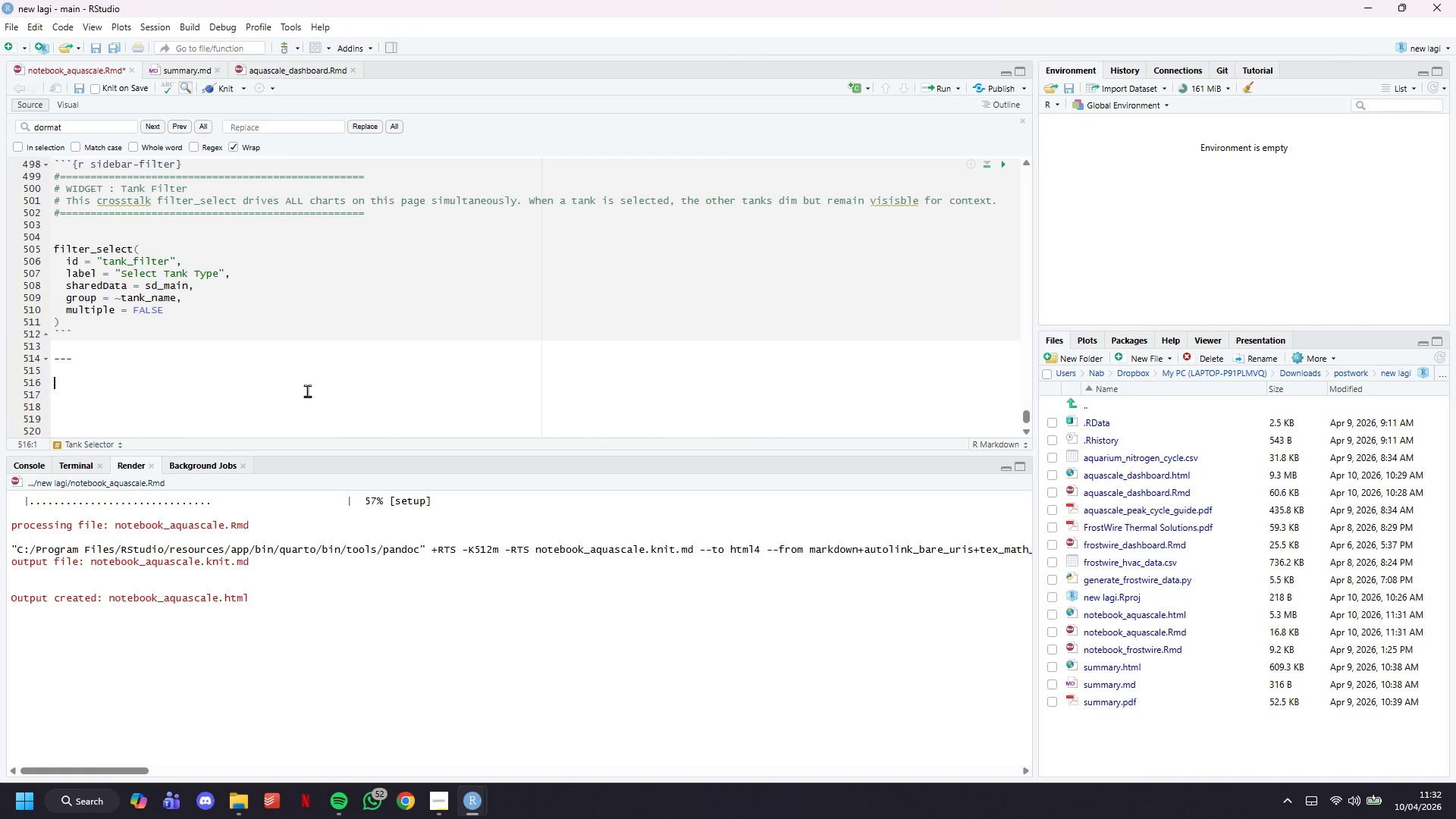 
type(#### Chemistry Guide)
 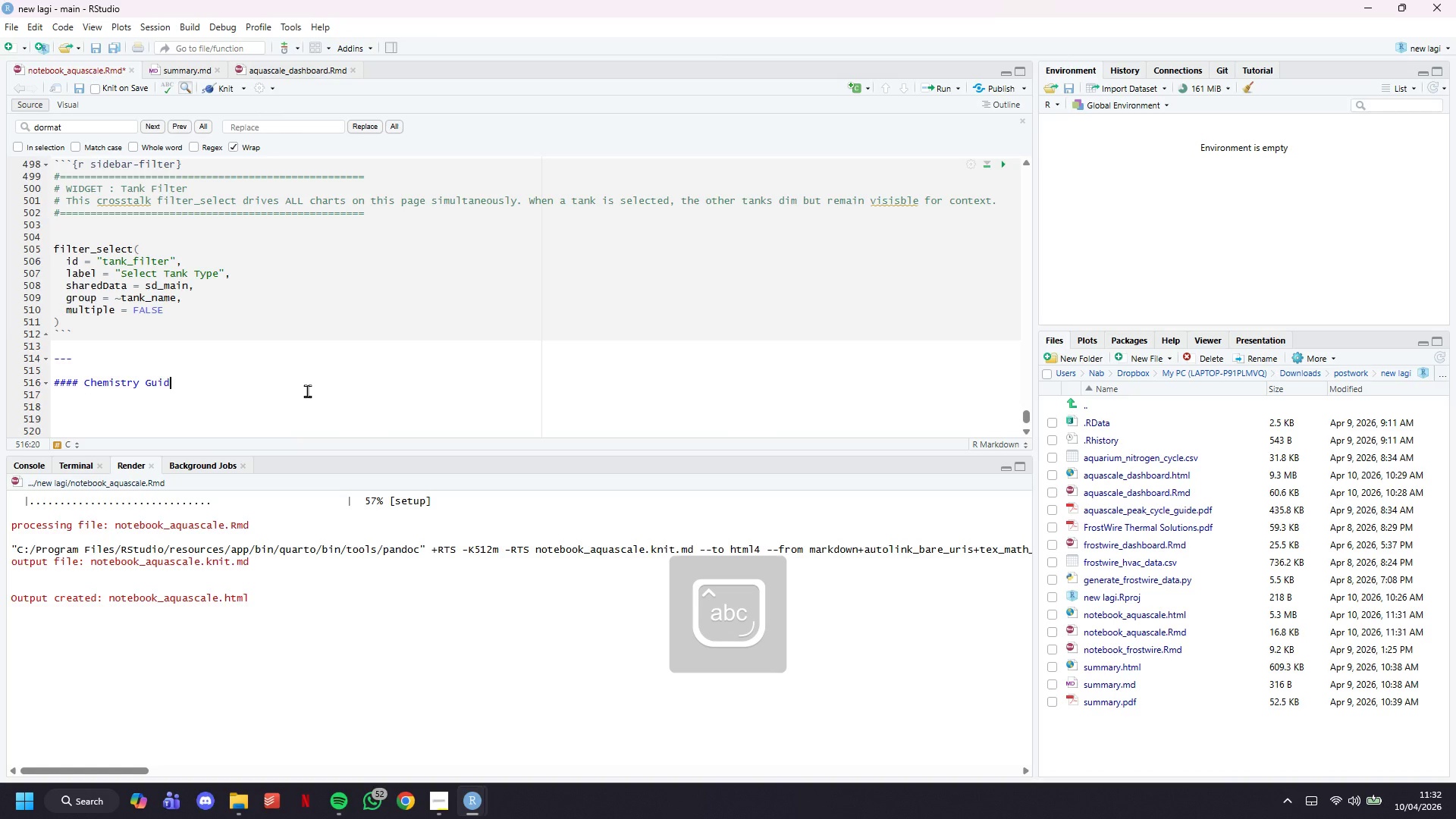 
key(Enter)
 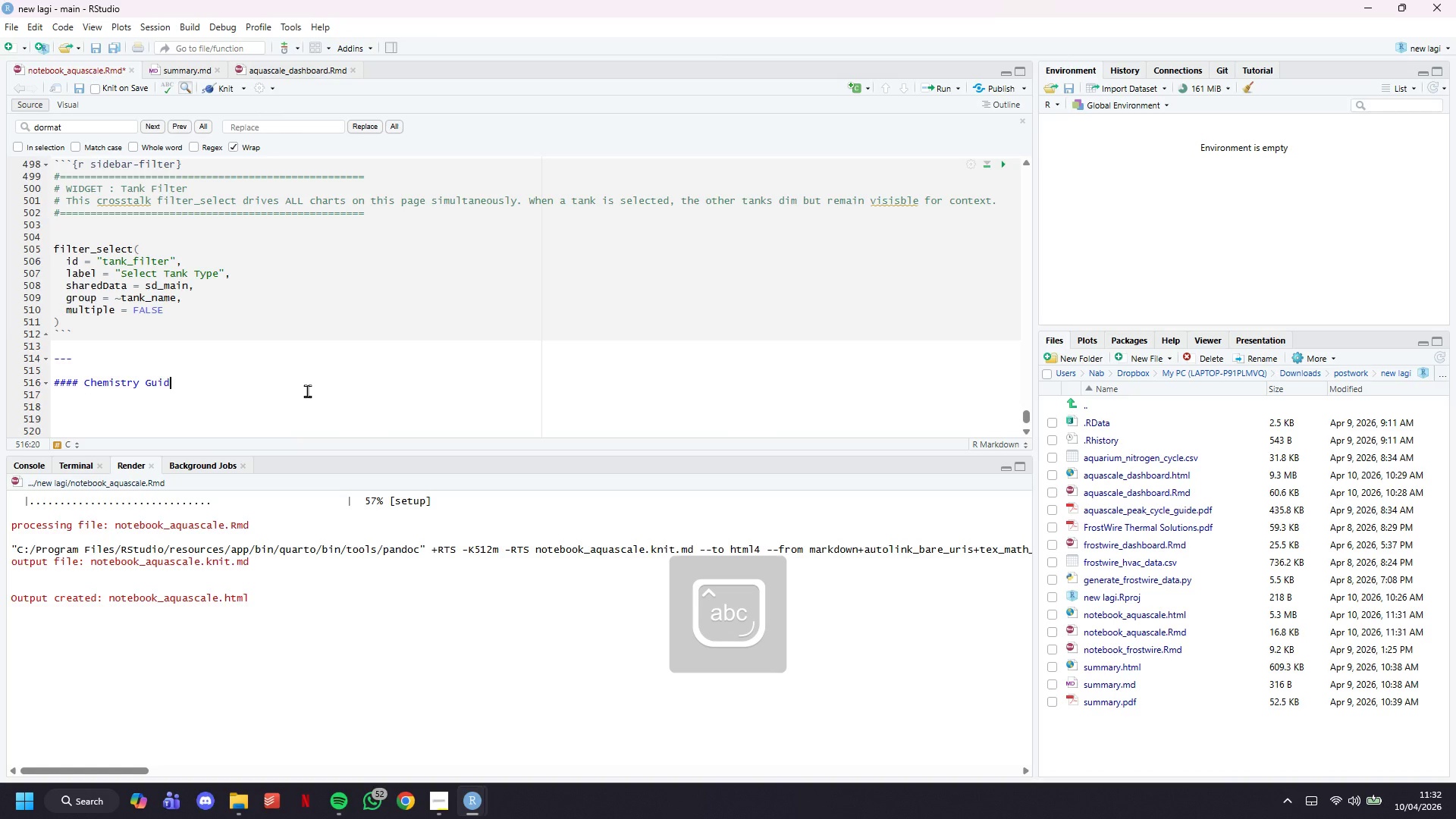 
key(Enter)
 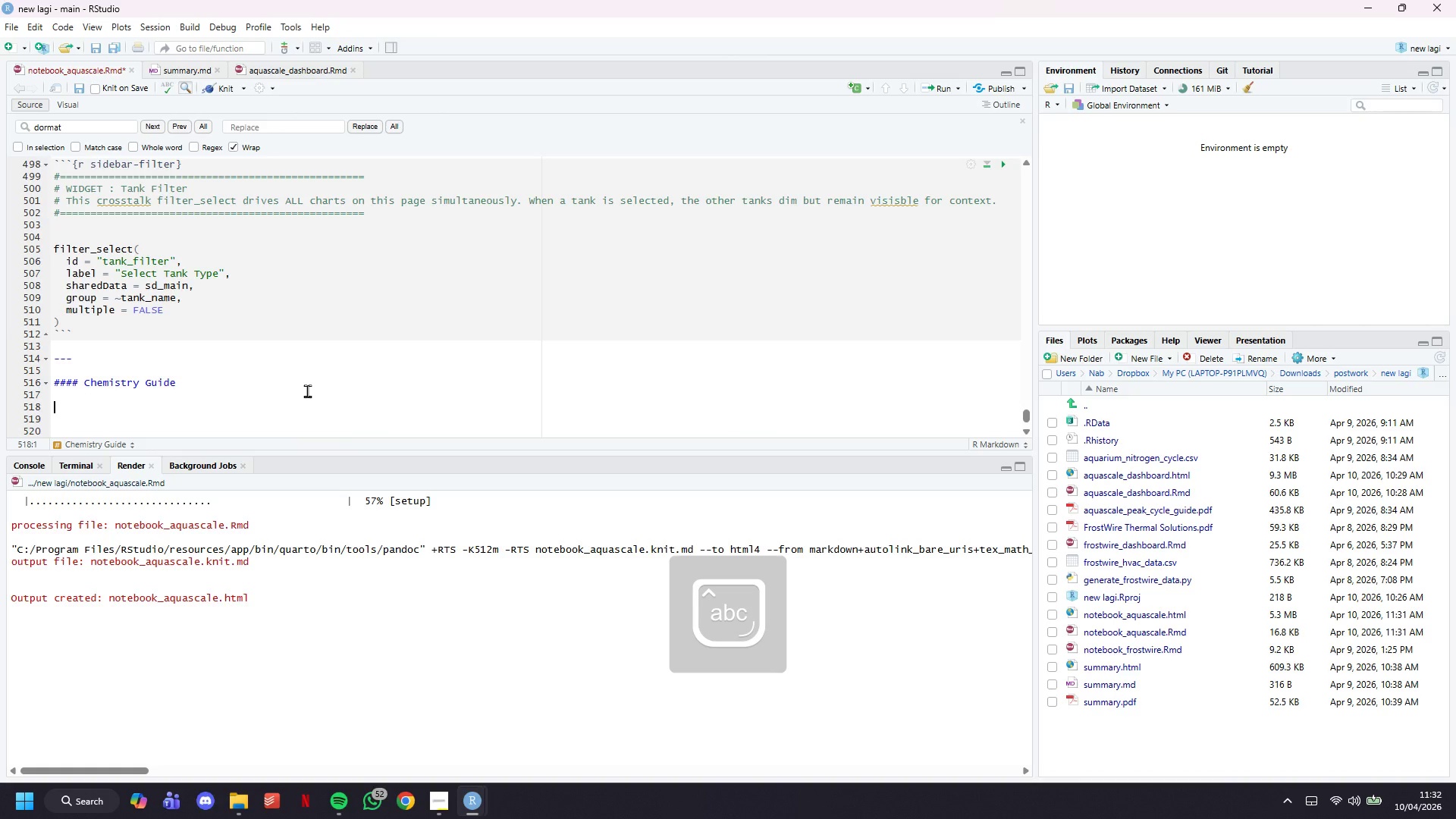 
key(Backquote)
 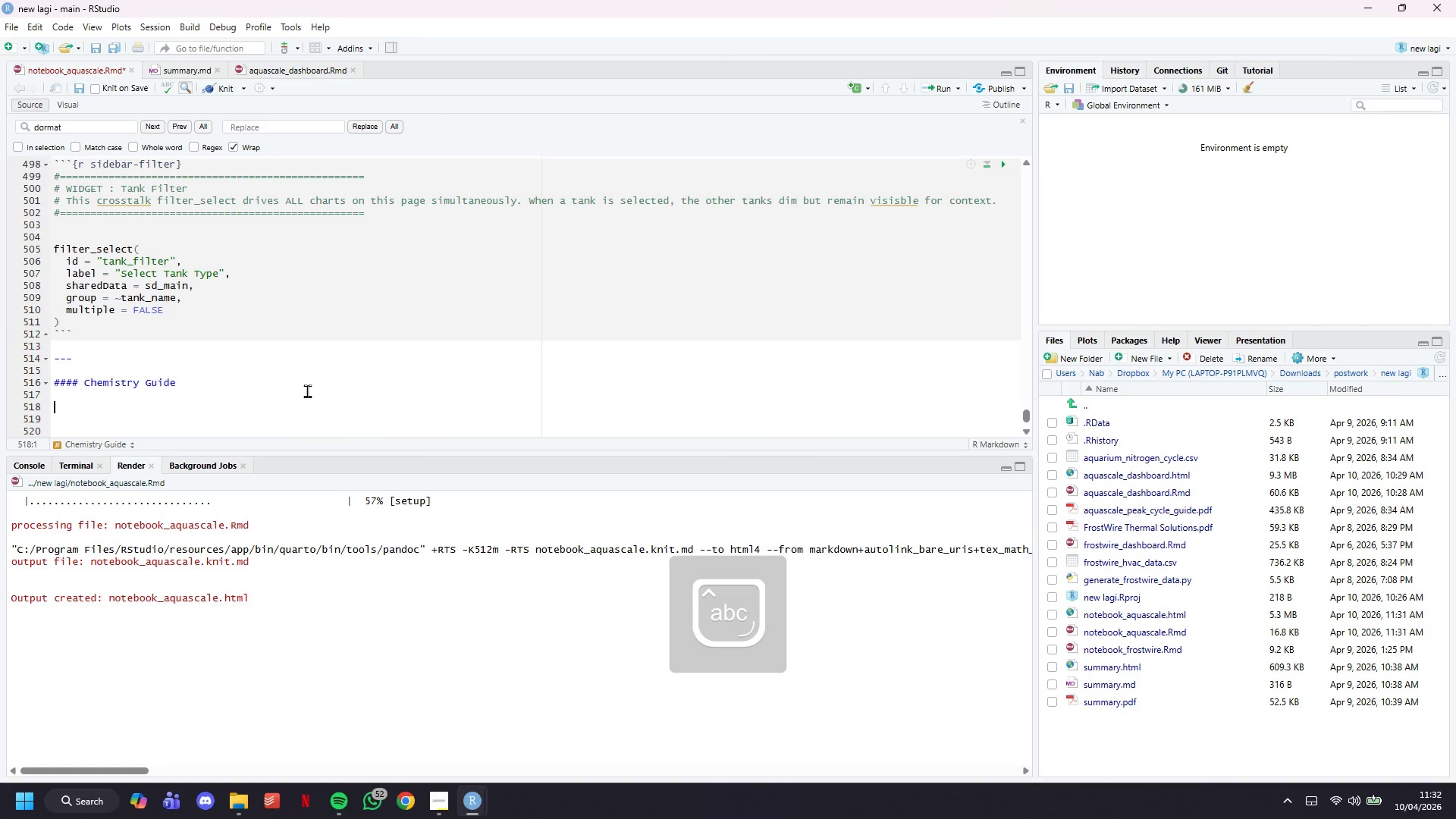 
key(Backquote)
 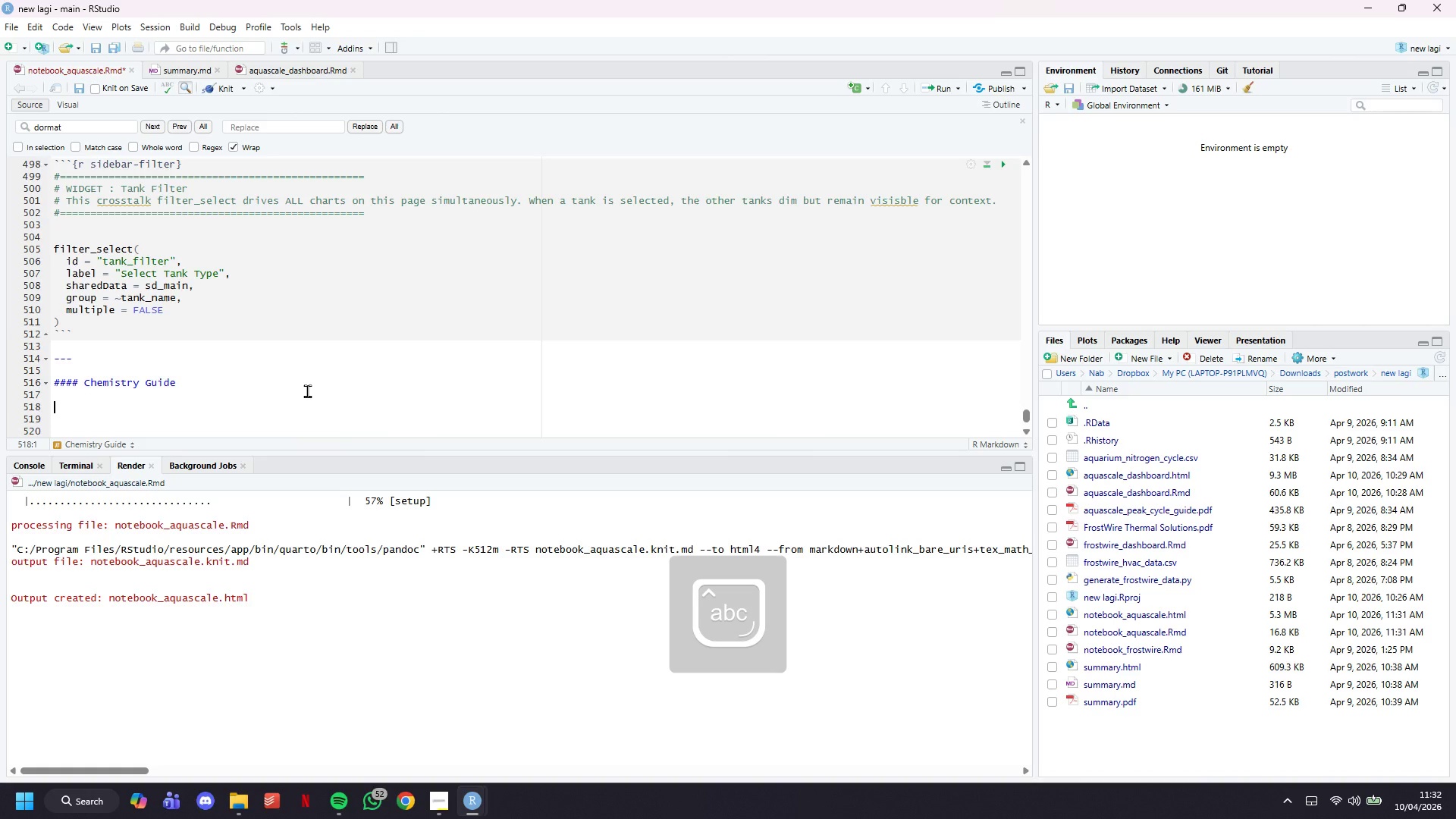 
key(Backquote)
 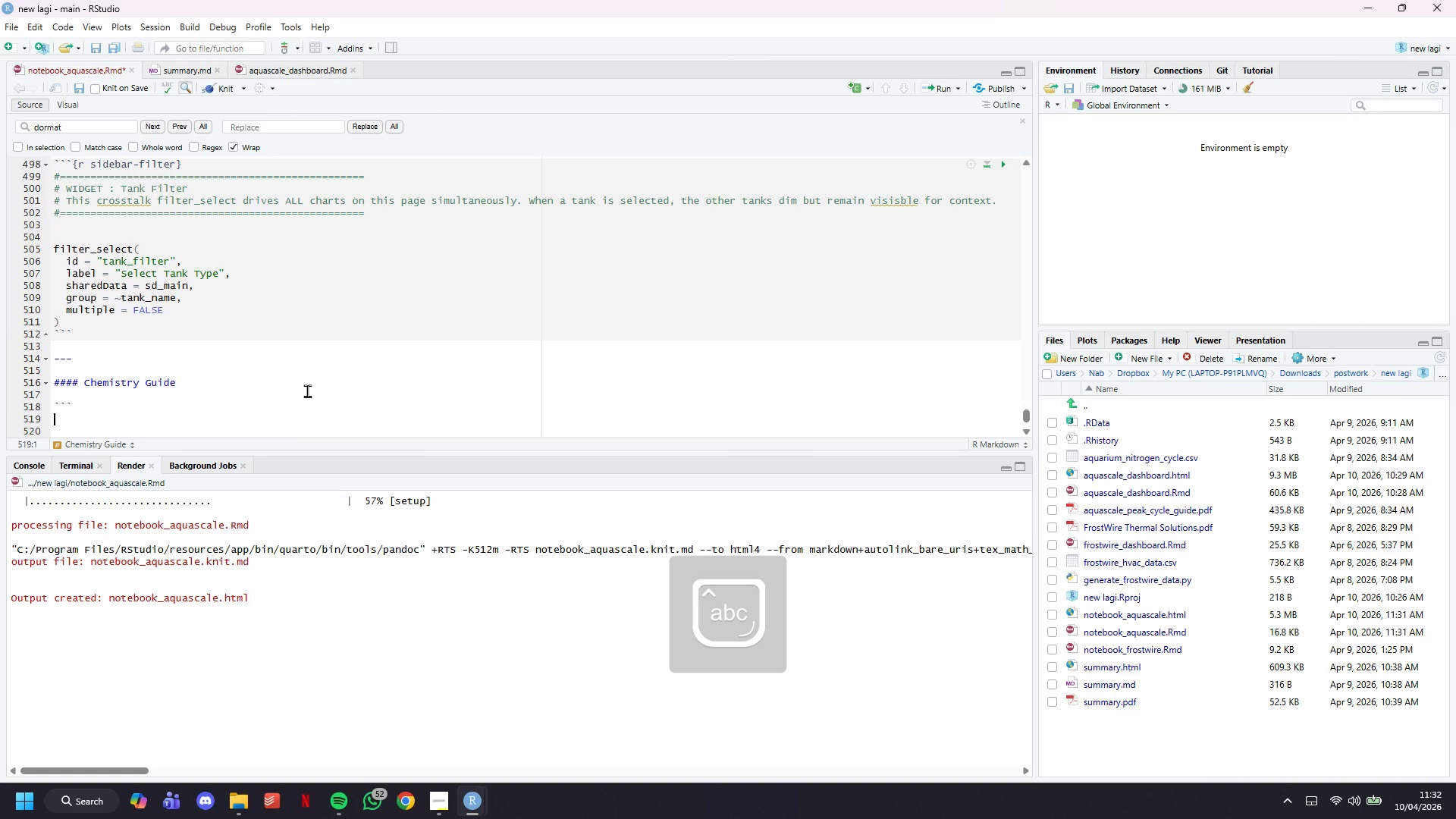 
key(Enter)
 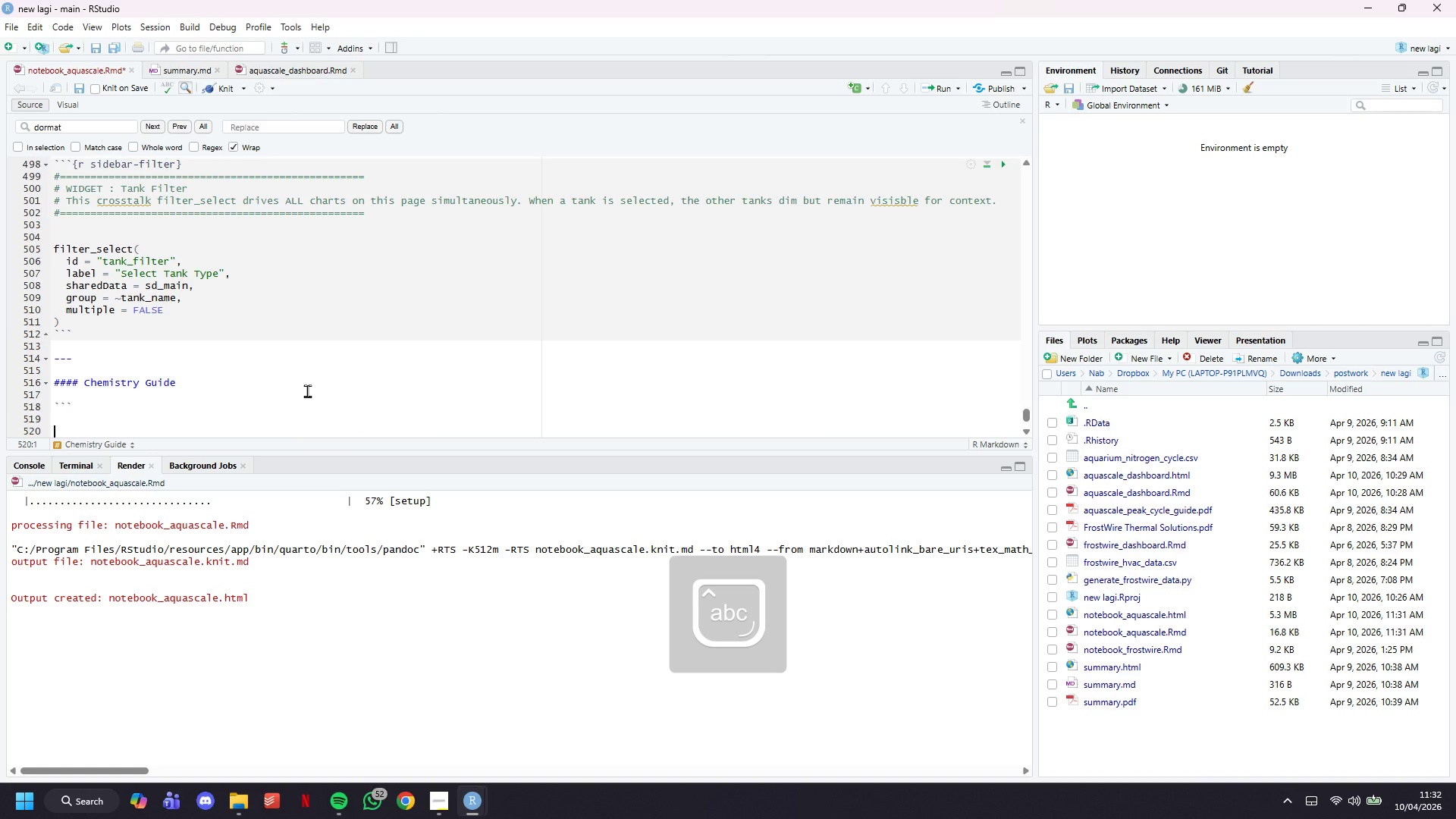 
key(Enter)
 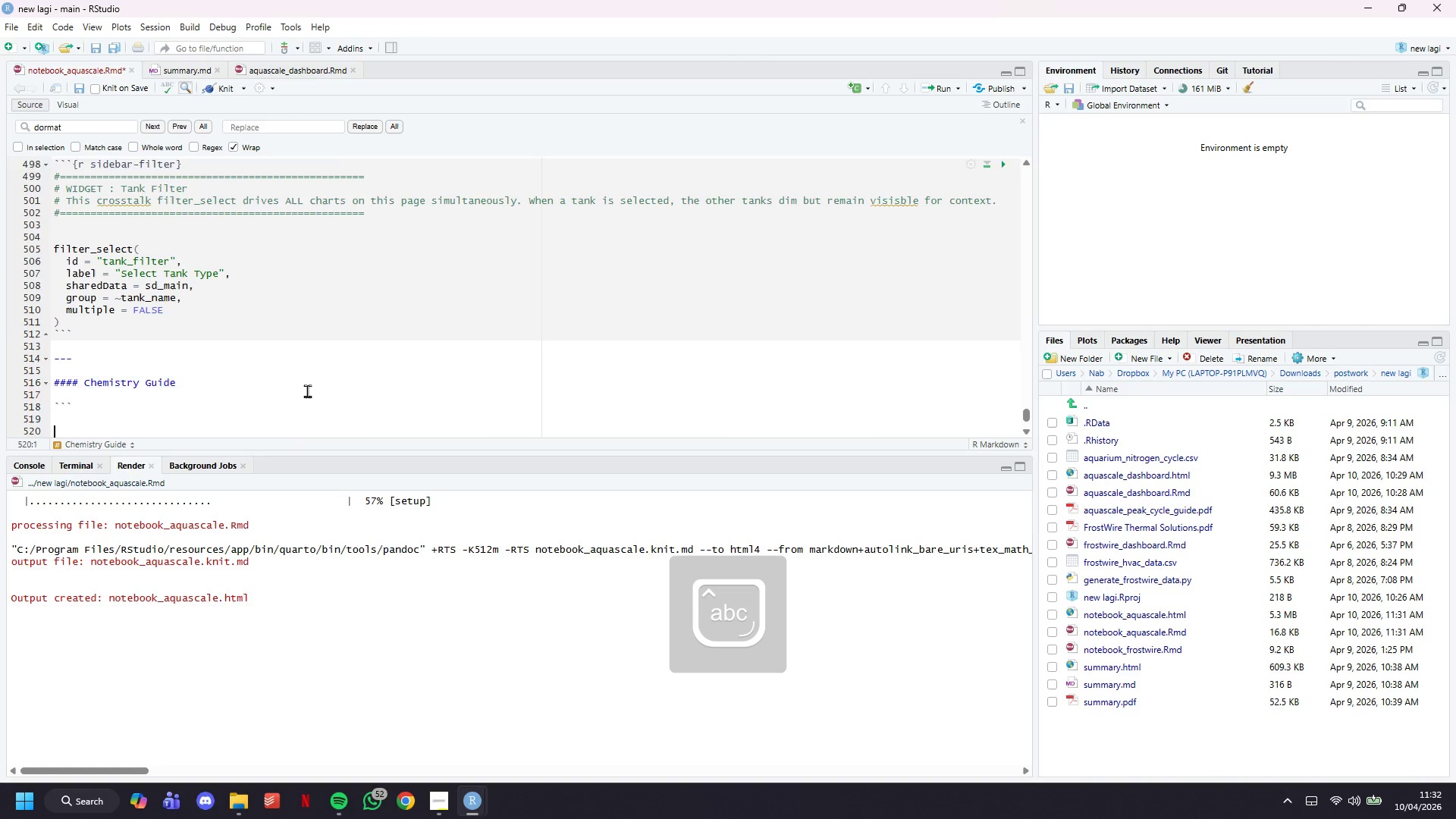 
key(Enter)
 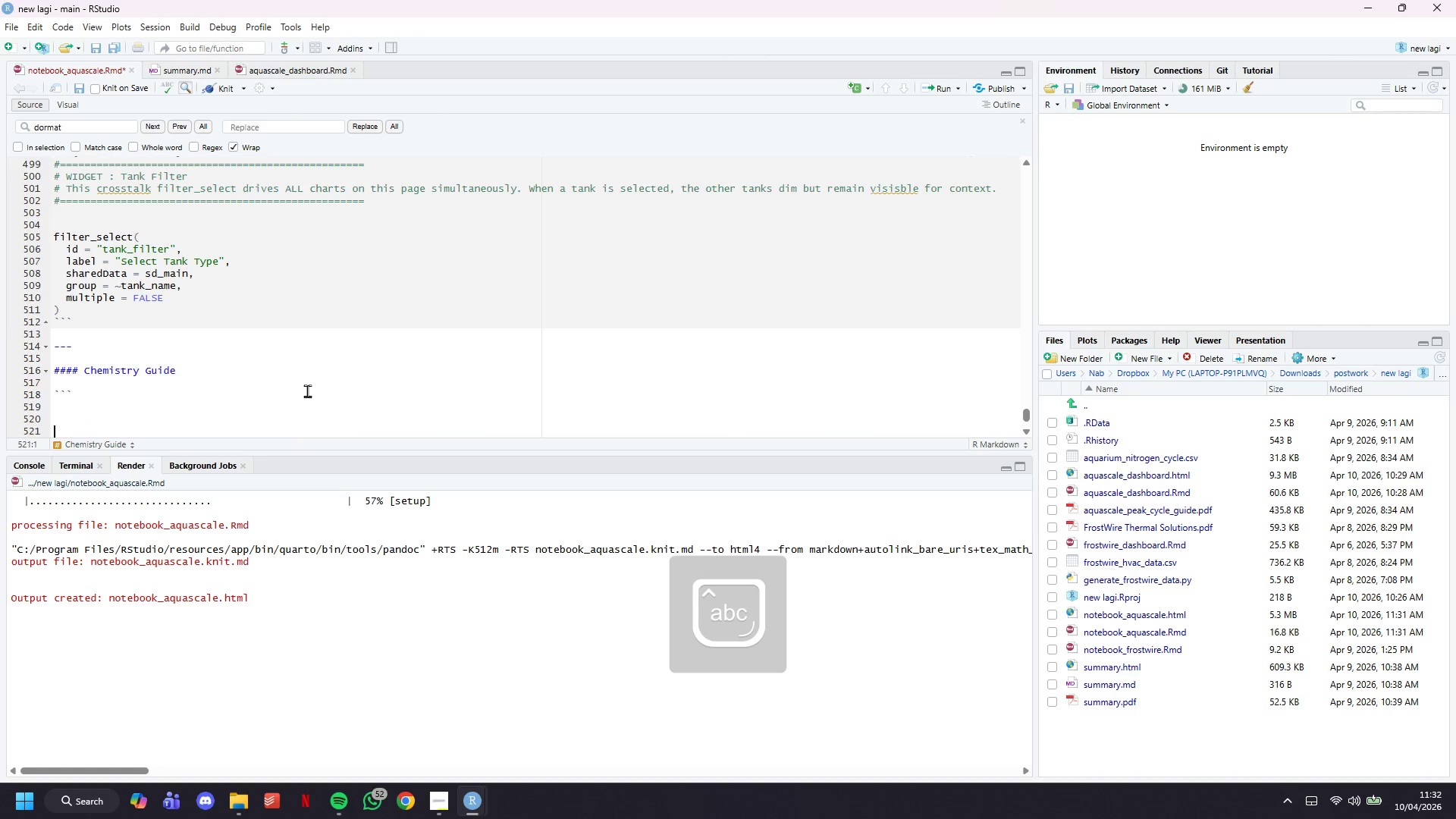 
key(Backquote)
 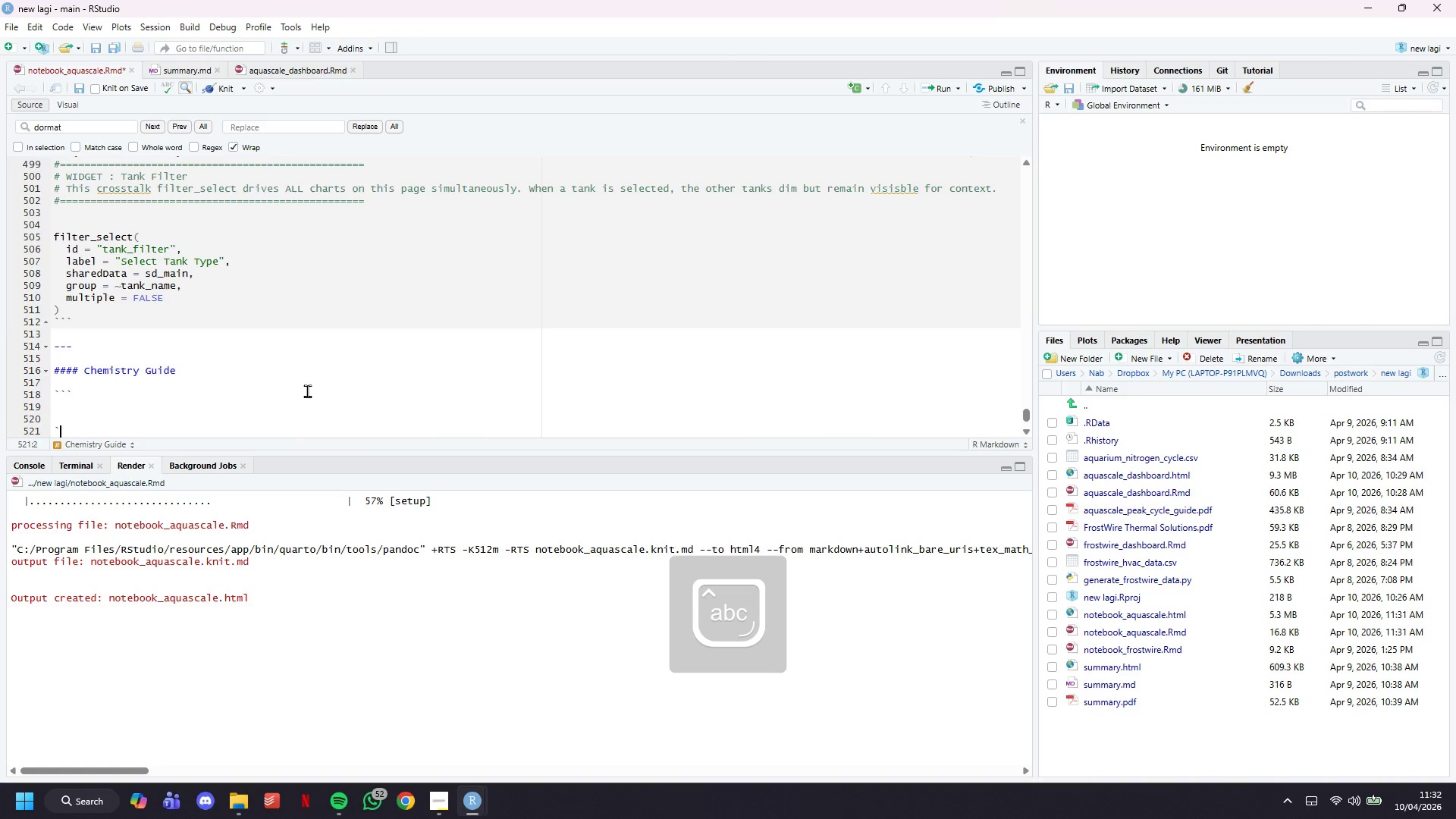 
key(Backquote)
 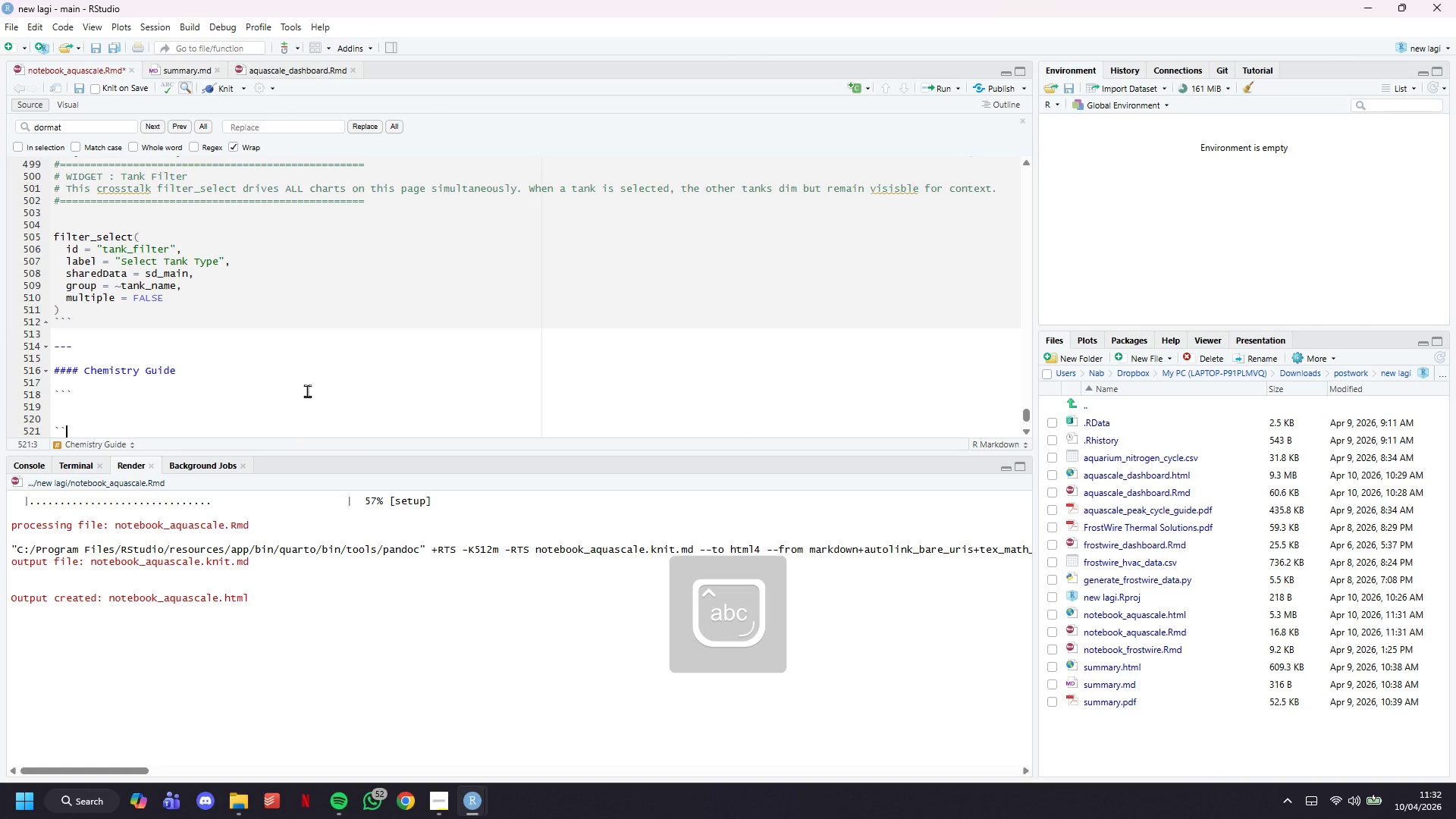 
key(Backquote)
 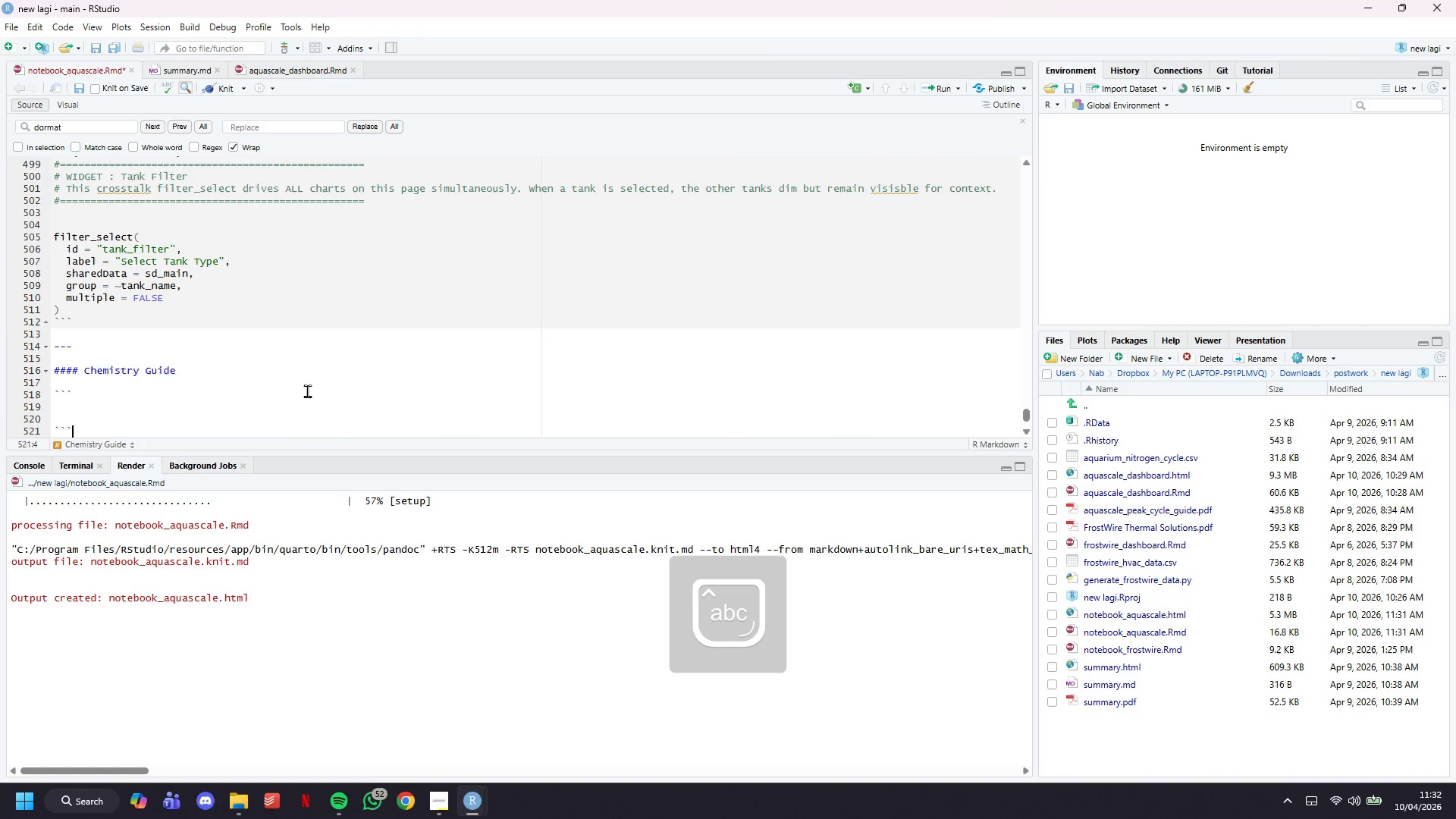 
key(ArrowDown)
 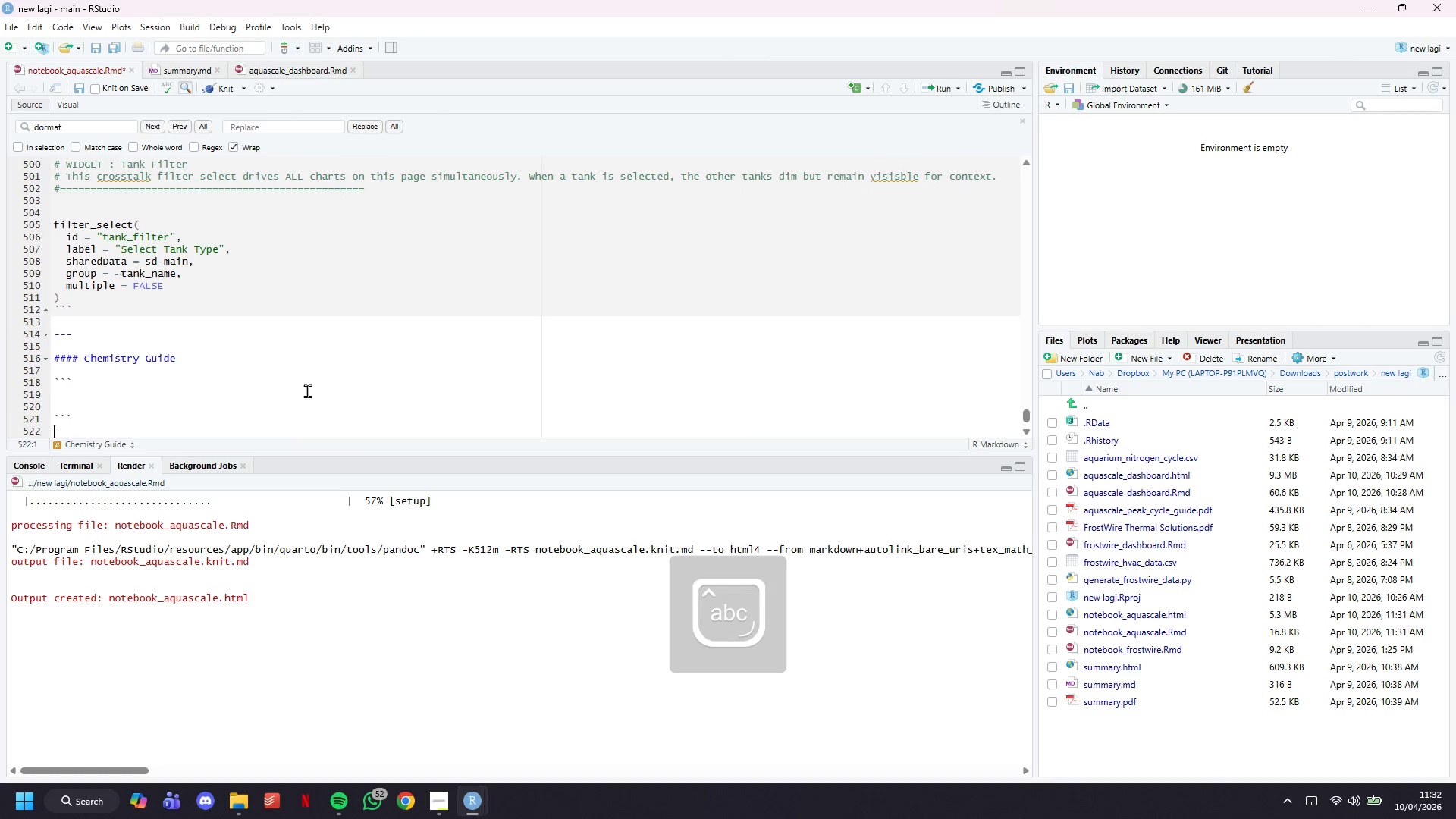 
key(ArrowUp)
 